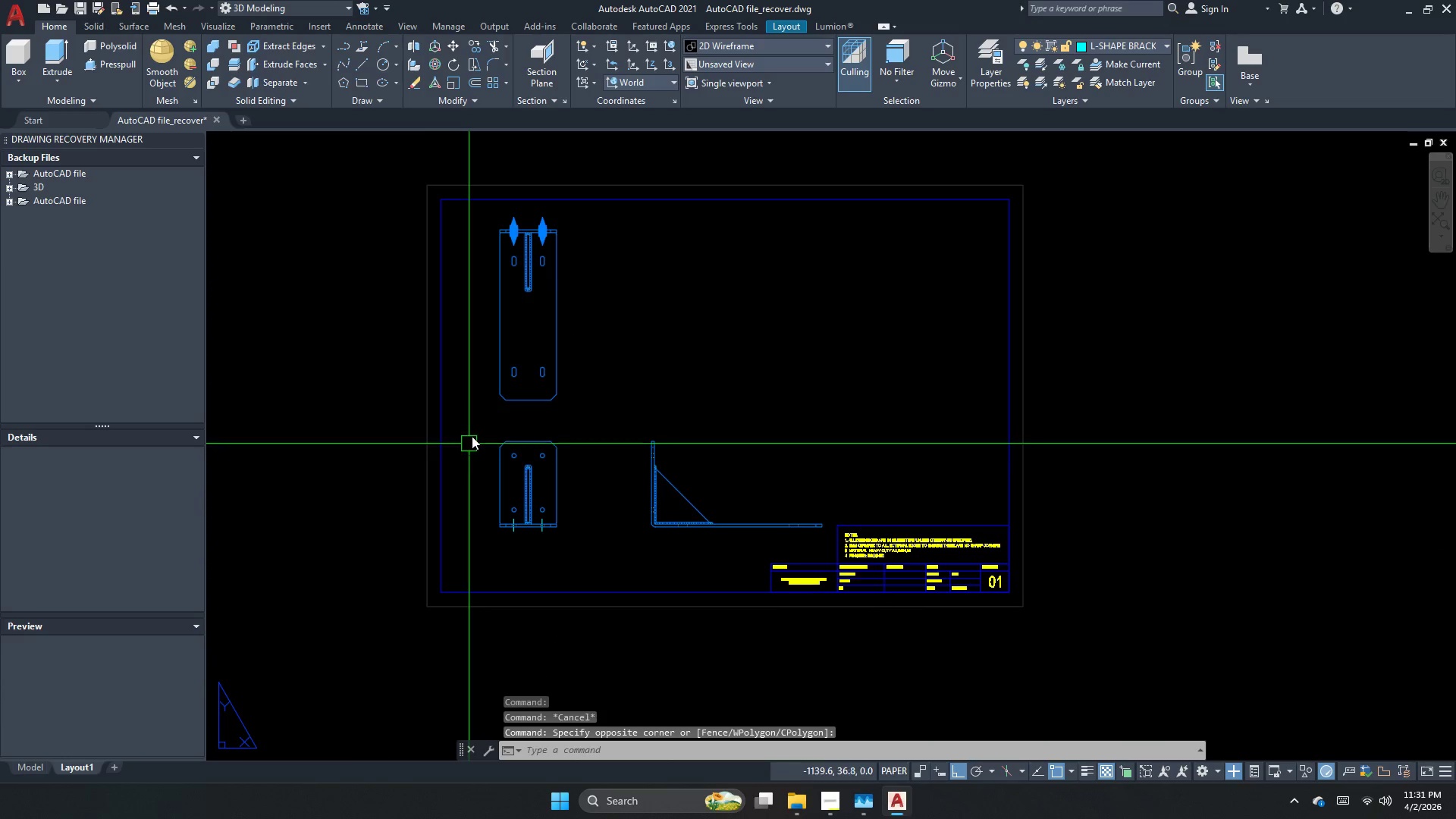 
left_click([555, 560])
 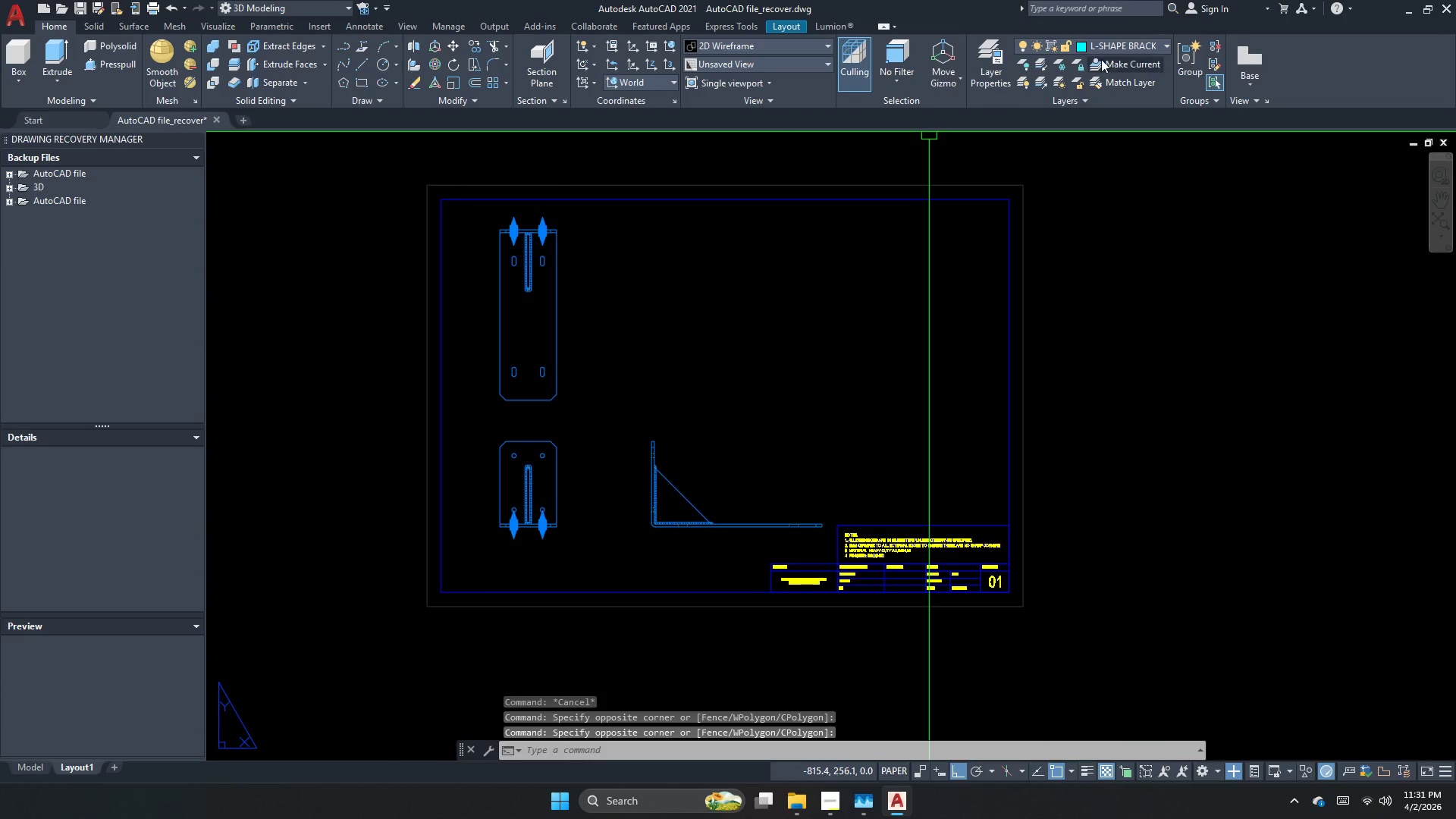 
left_click([1116, 44])
 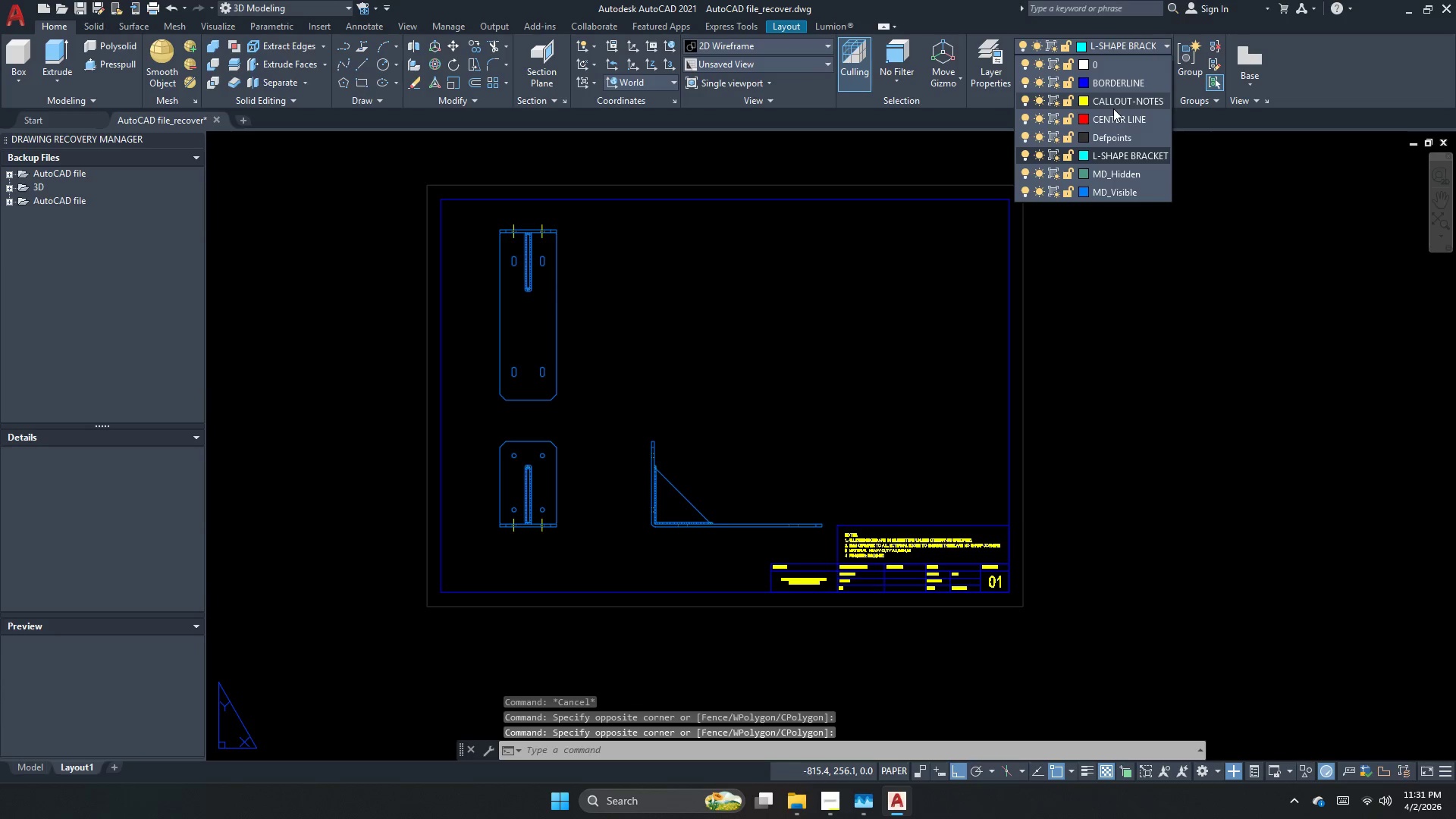 
left_click([1111, 114])
 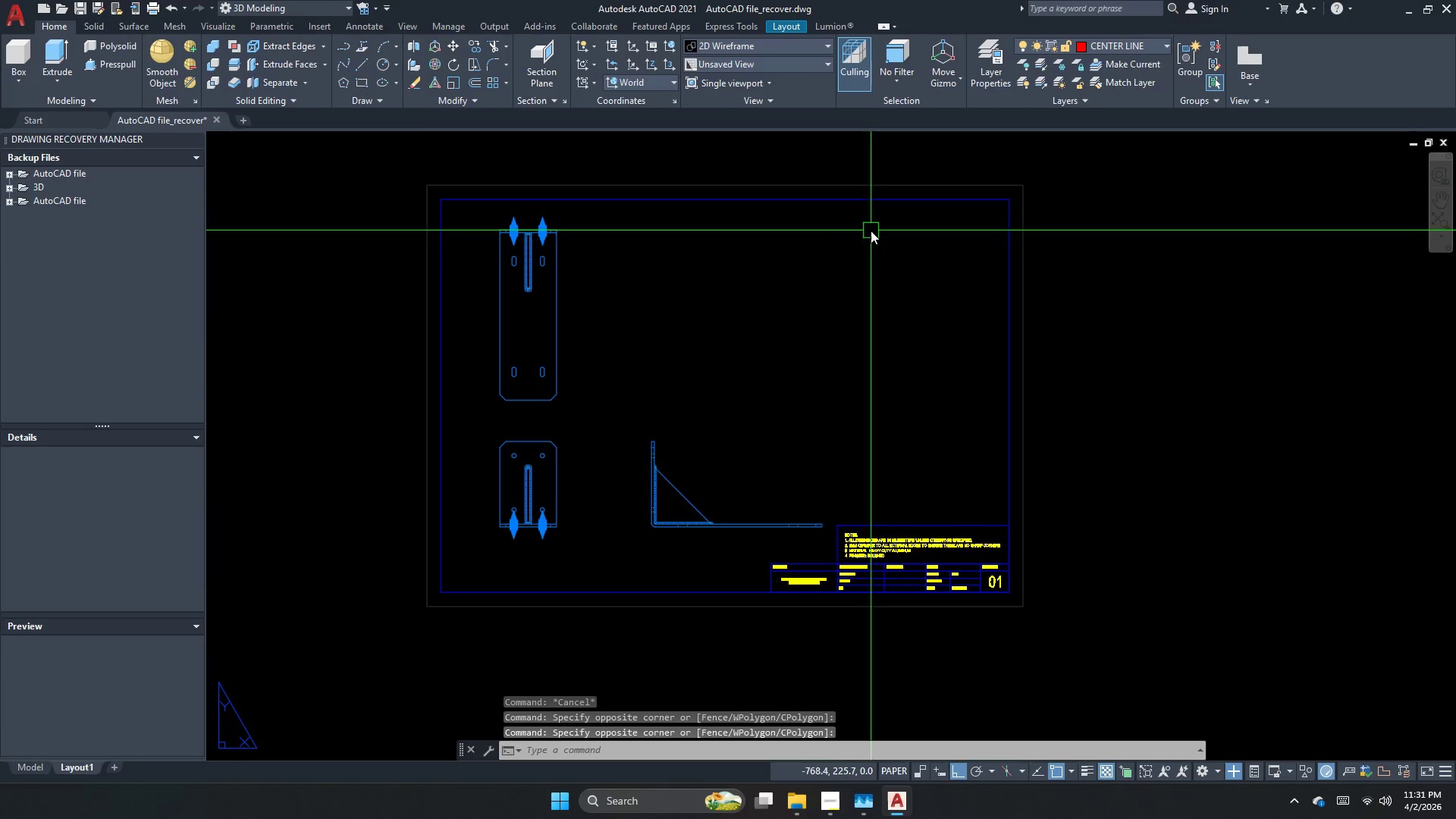 
key(Escape)
 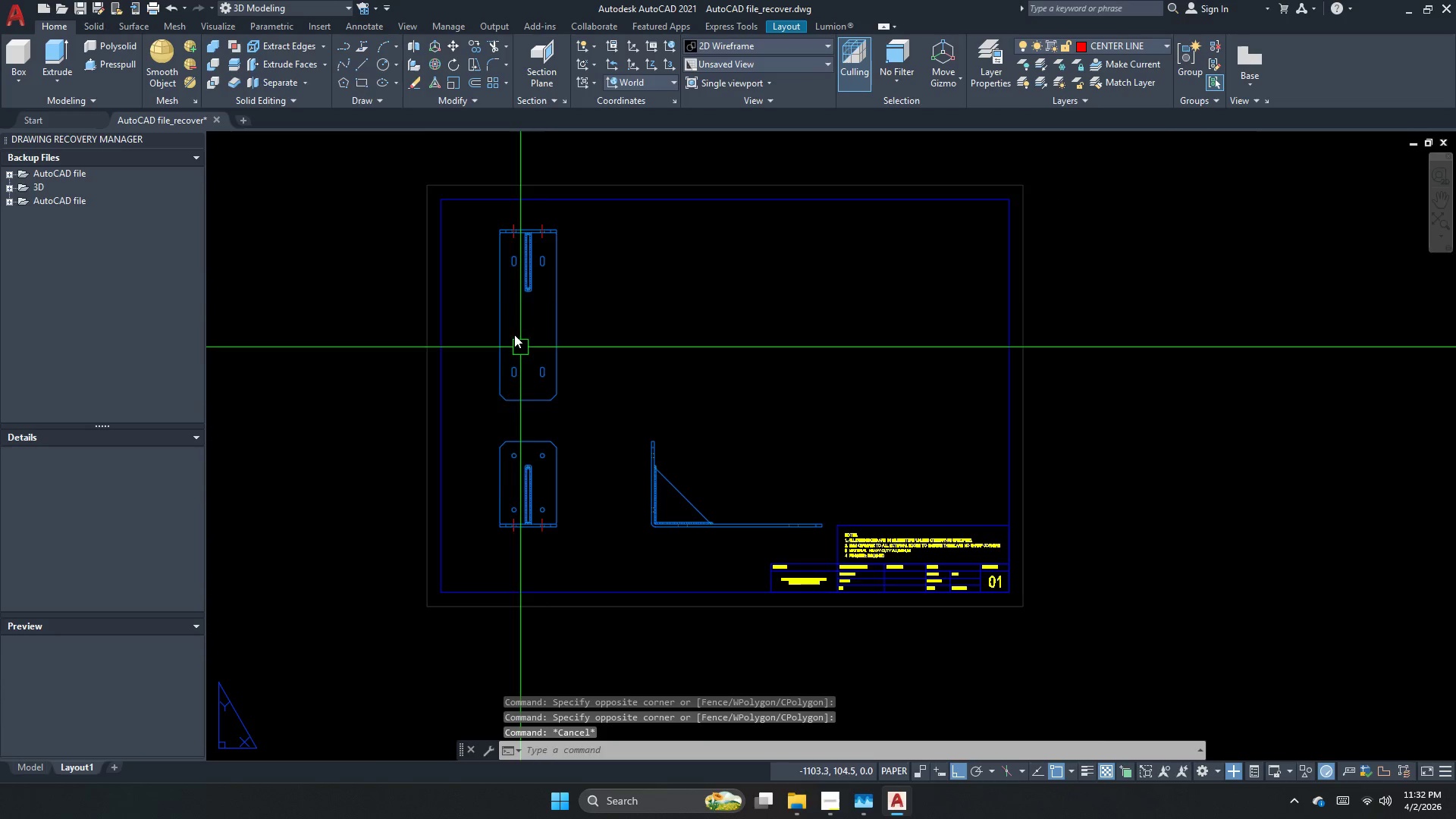 
scroll: coordinate [516, 213], scroll_direction: up, amount: 2.0
 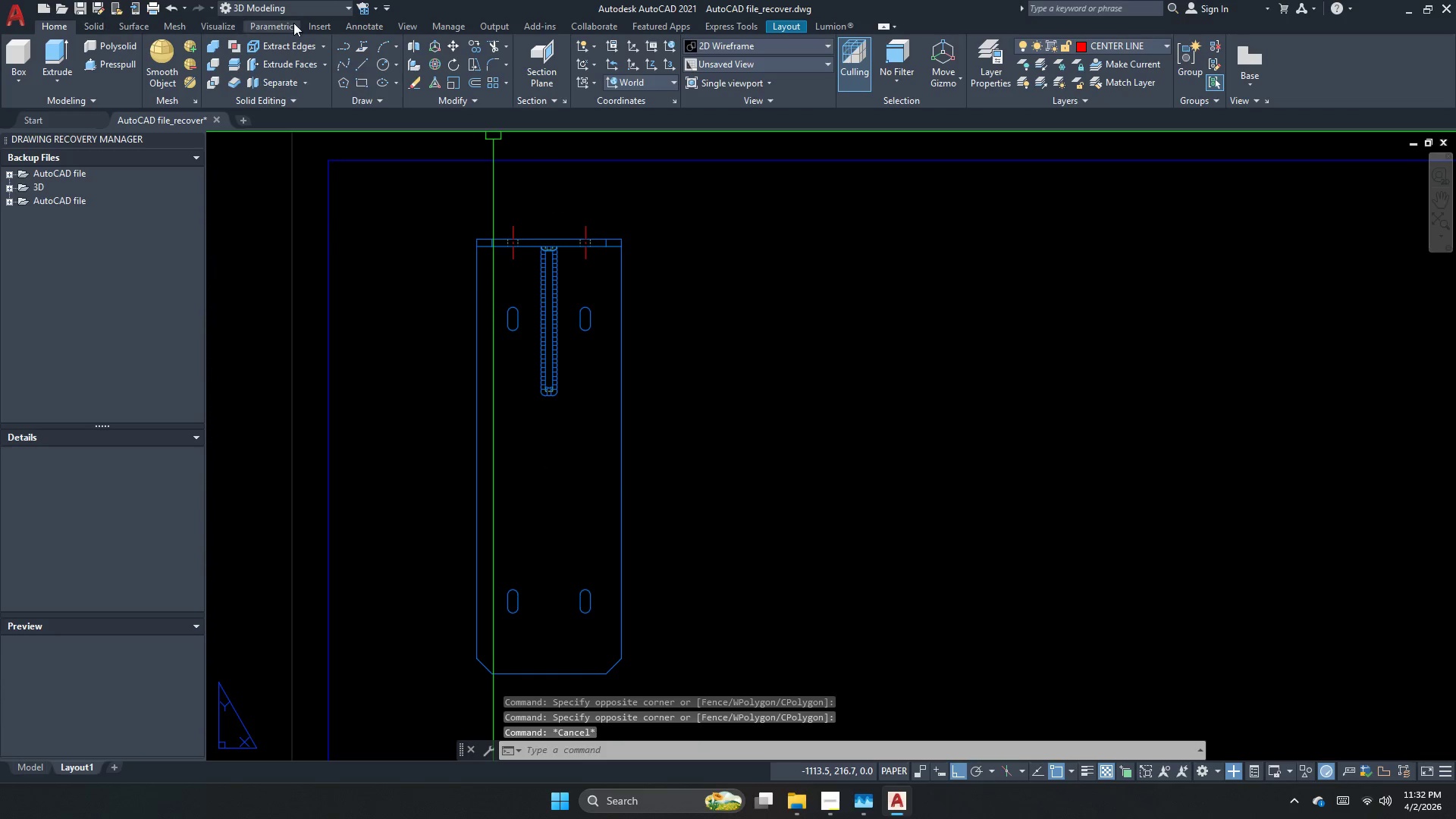 
left_click([355, 24])
 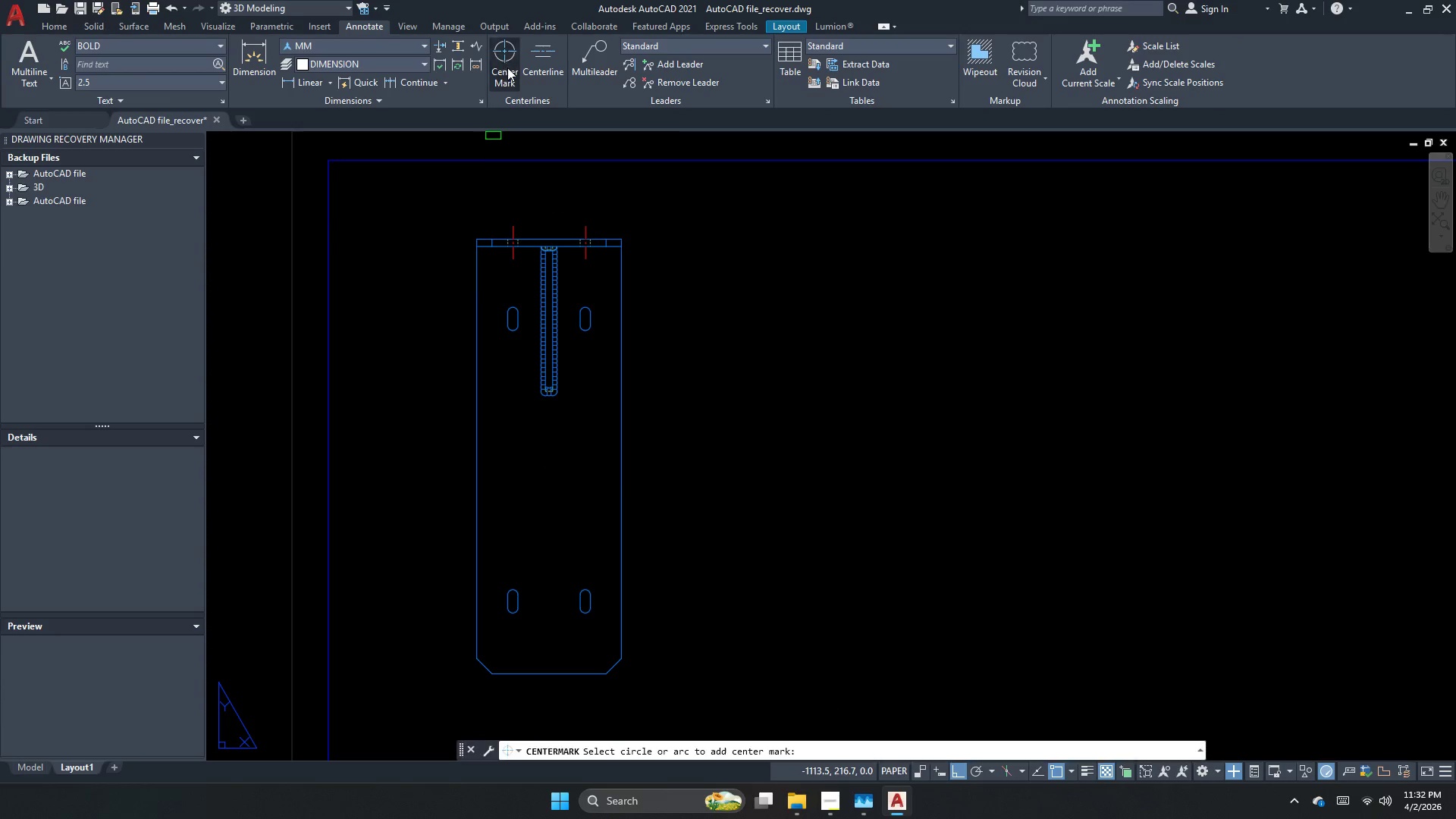 
scroll: coordinate [507, 309], scroll_direction: up, amount: 4.0
 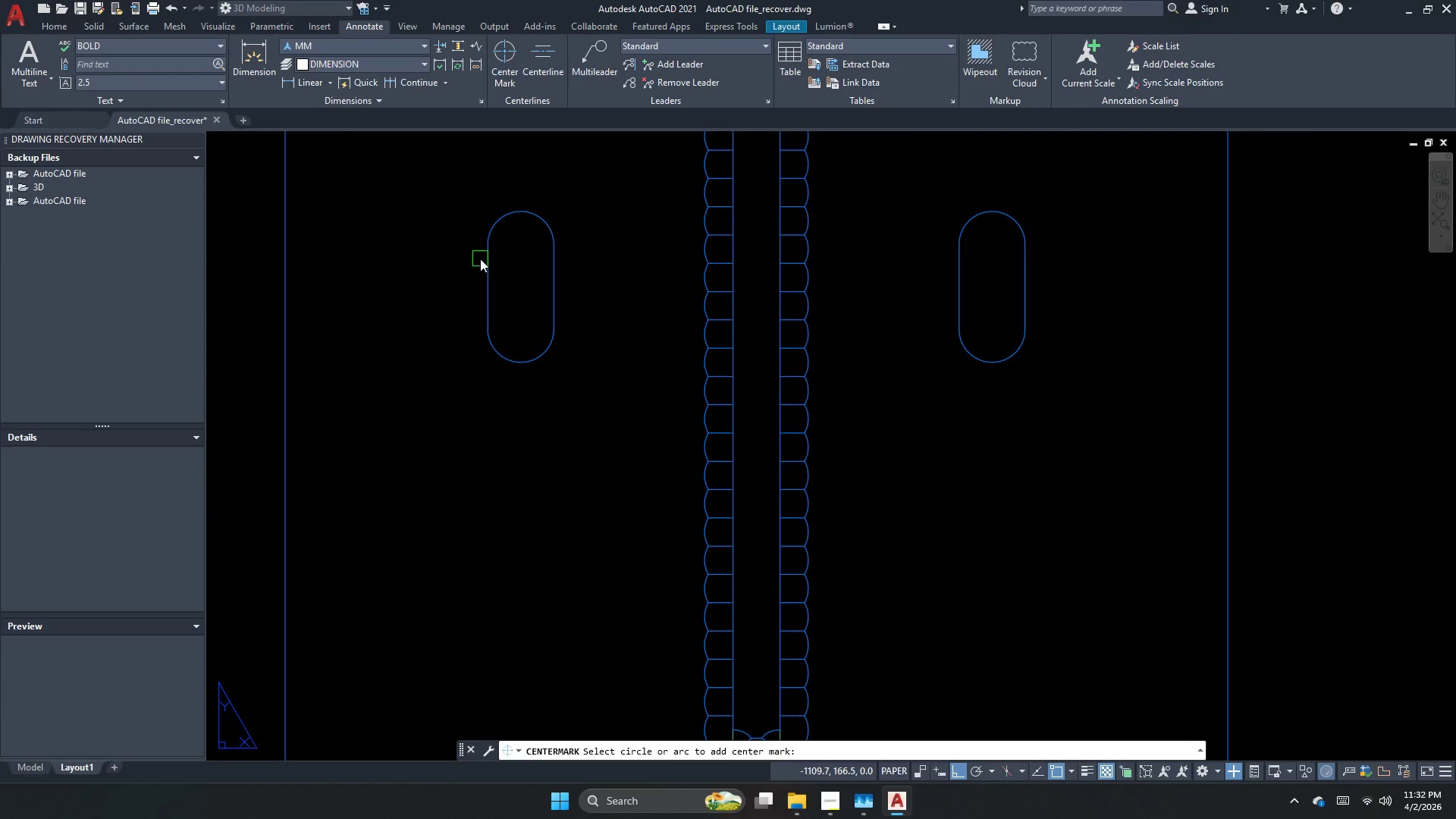 
scroll: coordinate [457, 325], scroll_direction: down, amount: 3.0
 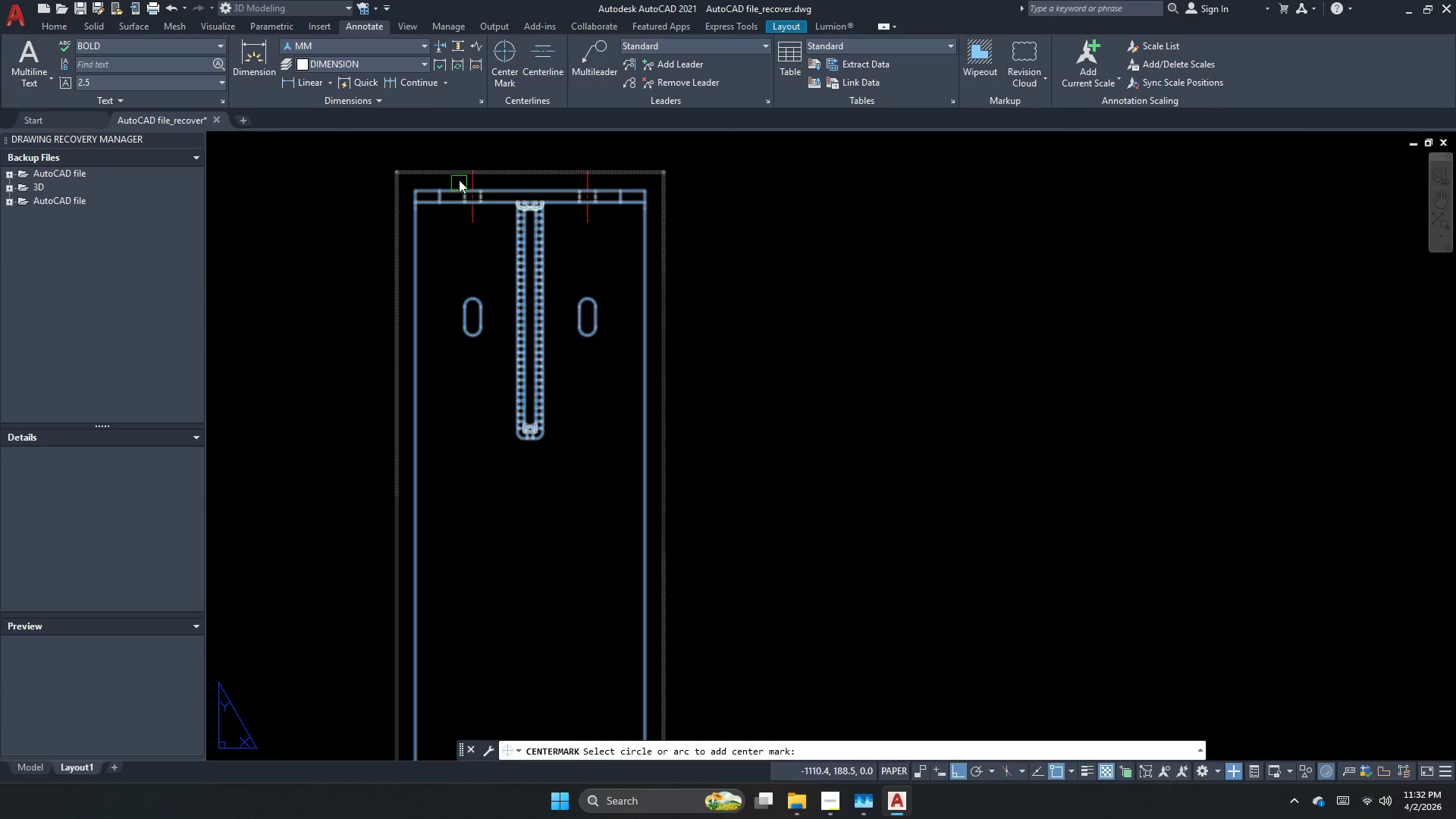 
scroll: coordinate [461, 163], scroll_direction: up, amount: 2.0
 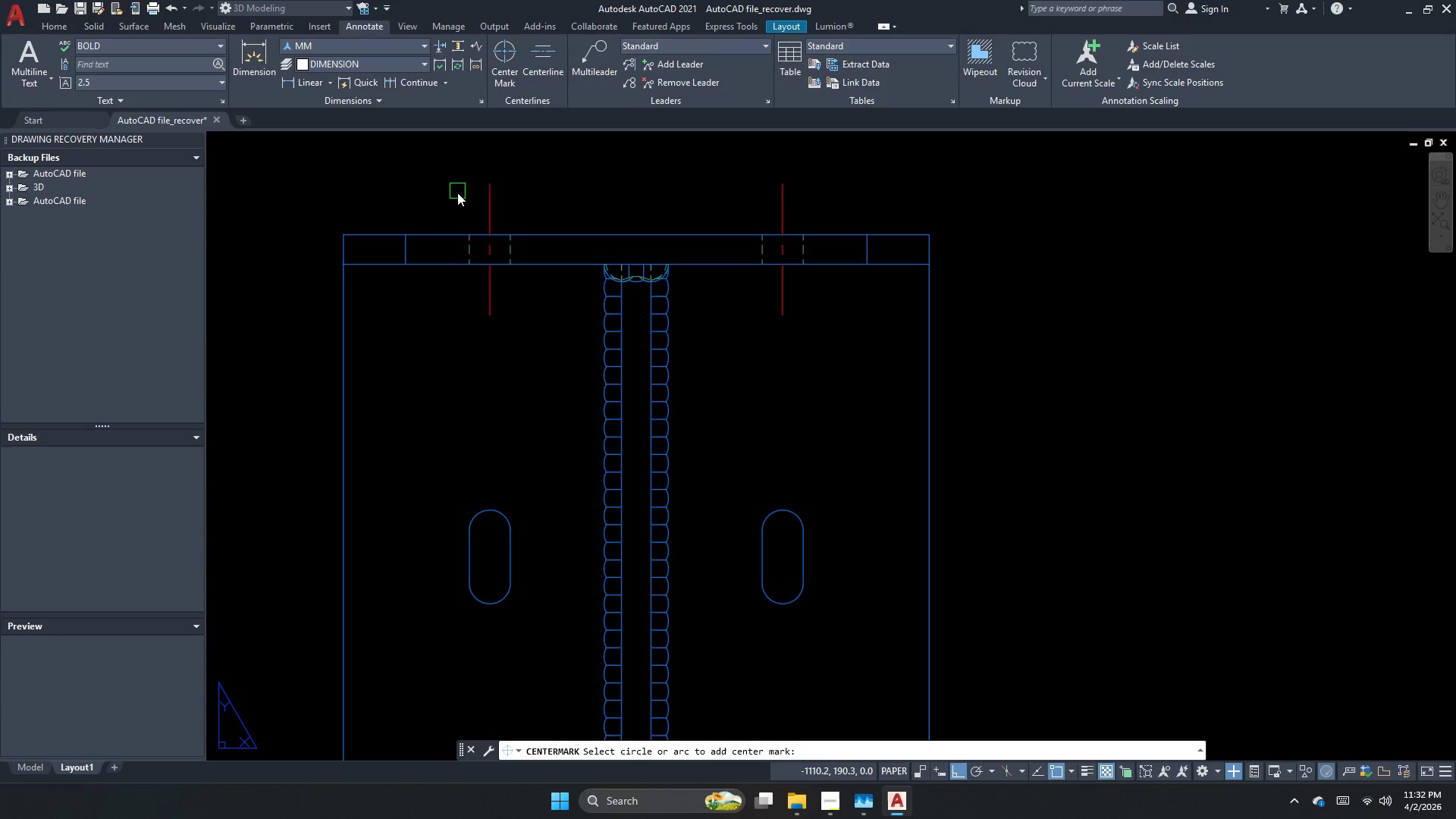 
left_click([483, 510])
 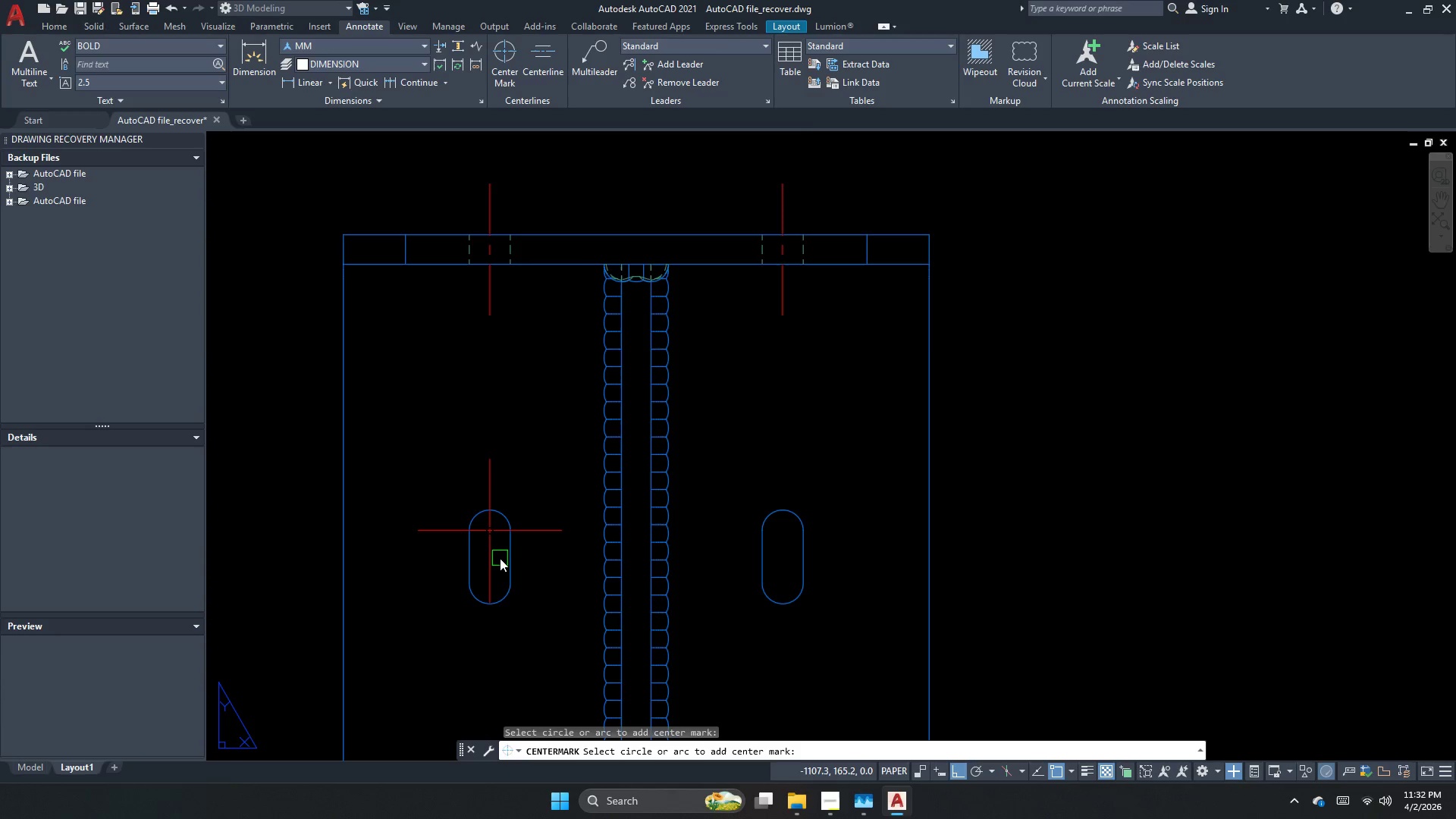 
key(Escape)
 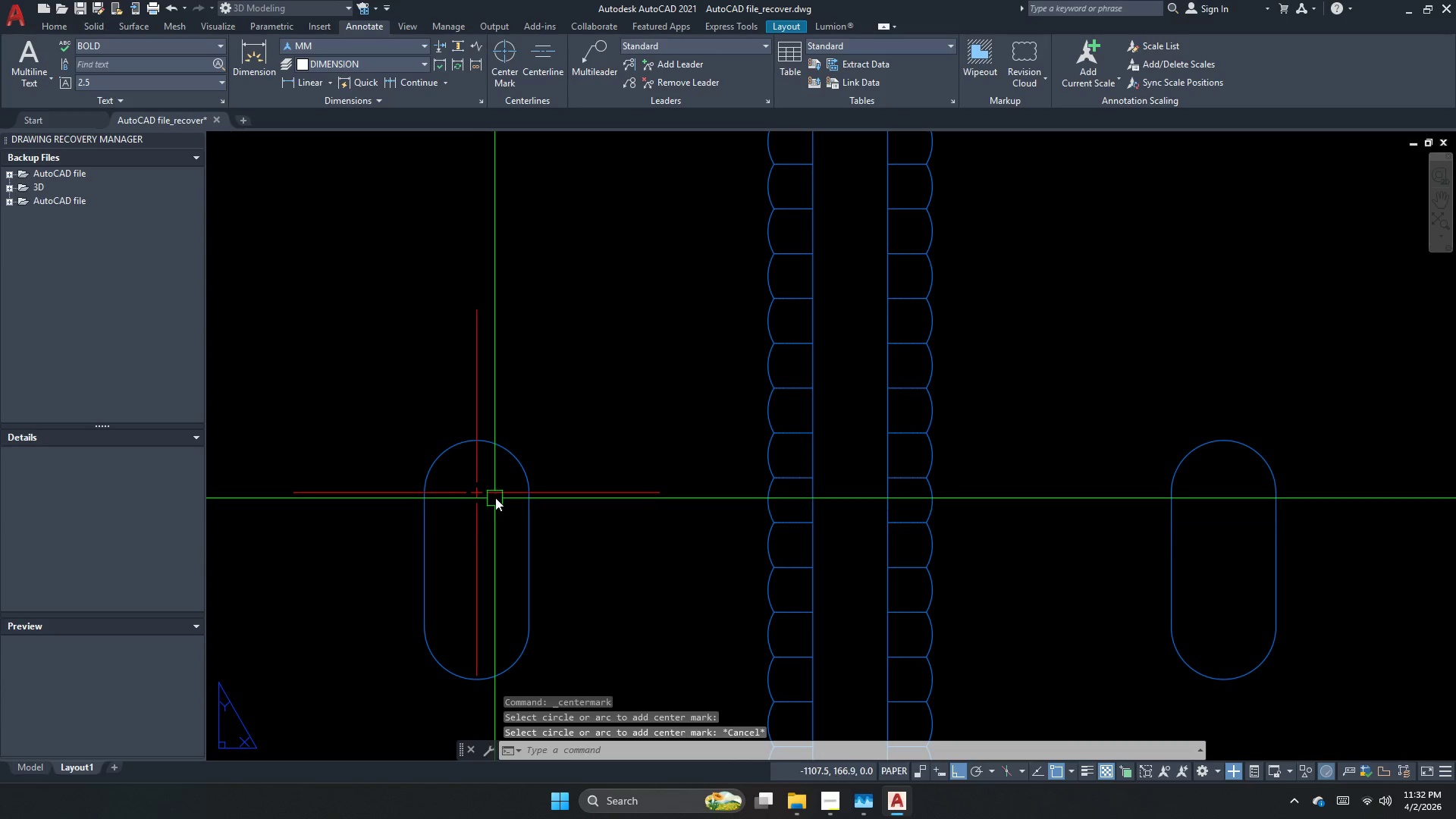 
scroll: coordinate [497, 556], scroll_direction: up, amount: 2.0
 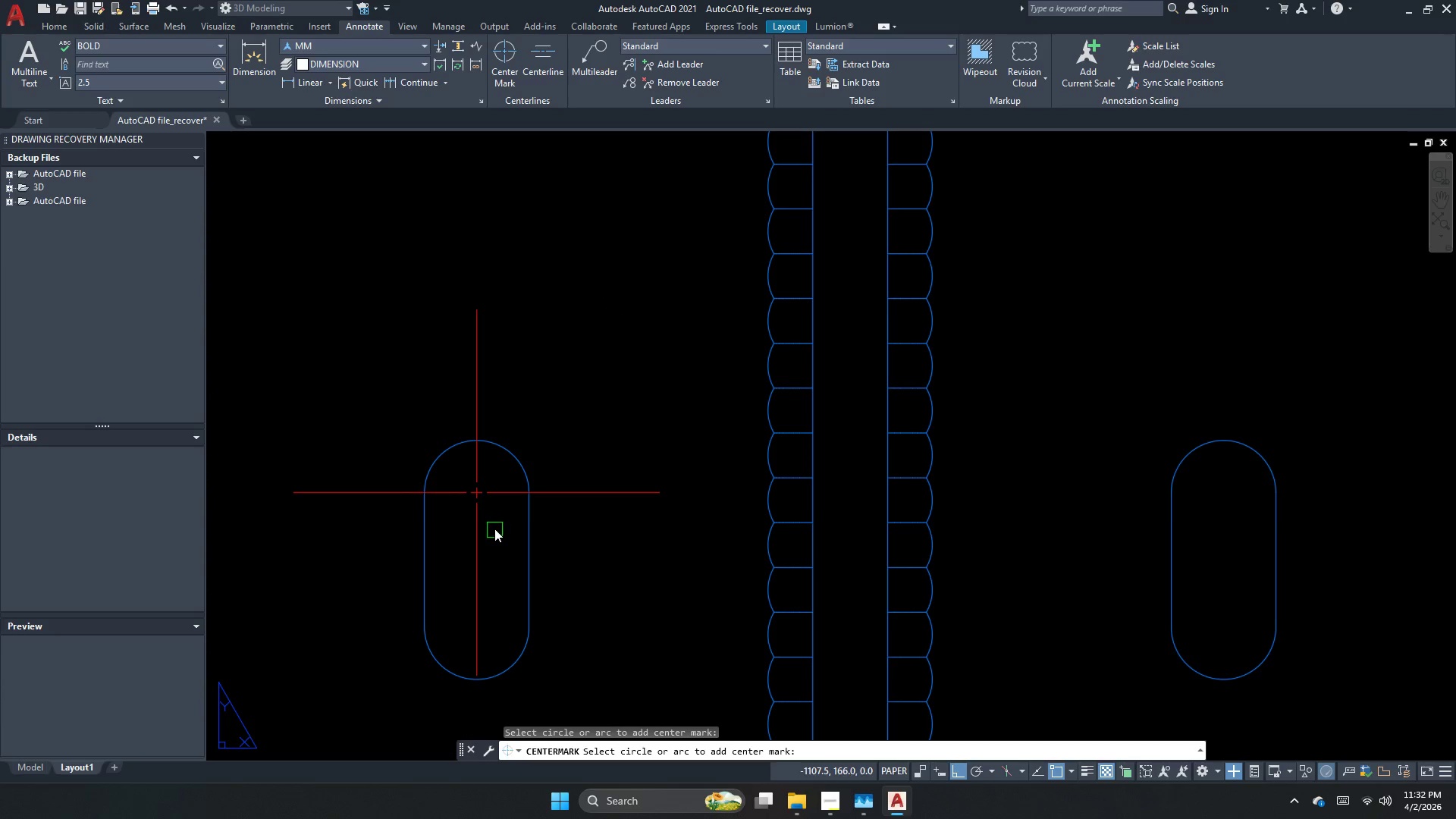 
left_click([495, 497])
 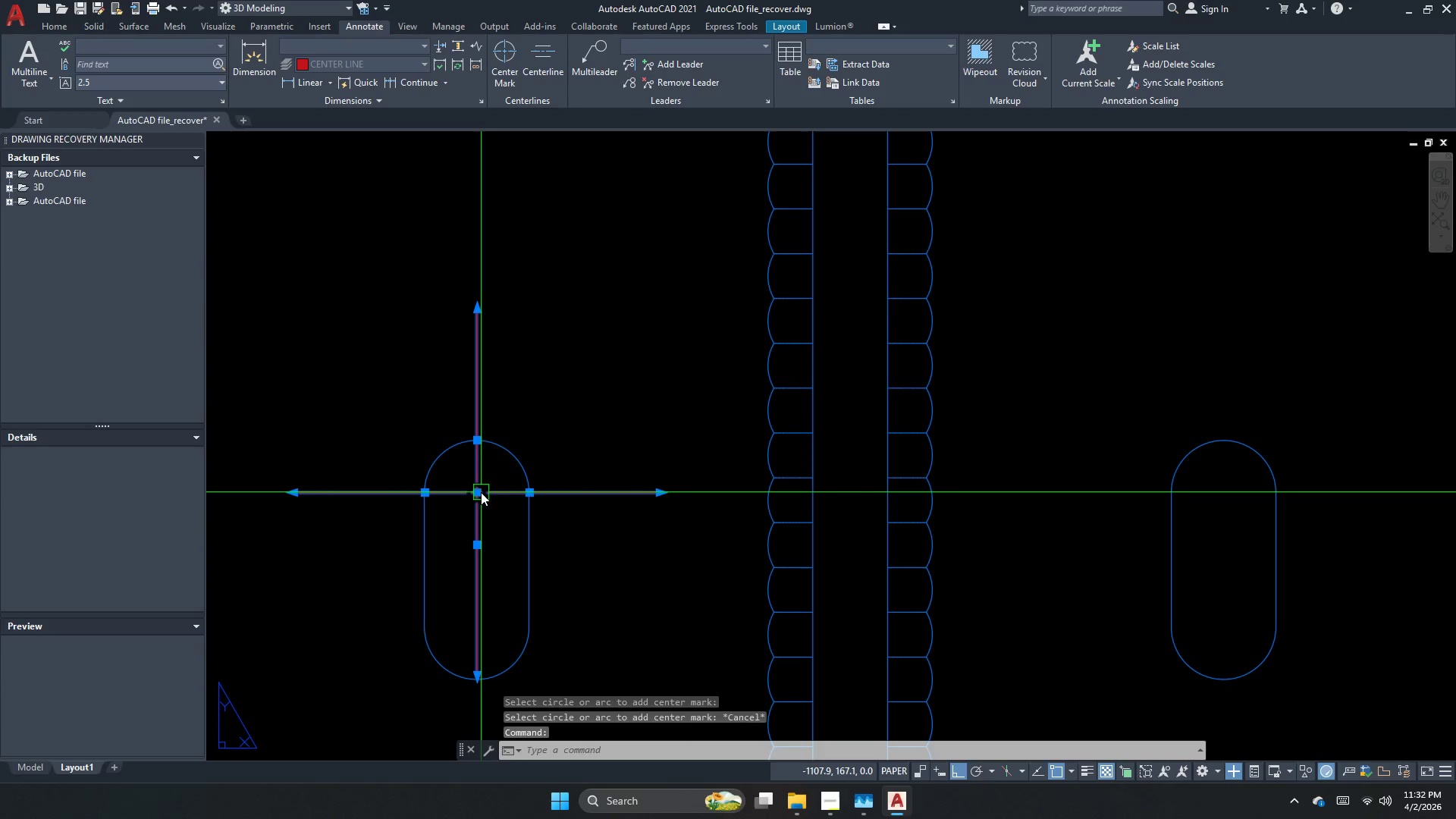 
left_click([481, 492])
 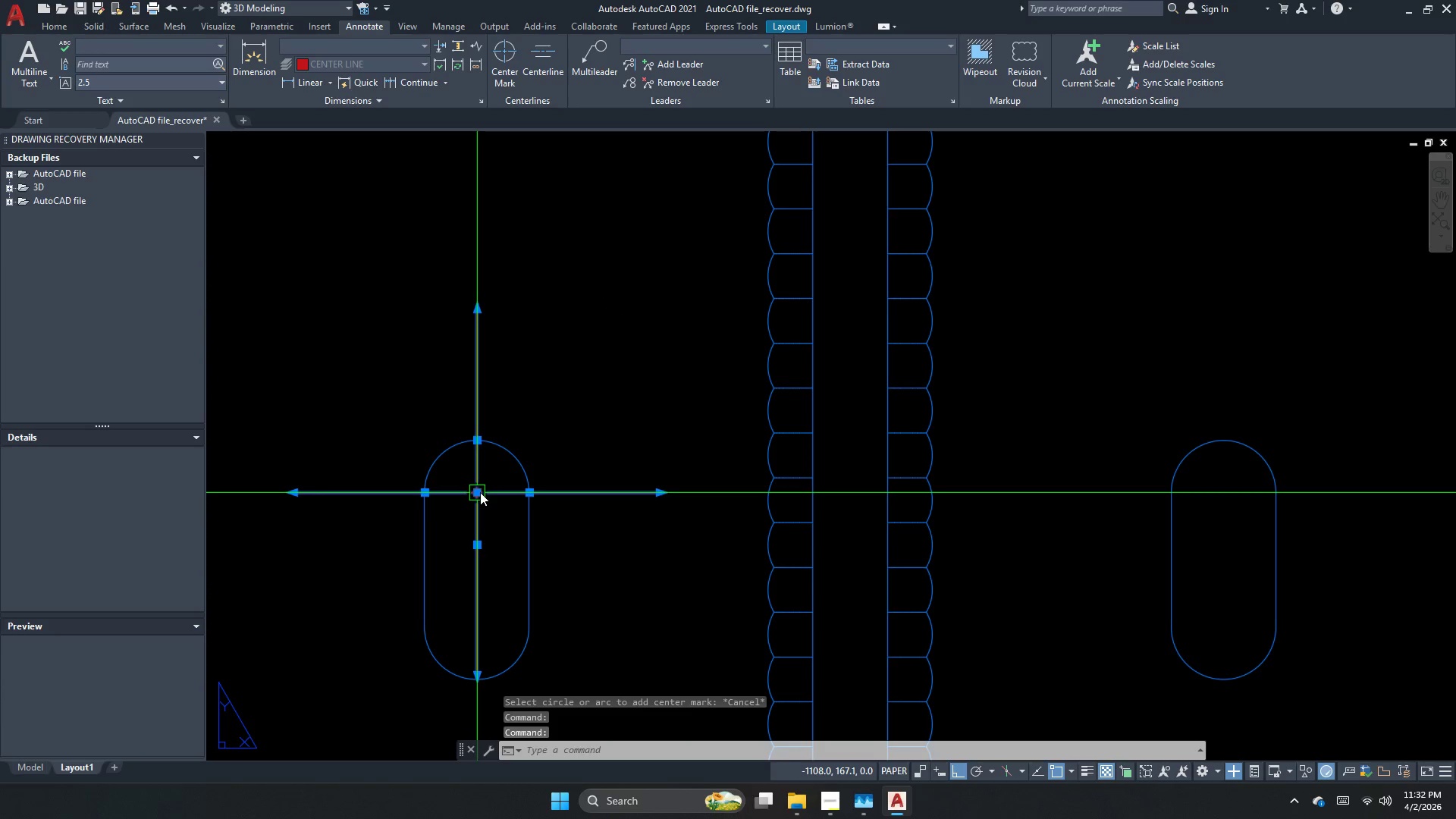 
left_click_drag(start_coordinate=[480, 492], to_coordinate=[475, 488])
 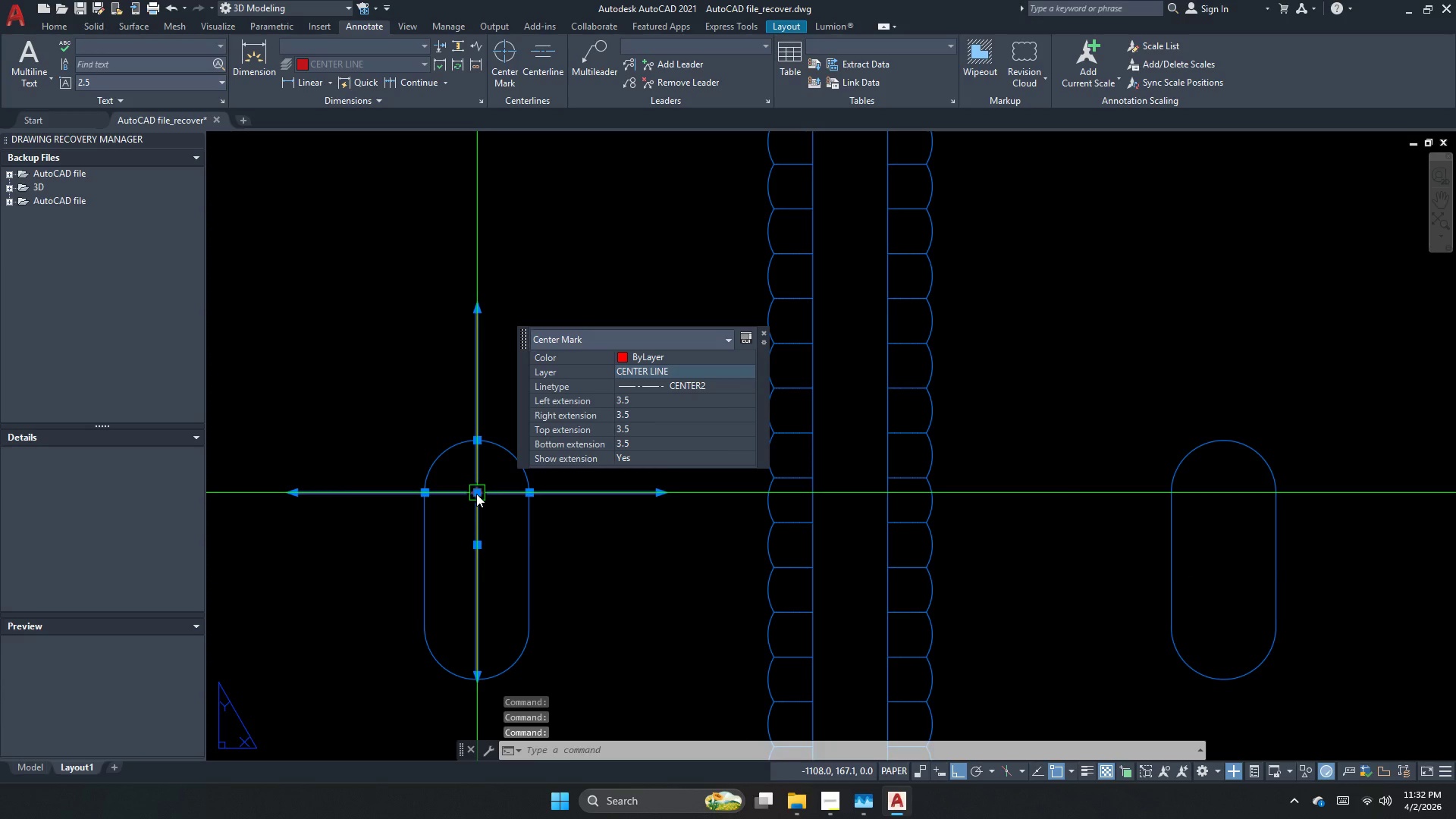 
left_click([475, 488])
 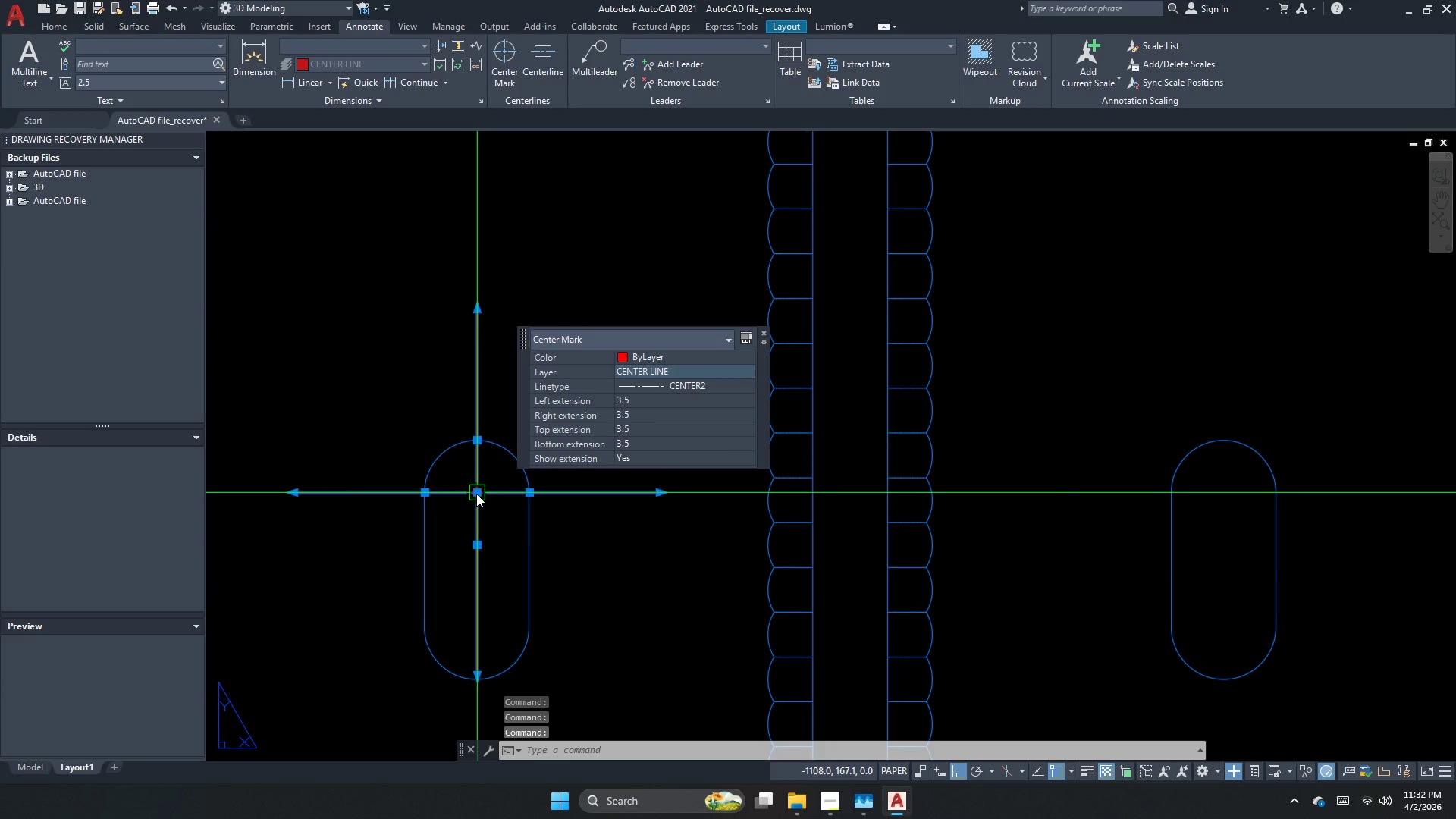 
left_click([476, 494])
 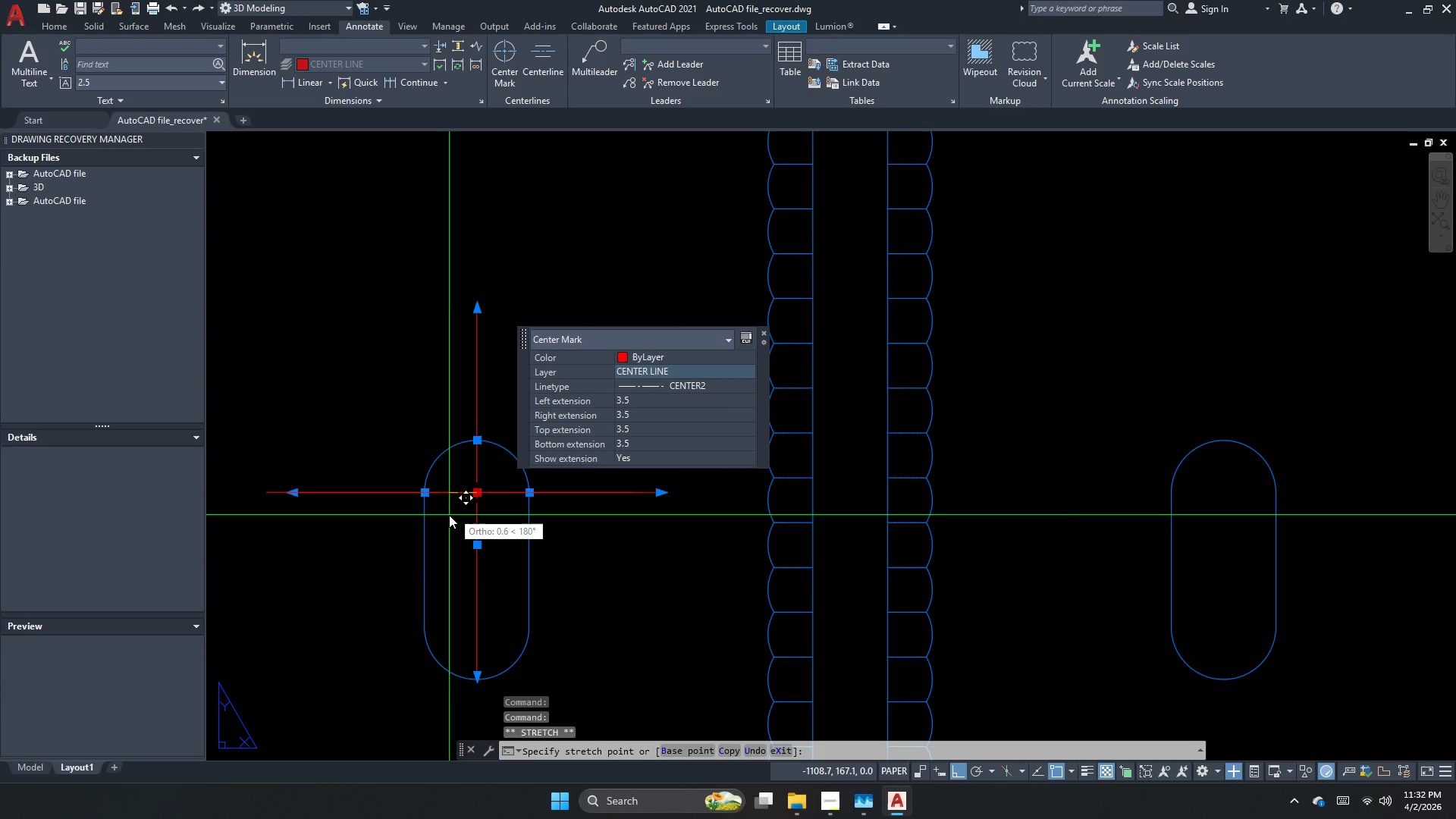 
scroll: coordinate [449, 515], scroll_direction: down, amount: 1.0
 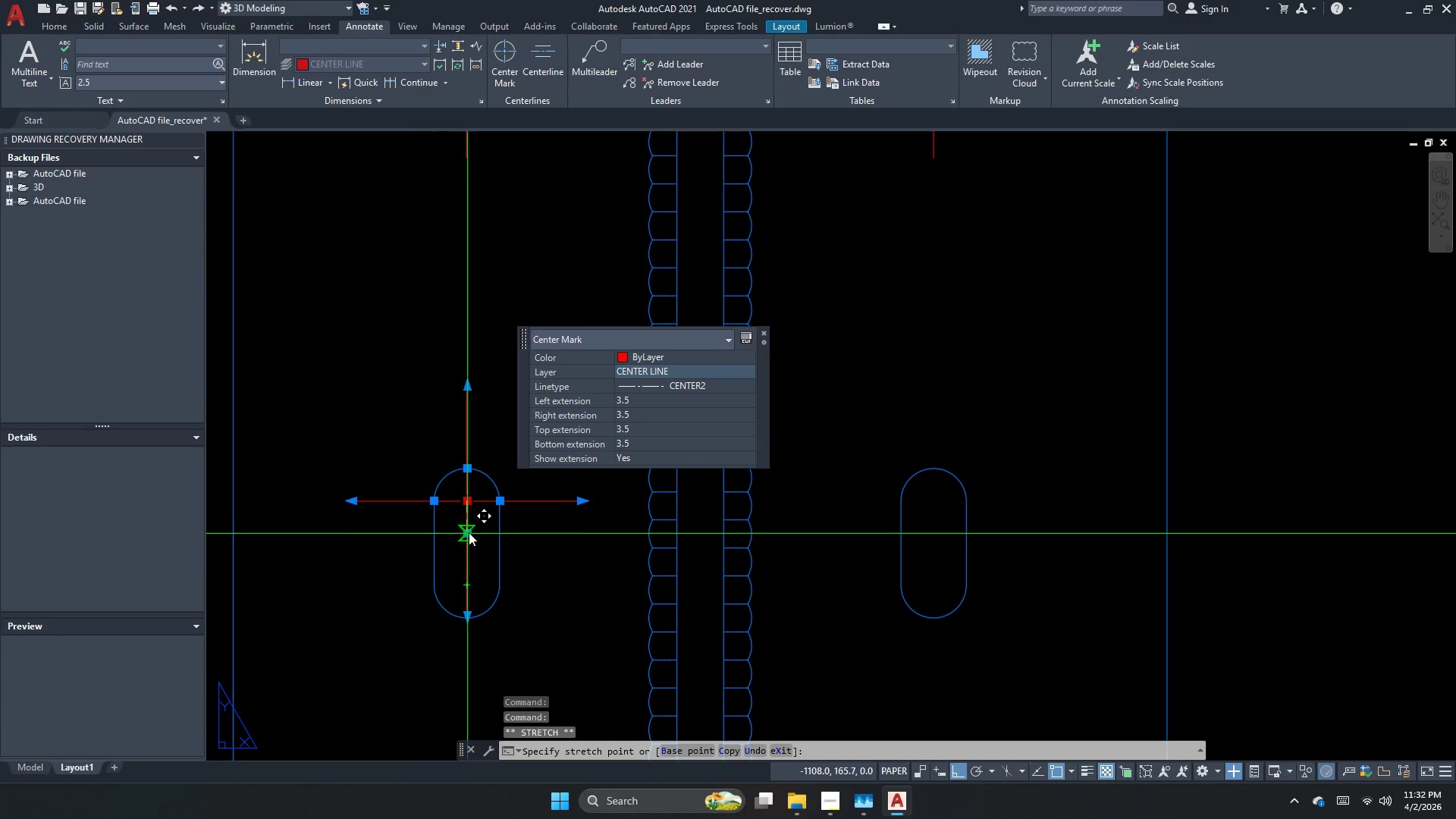 
left_click([468, 686])
 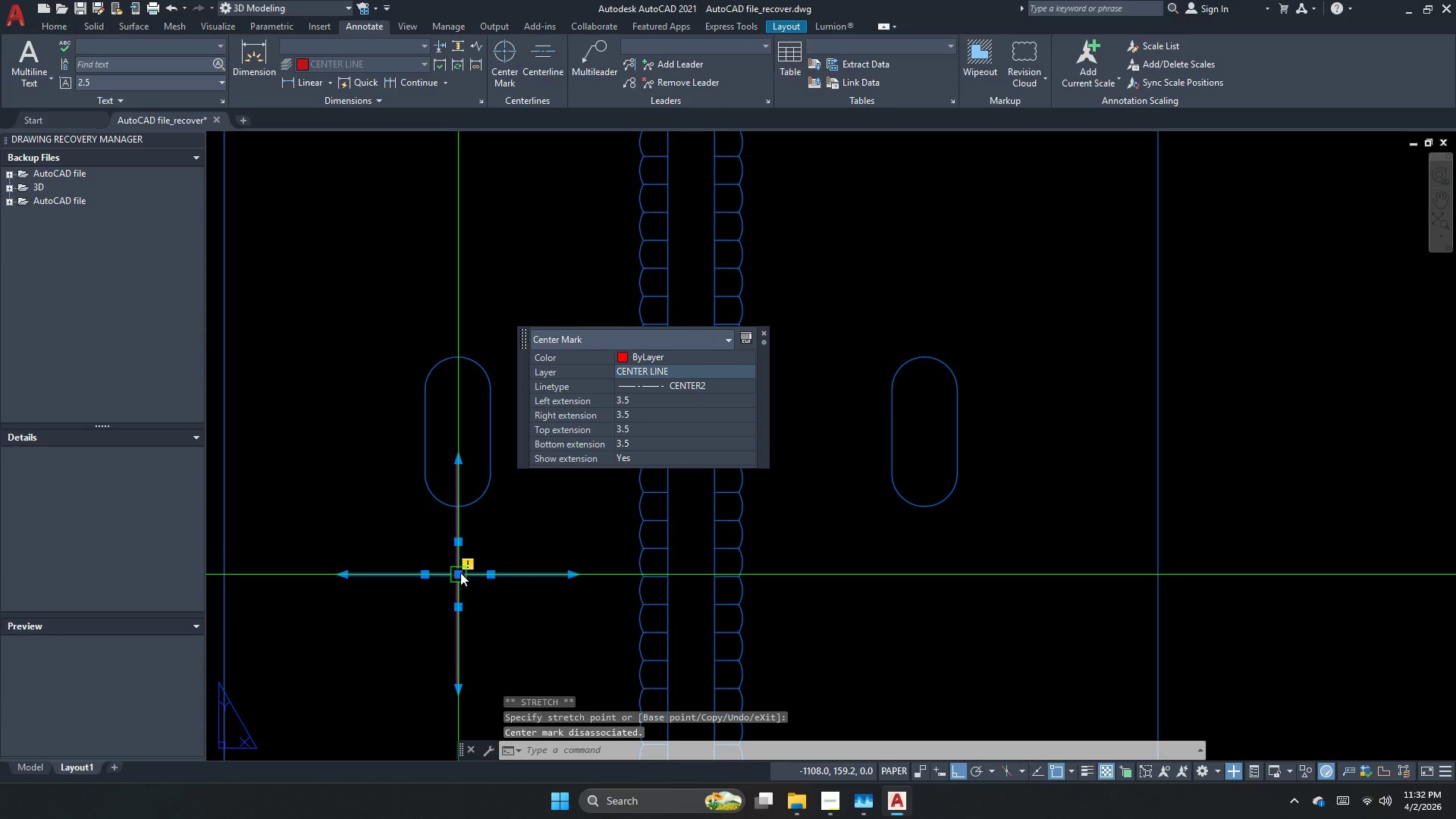 
type(co)
 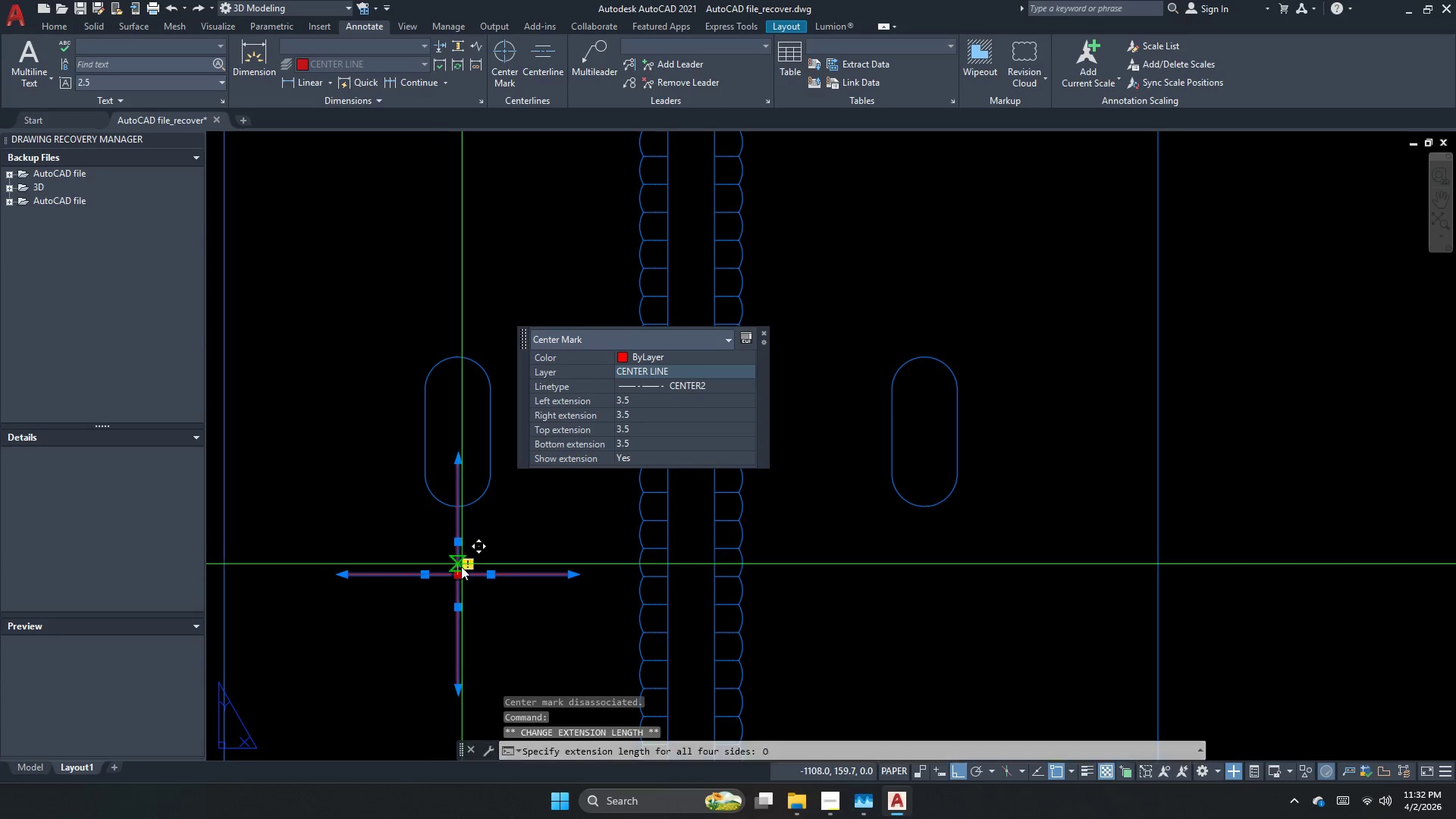 
key(Space)
 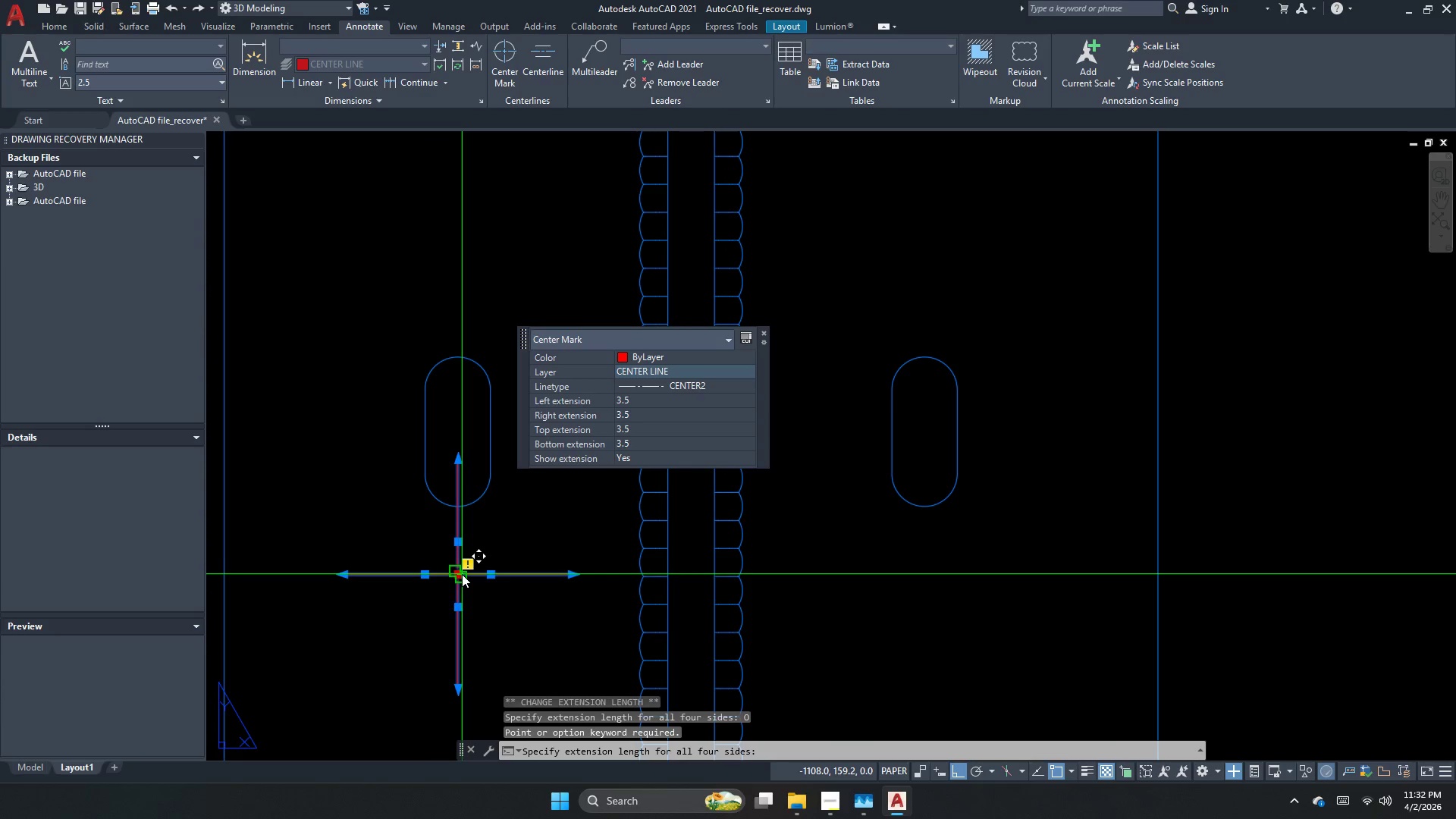 
left_click_drag(start_coordinate=[462, 573], to_coordinate=[459, 570])
 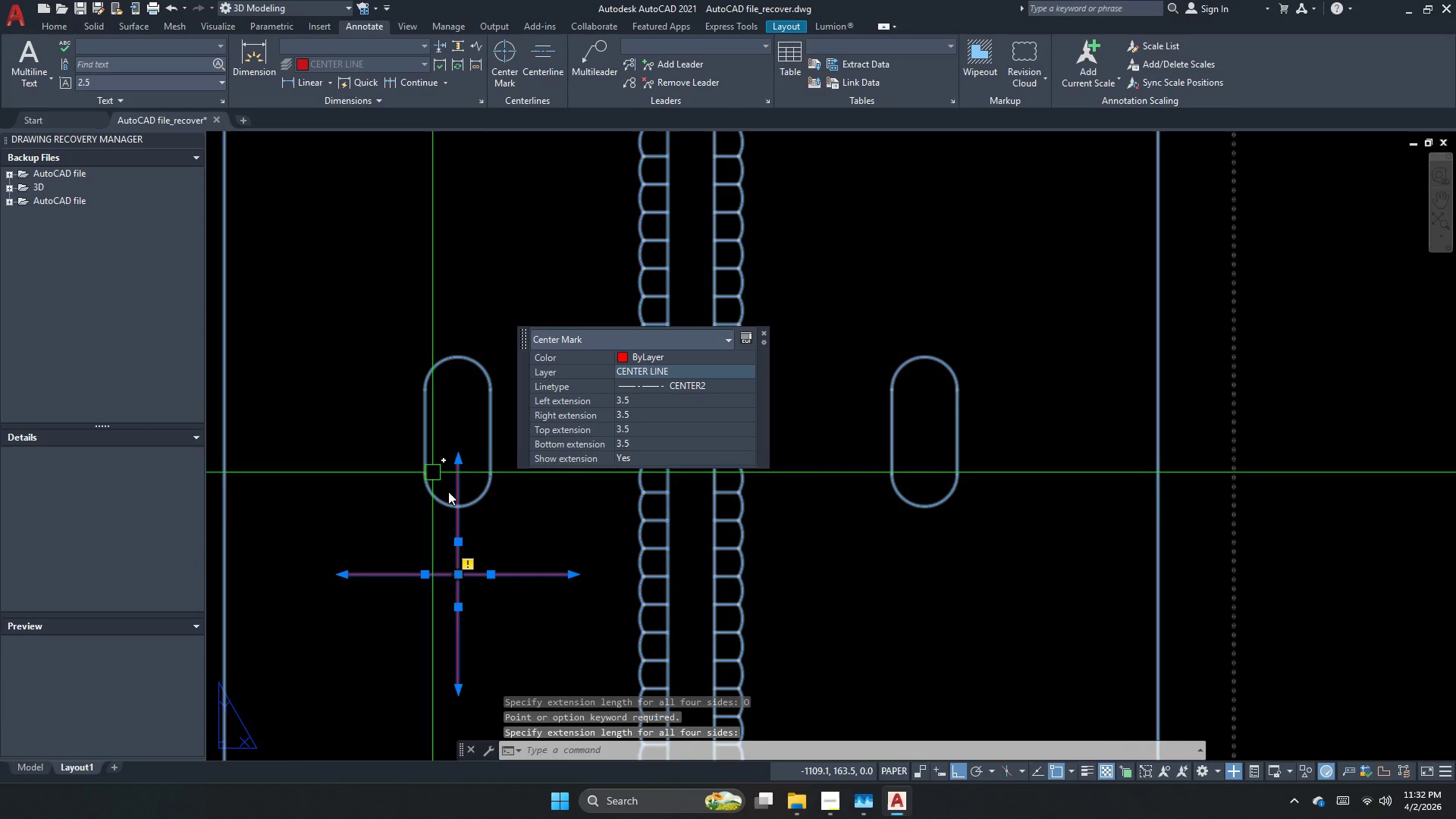 
key(Escape)
 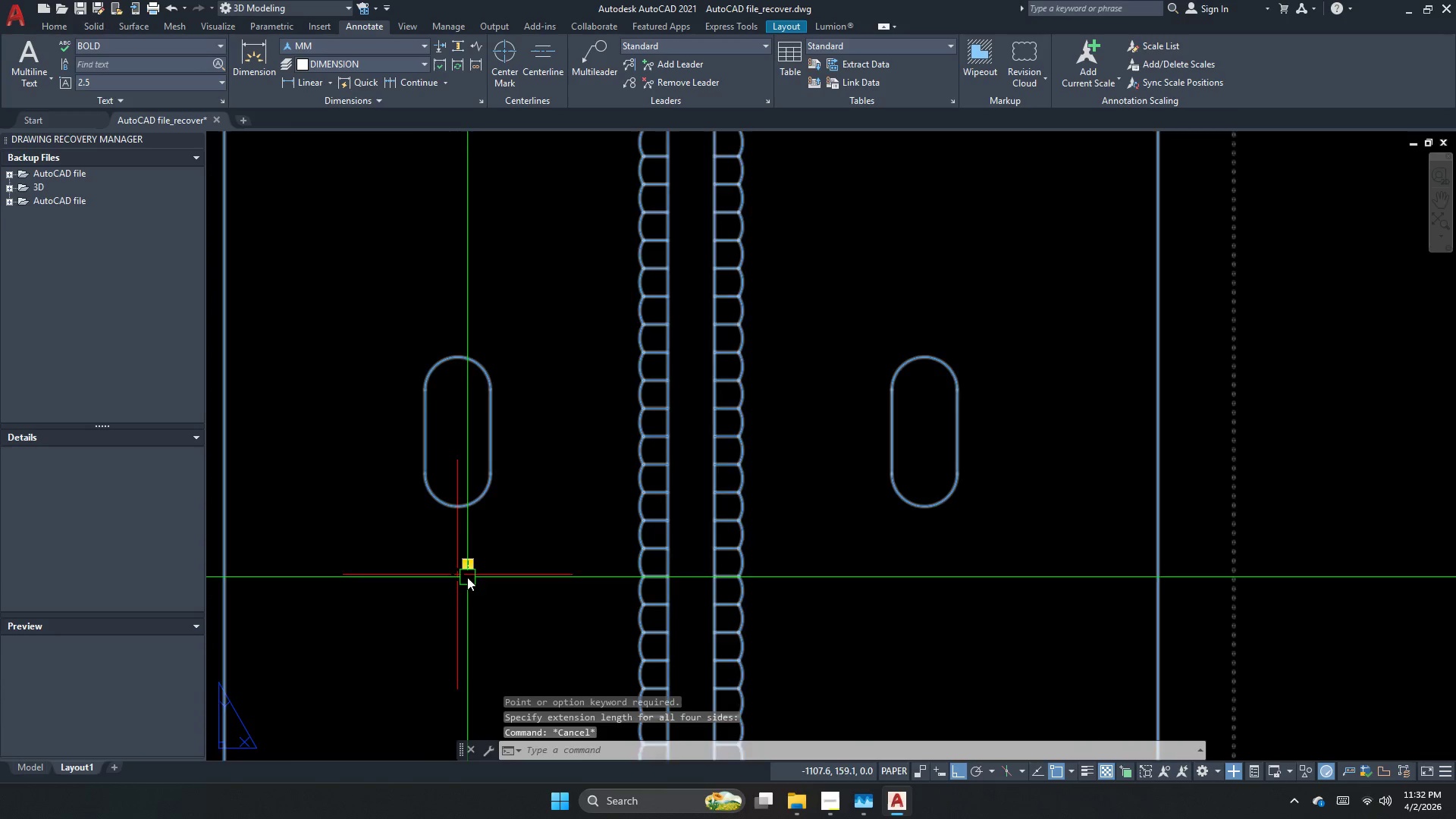 
left_click([459, 582])
 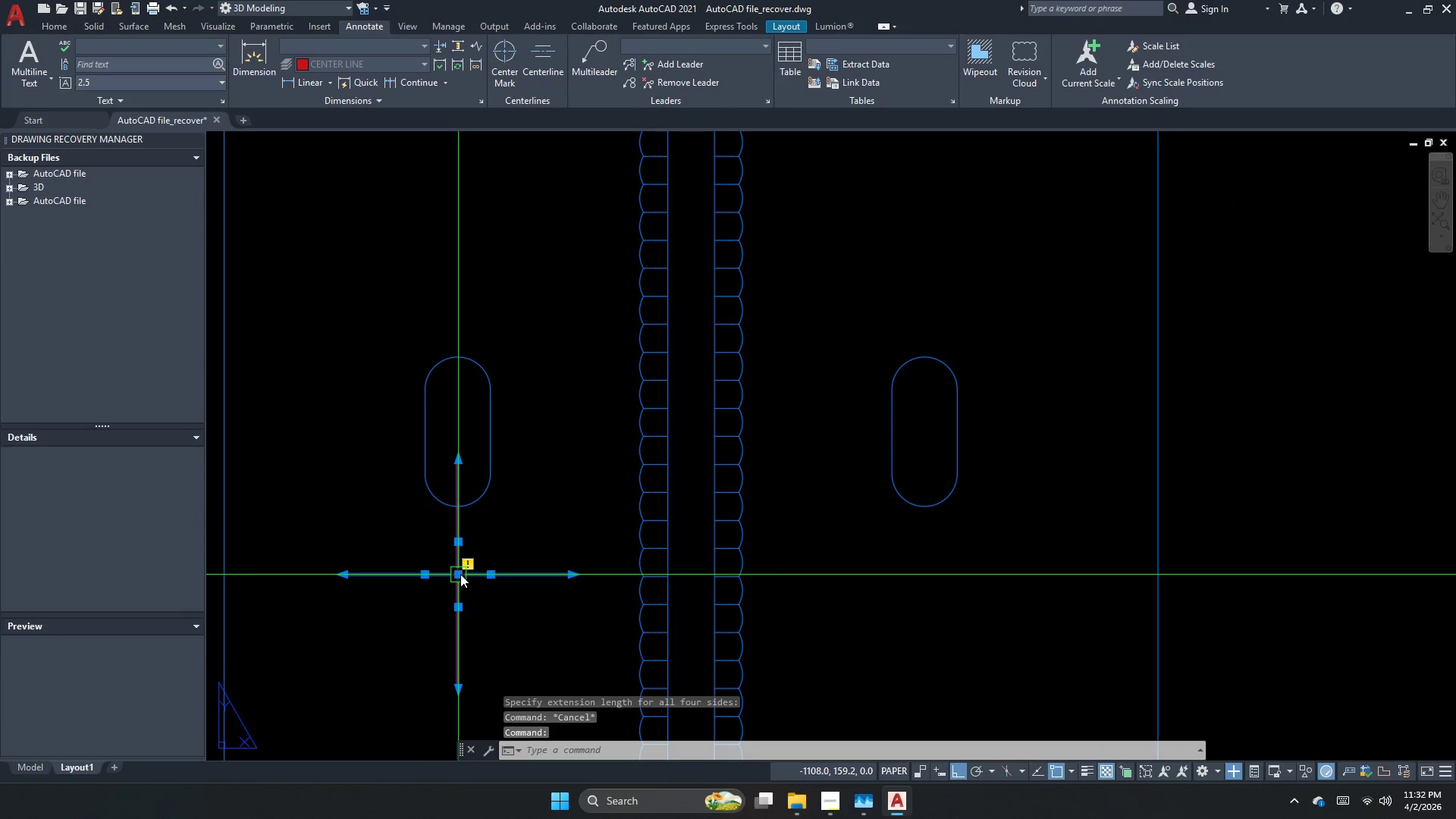 
type(co )
 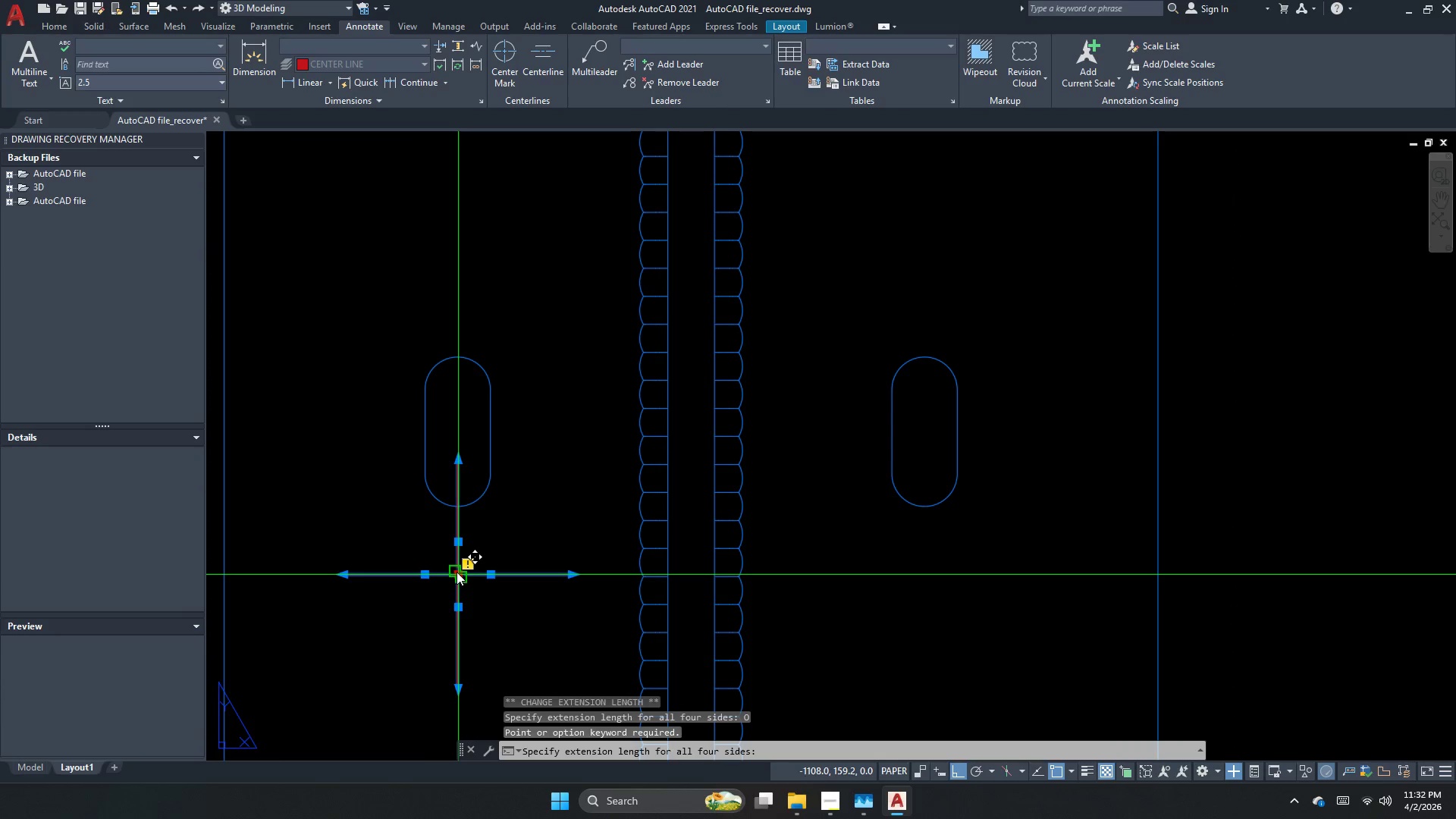 
left_click_drag(start_coordinate=[457, 572], to_coordinate=[452, 568])
 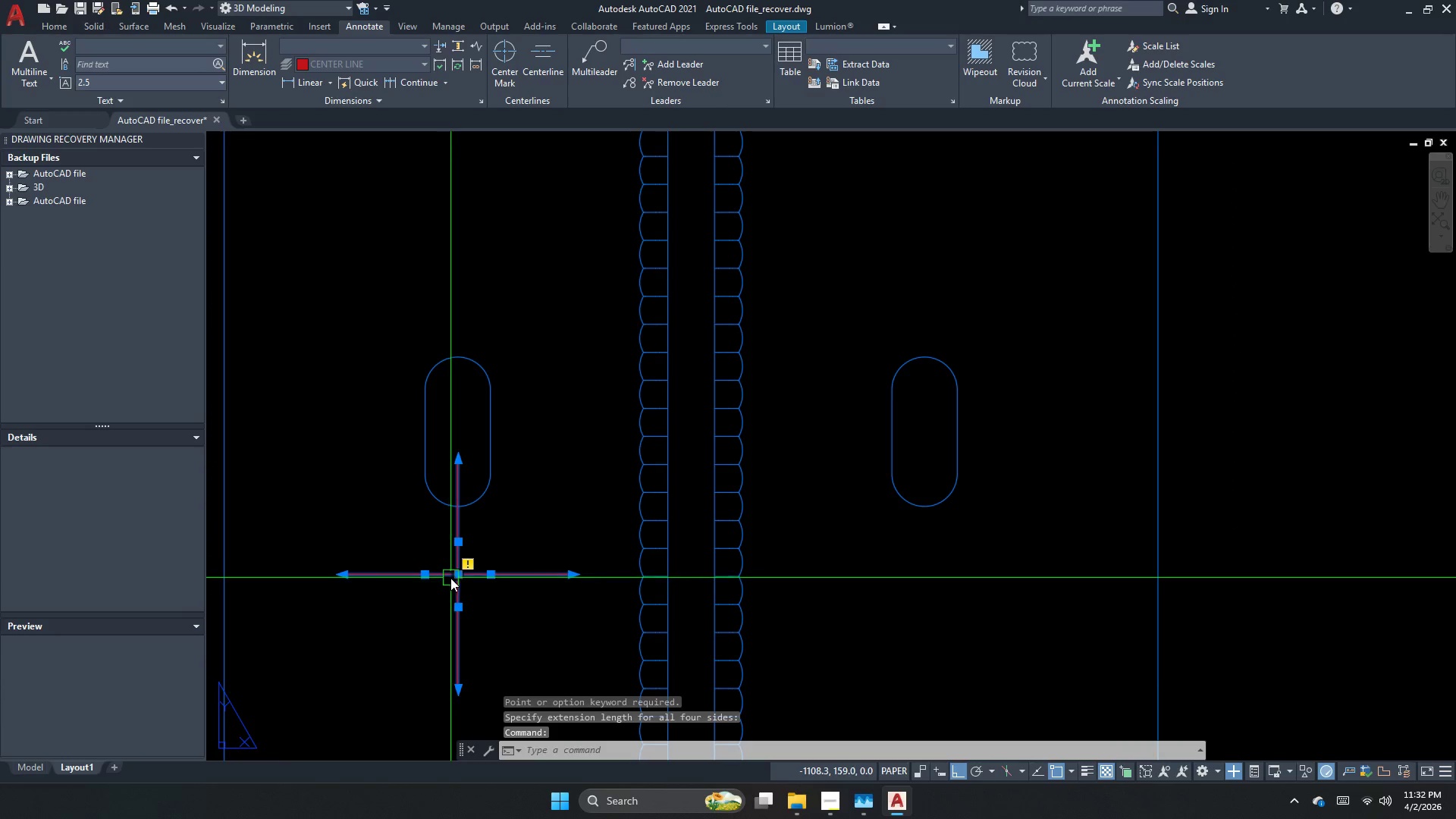 
left_click([454, 576])
 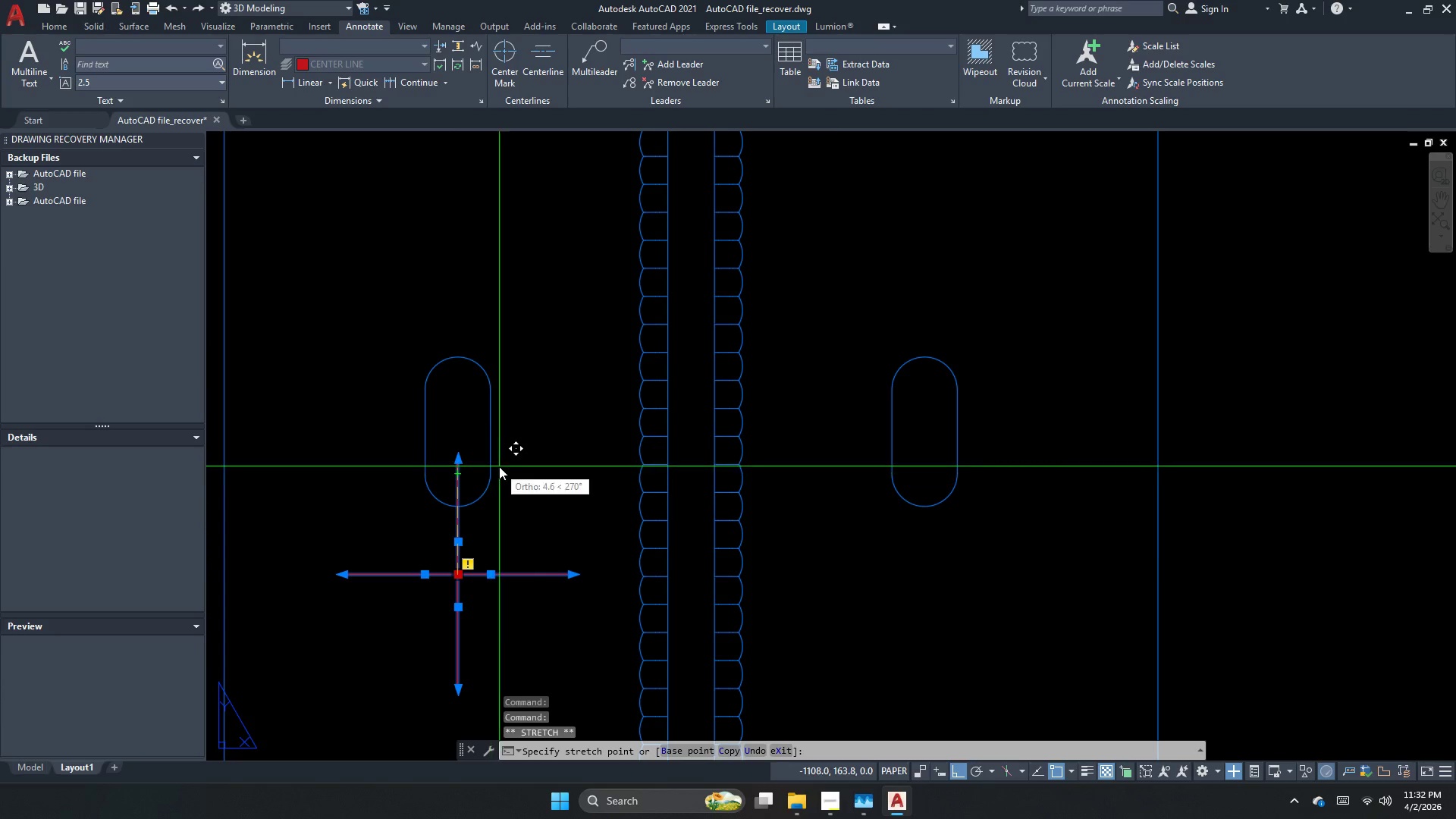 
right_click([510, 452])
 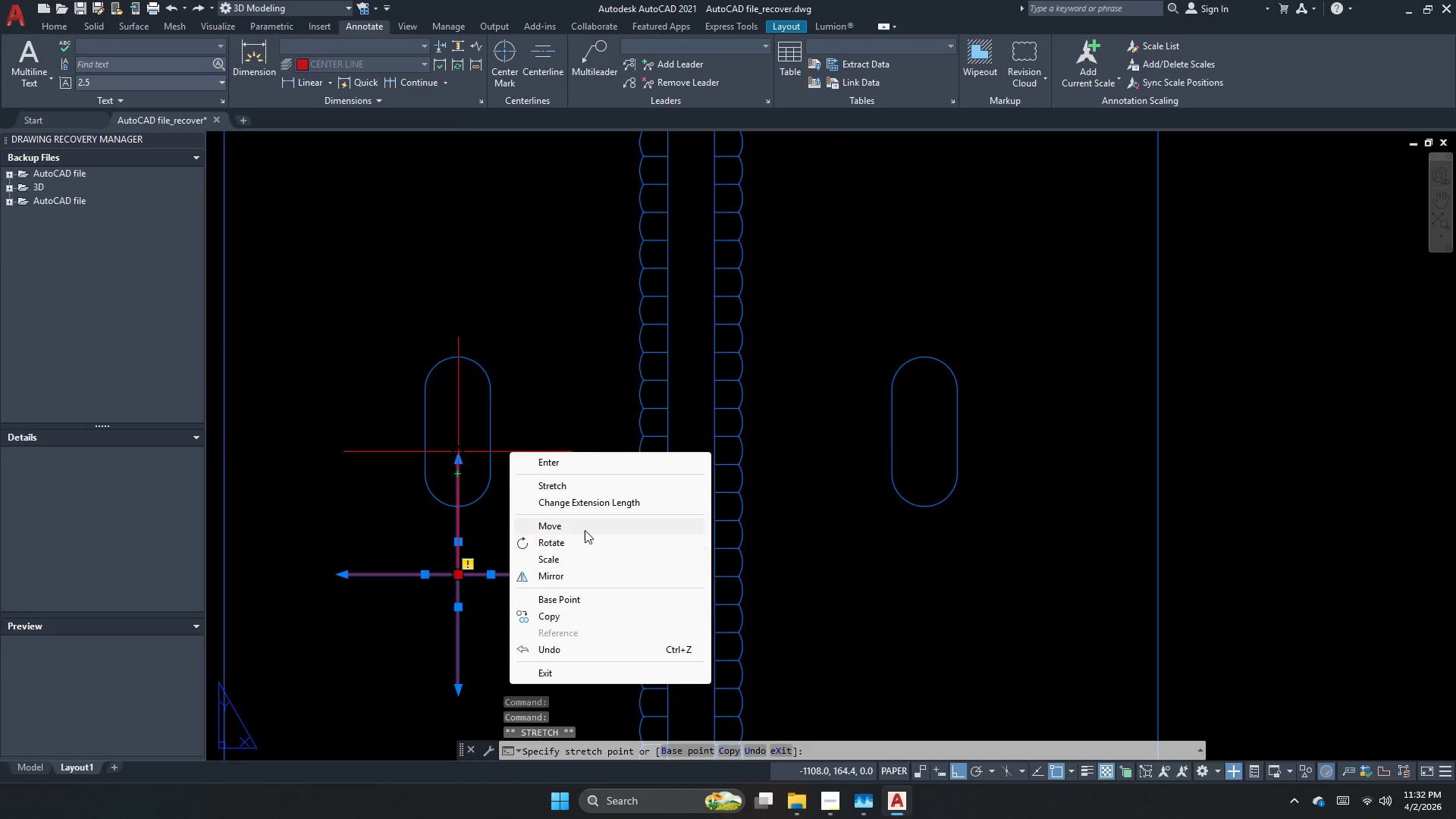 
key(Escape)
key(Escape)
key(Escape)
key(Escape)
type(pl )
 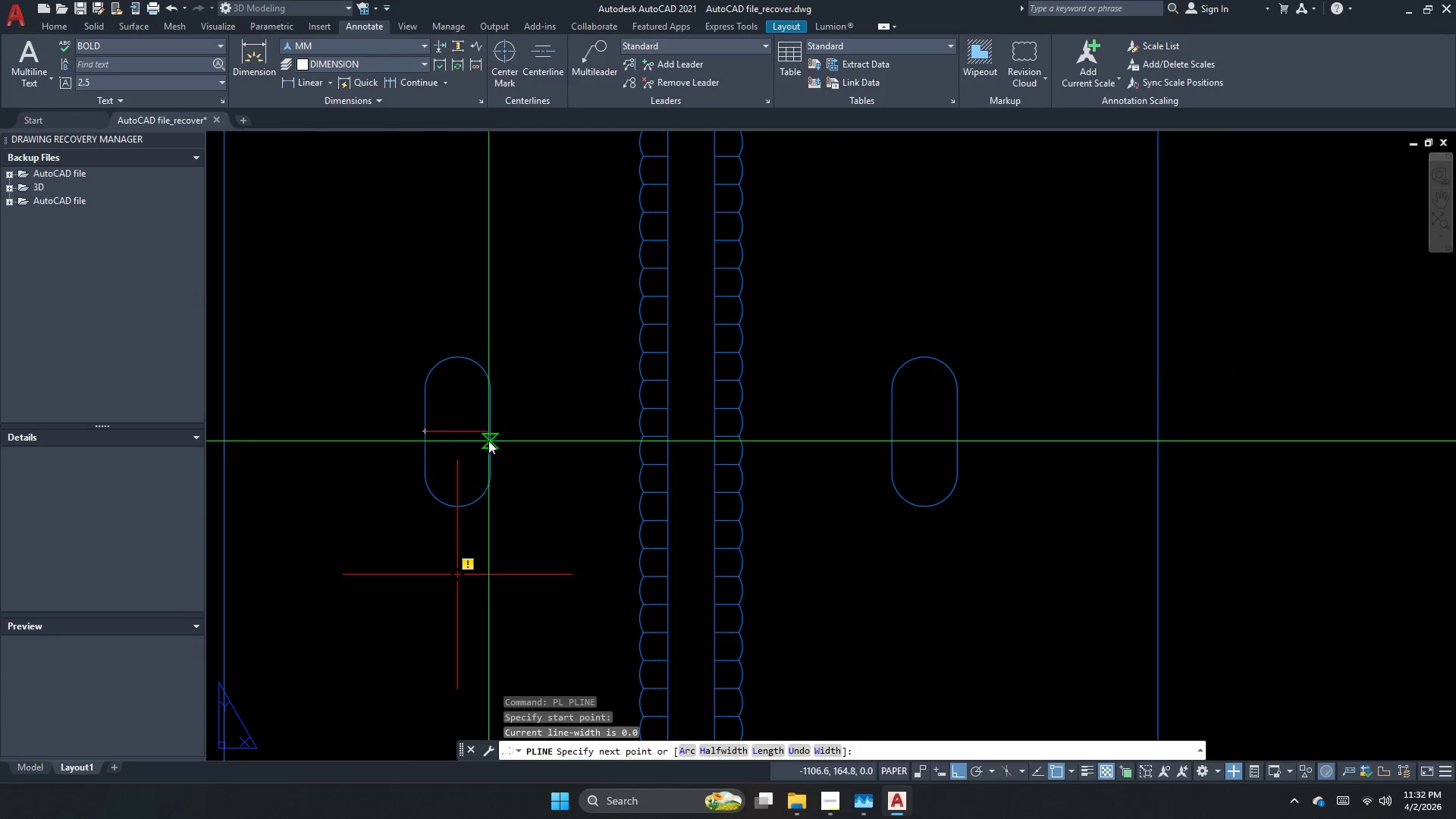 
left_click([490, 429])
 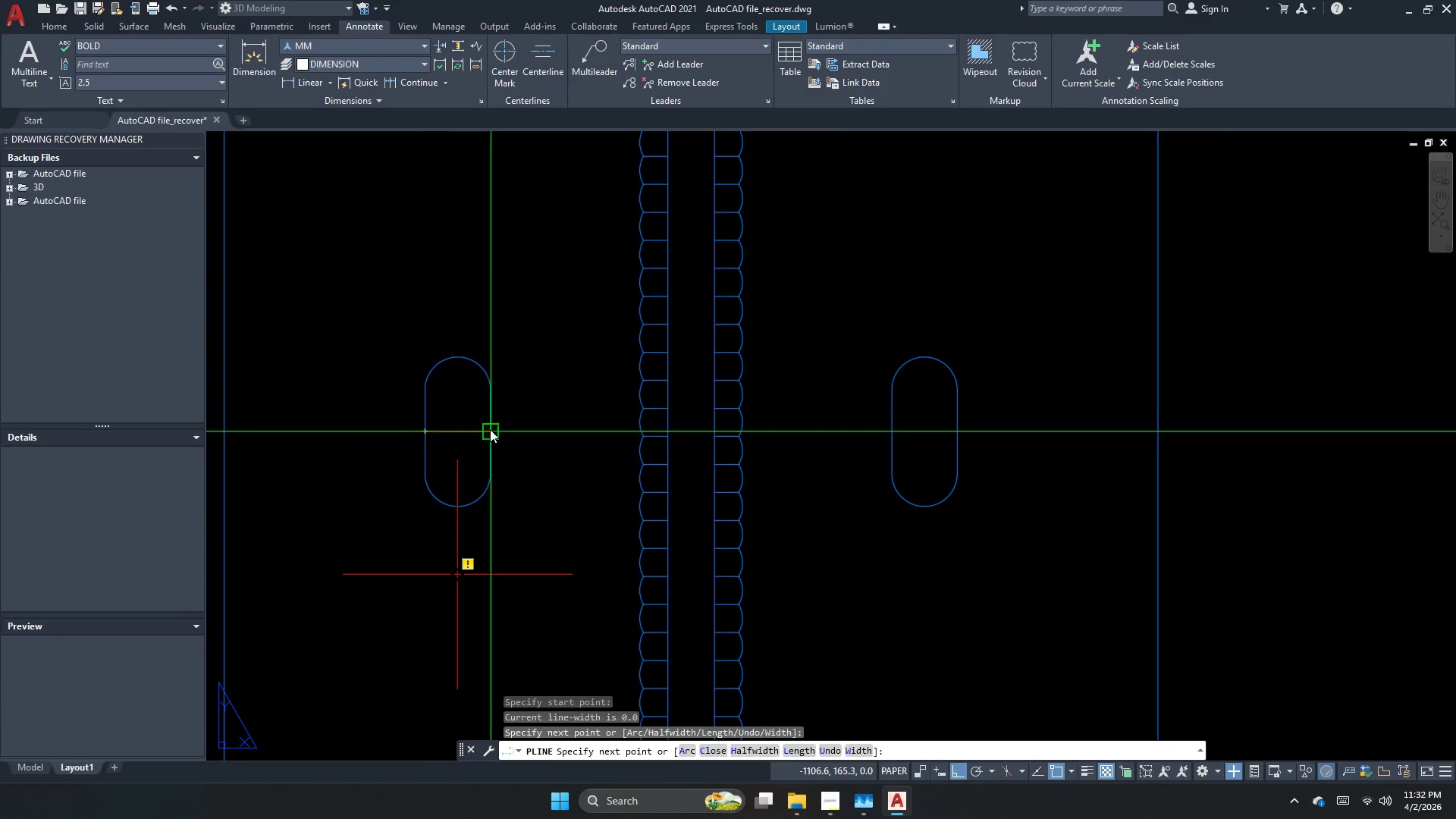 
key(Escape)
 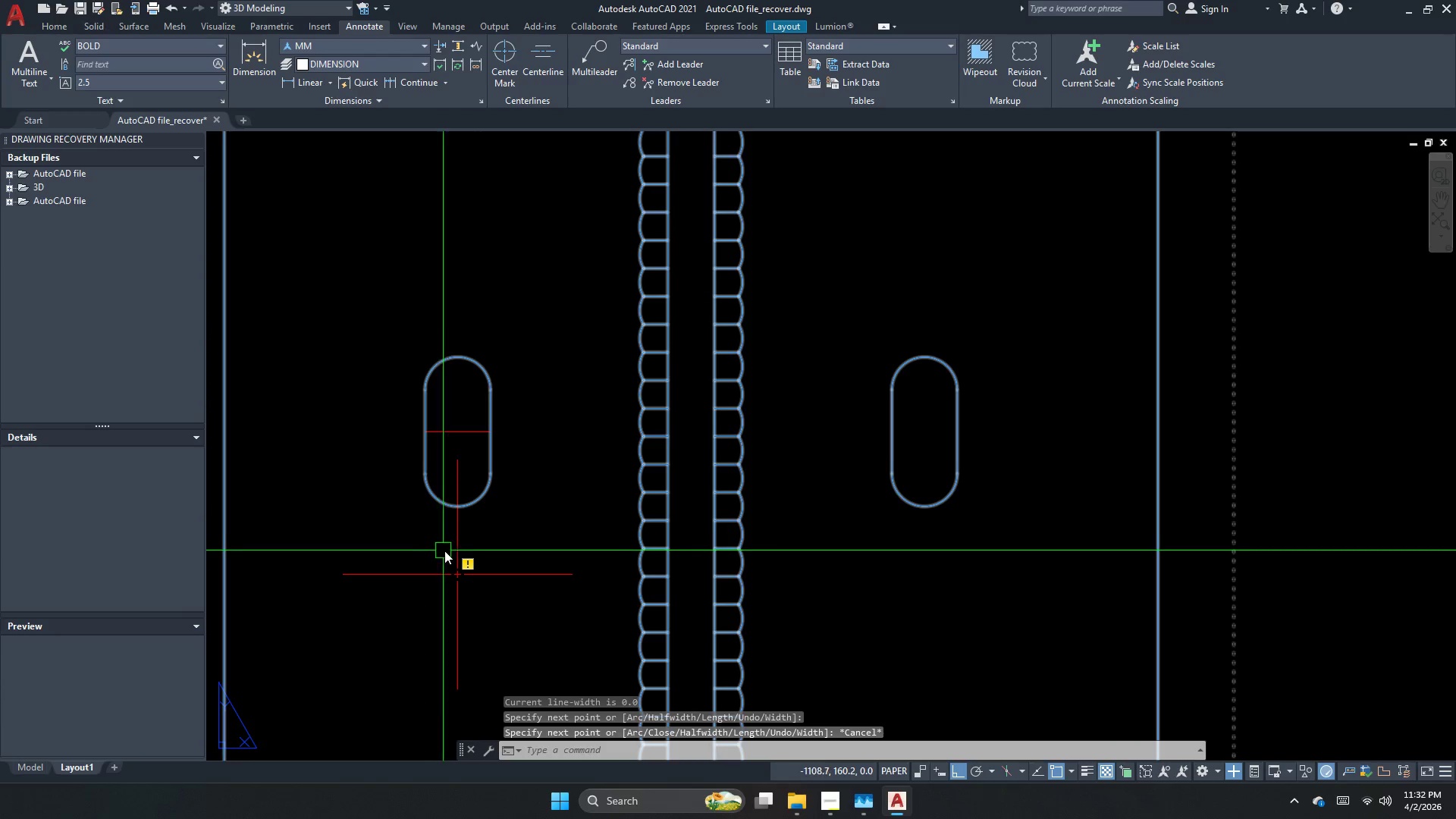 
left_click([456, 549])
 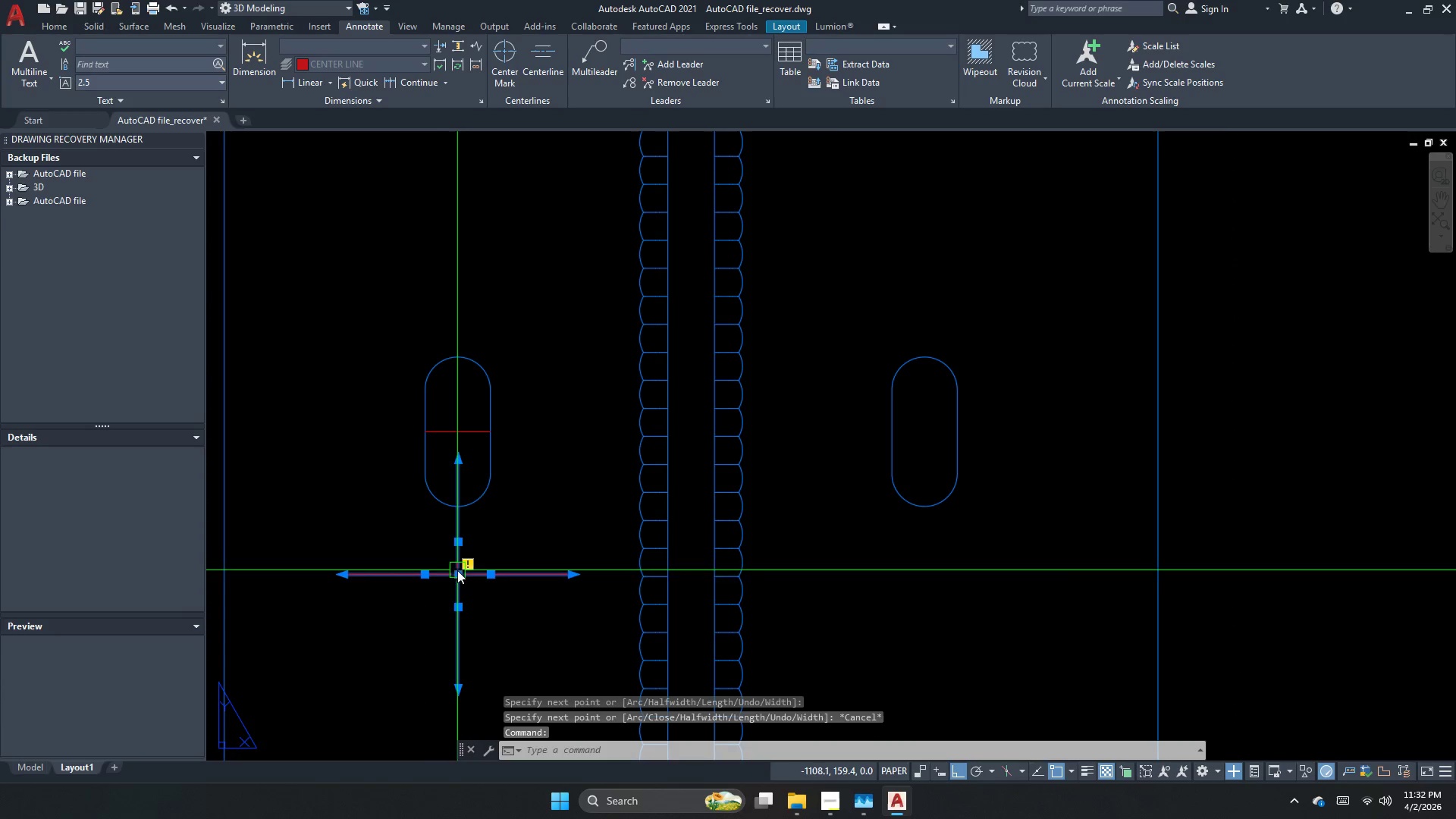 
left_click([458, 574])
 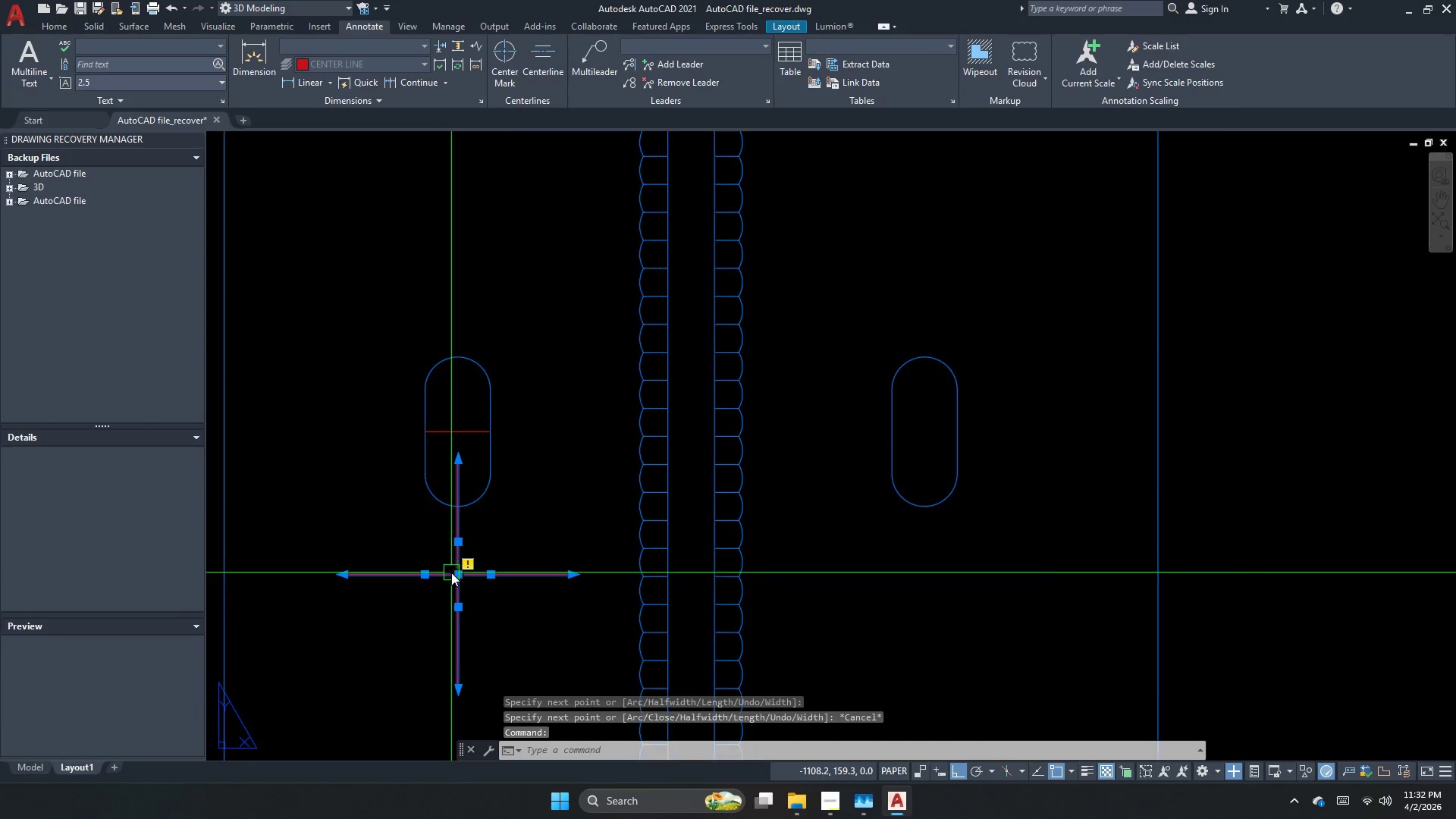 
left_click([457, 576])
 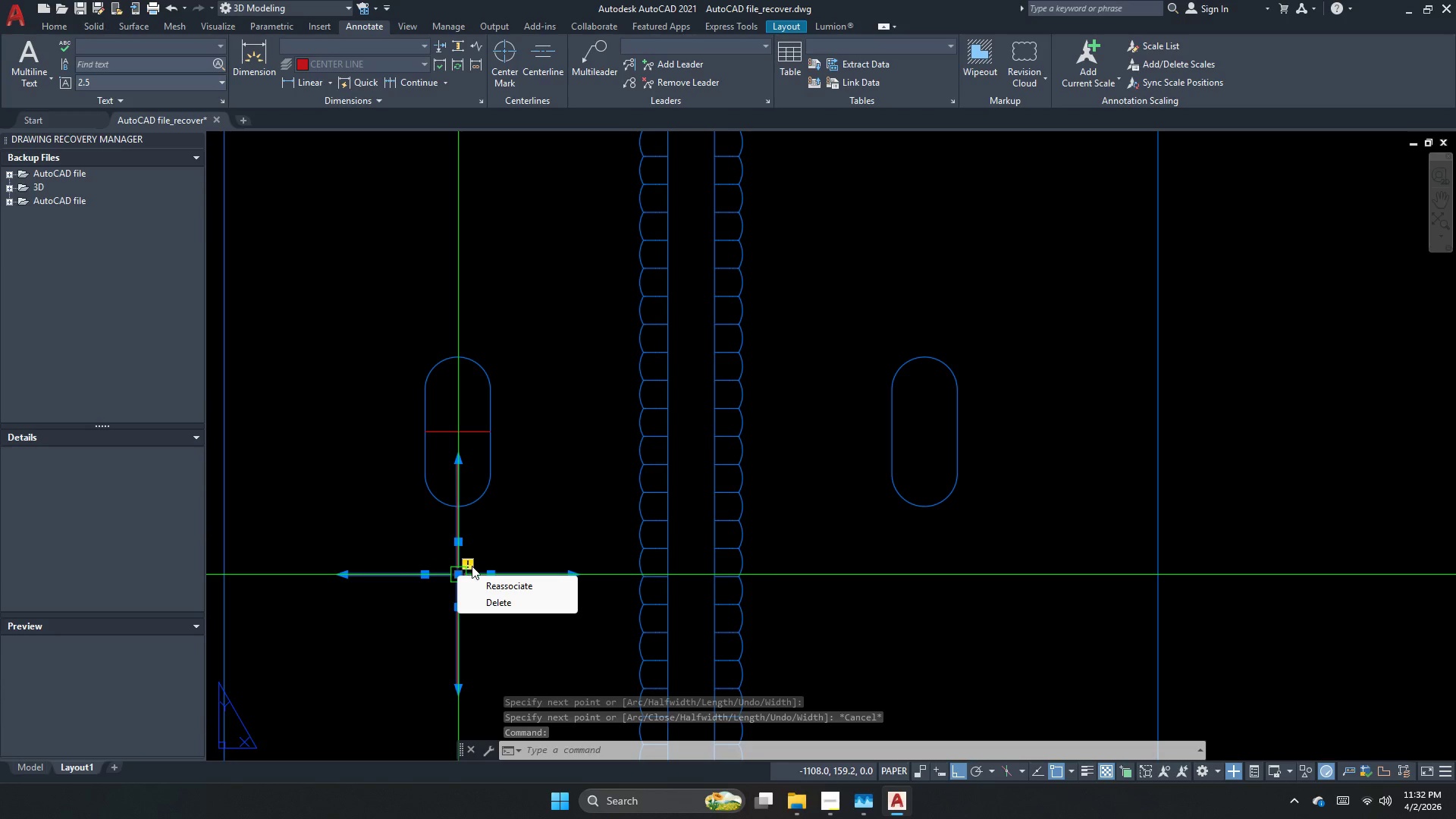 
left_click([474, 583])
 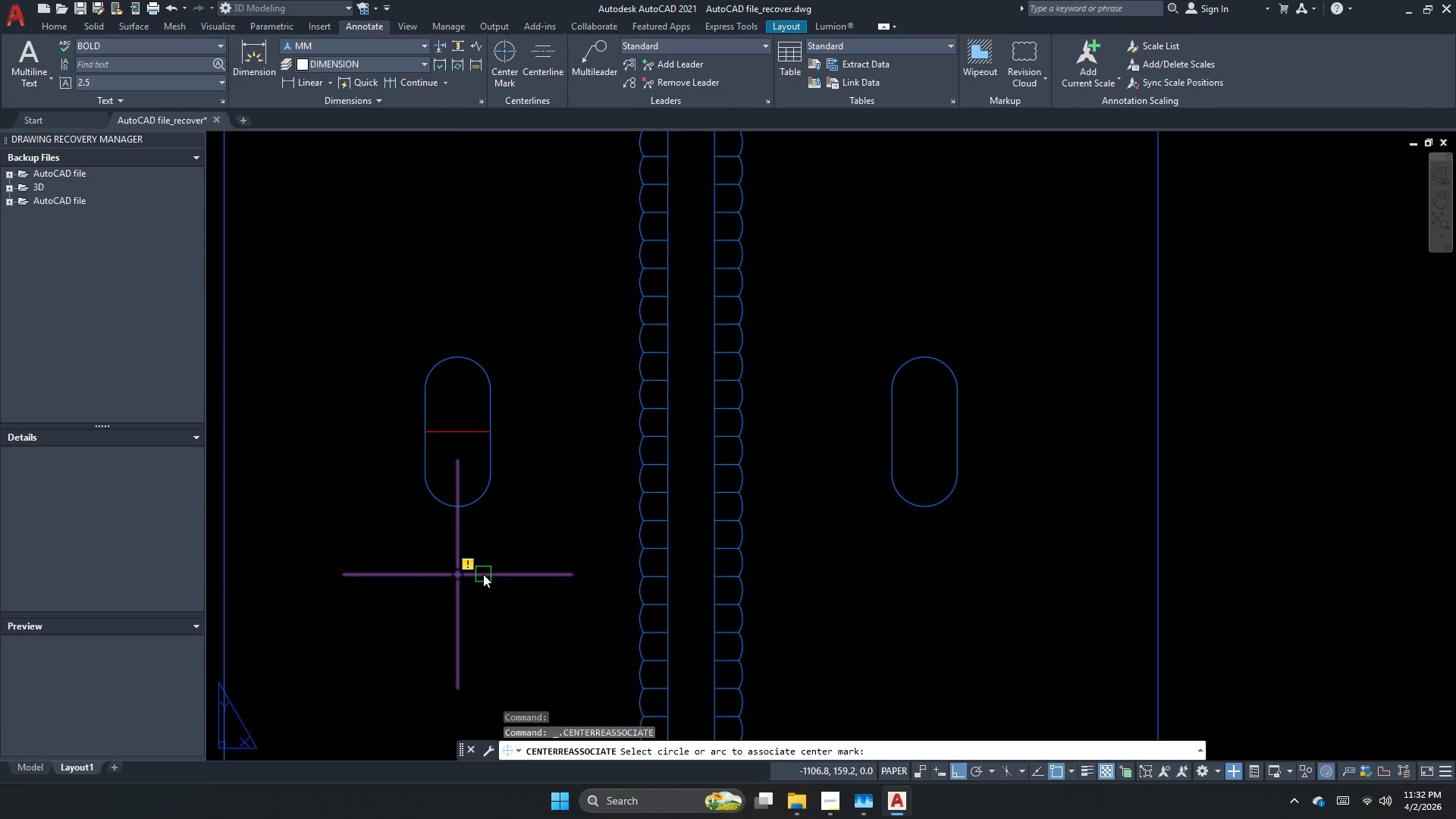 
key(Escape)
 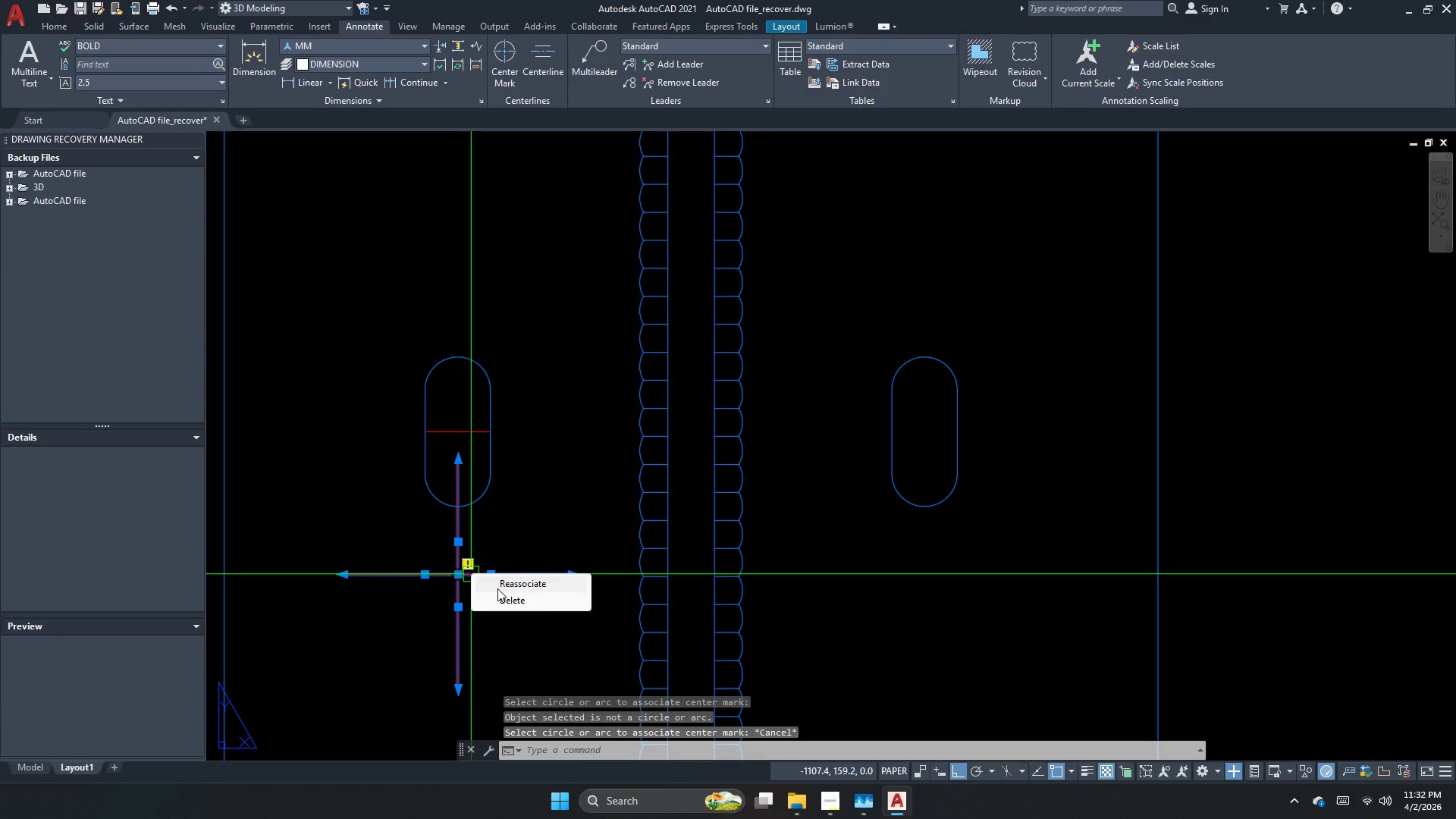 
left_click([507, 603])
 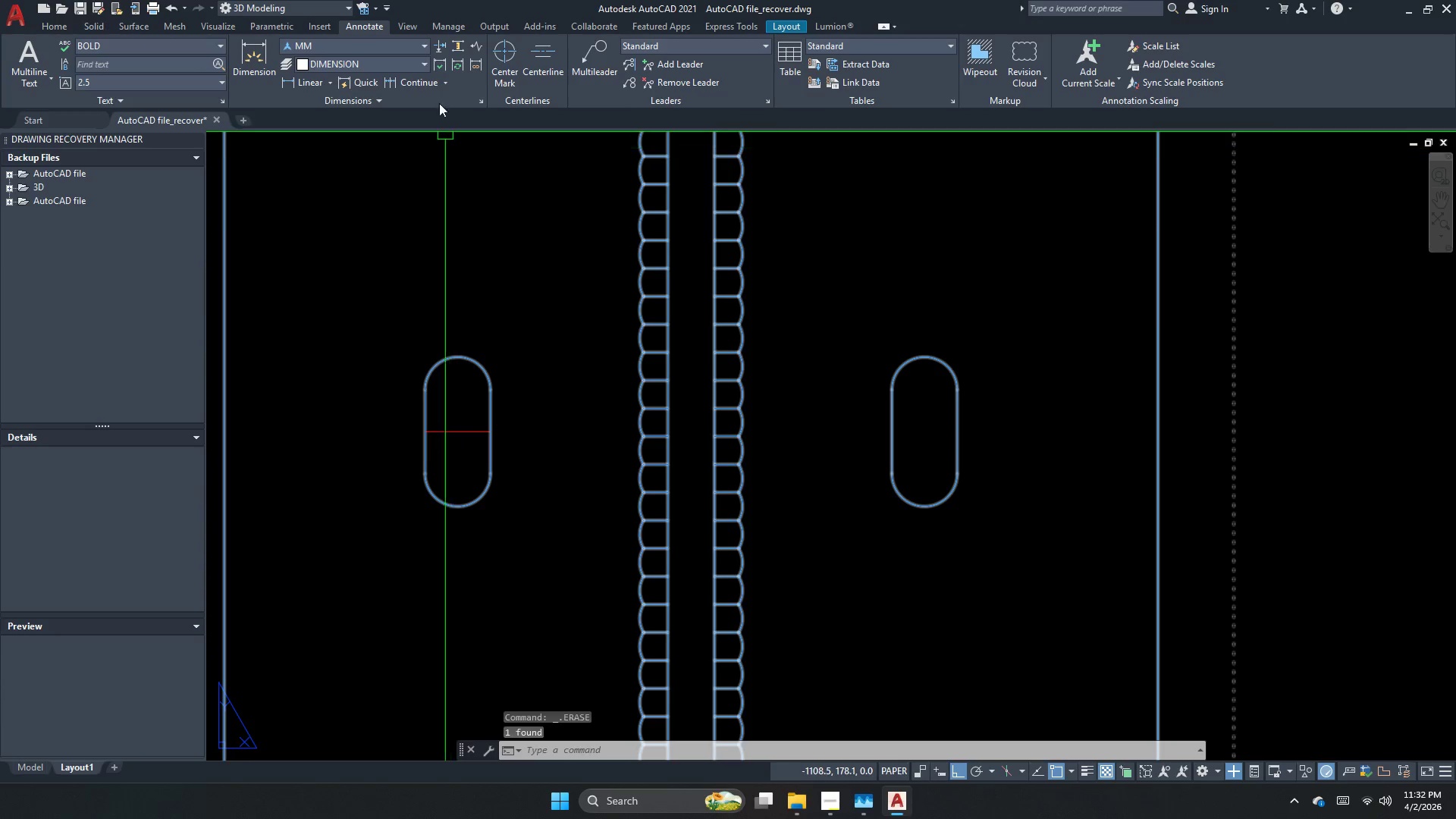 
scroll: coordinate [456, 515], scroll_direction: down, amount: 1.0
 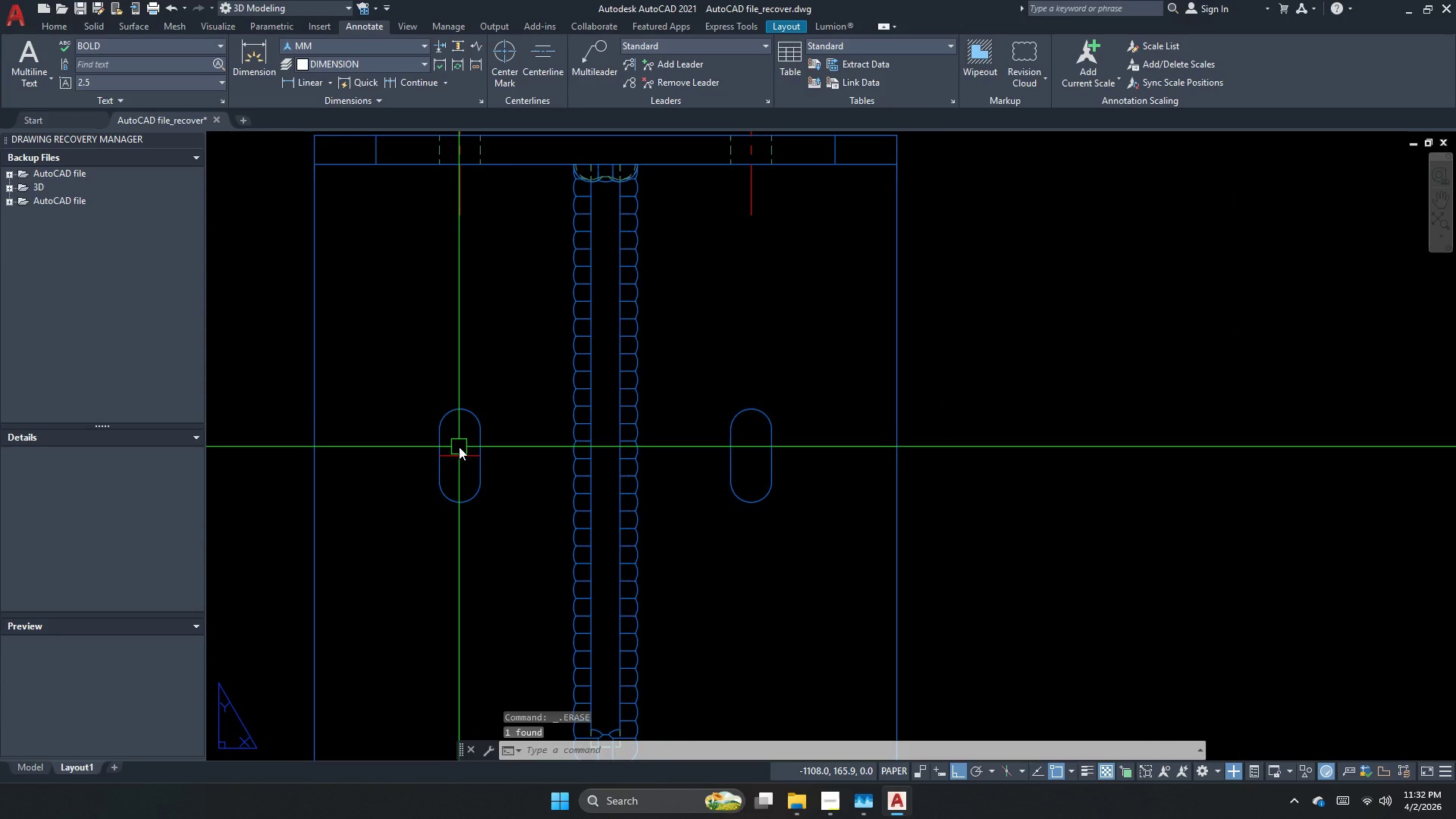 
scroll: coordinate [454, 423], scroll_direction: up, amount: 2.0
 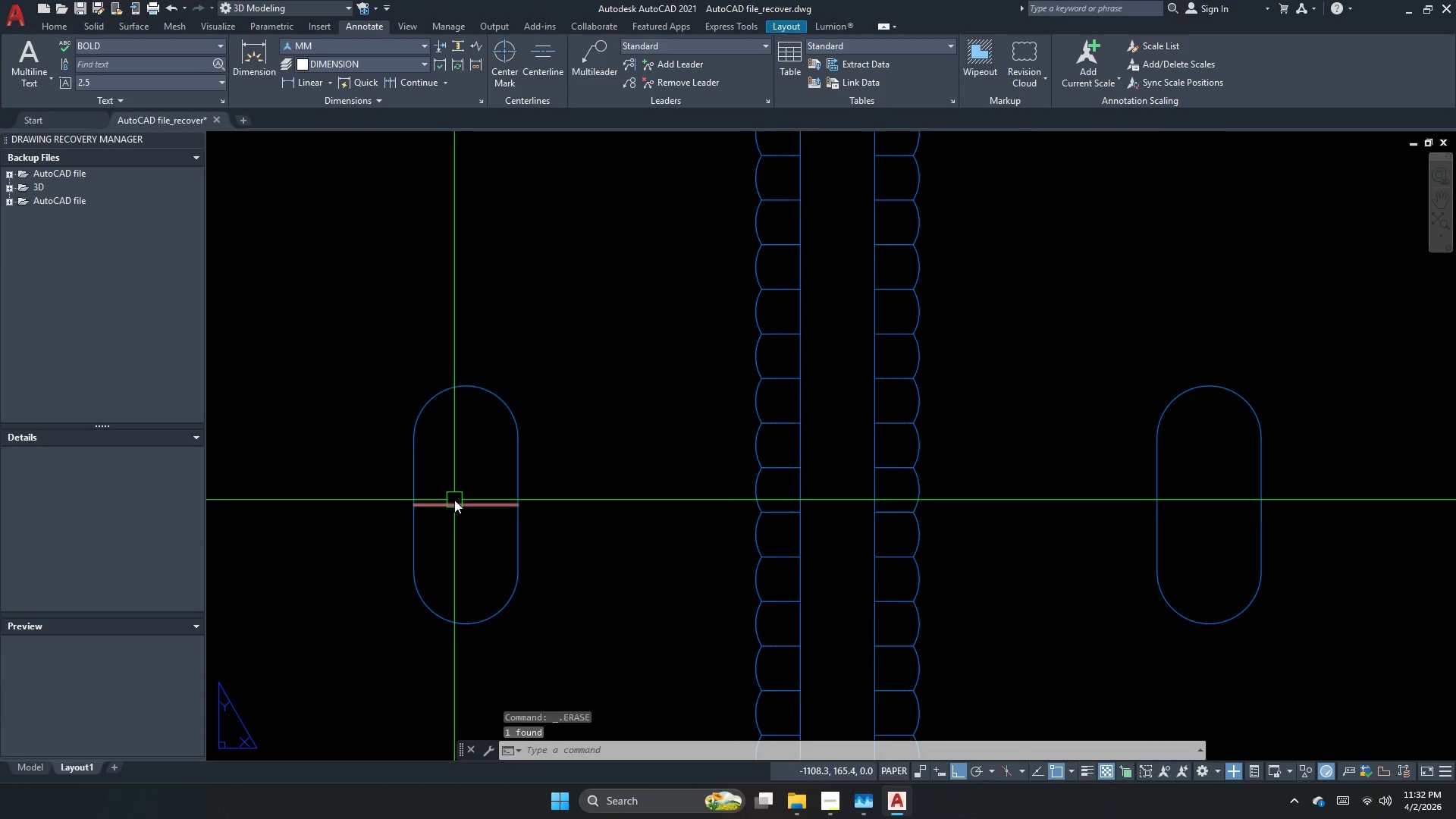 
left_click([472, 497])
 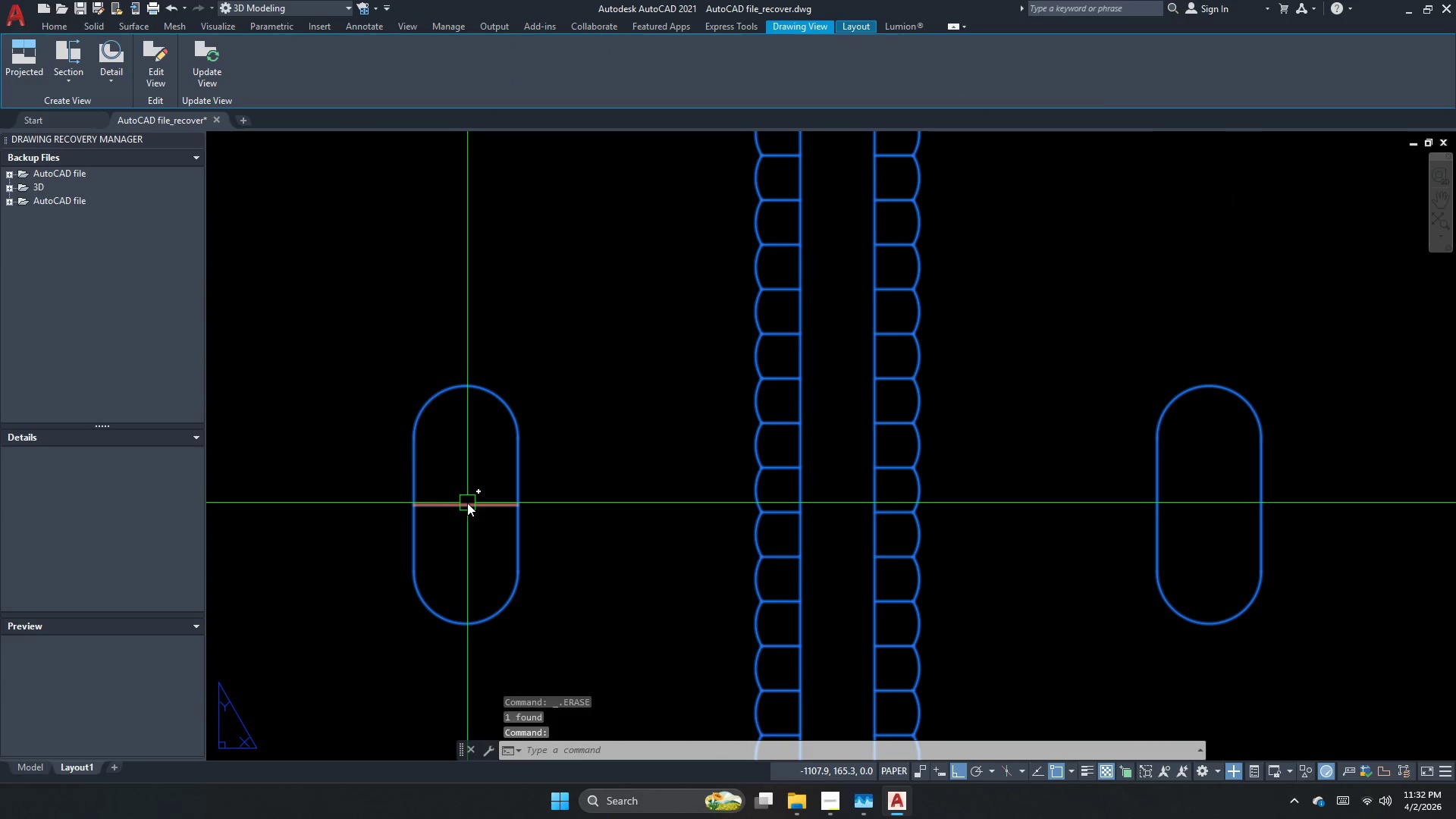 
key(Escape)
 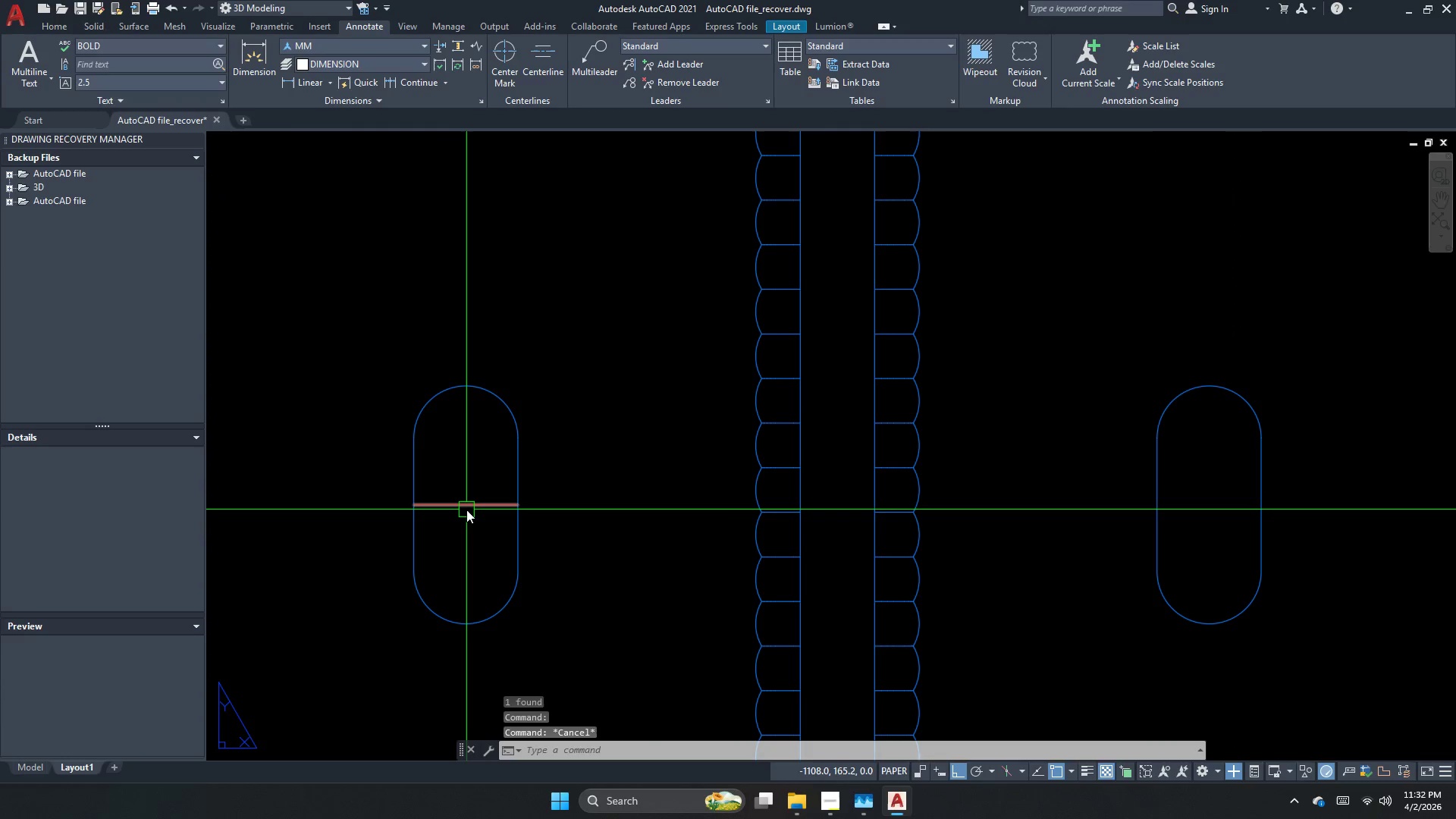 
key(C)
 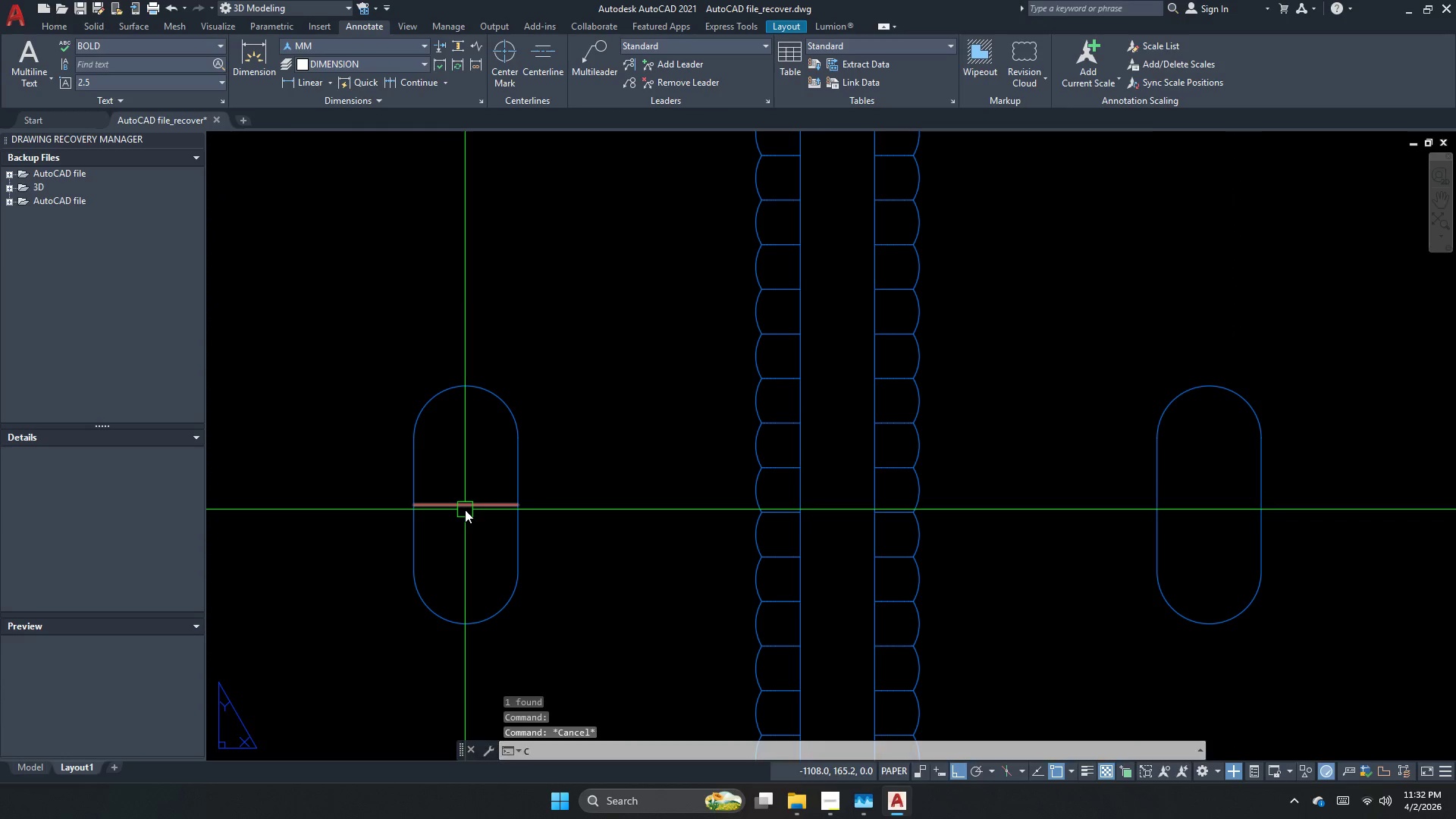 
key(Space)
 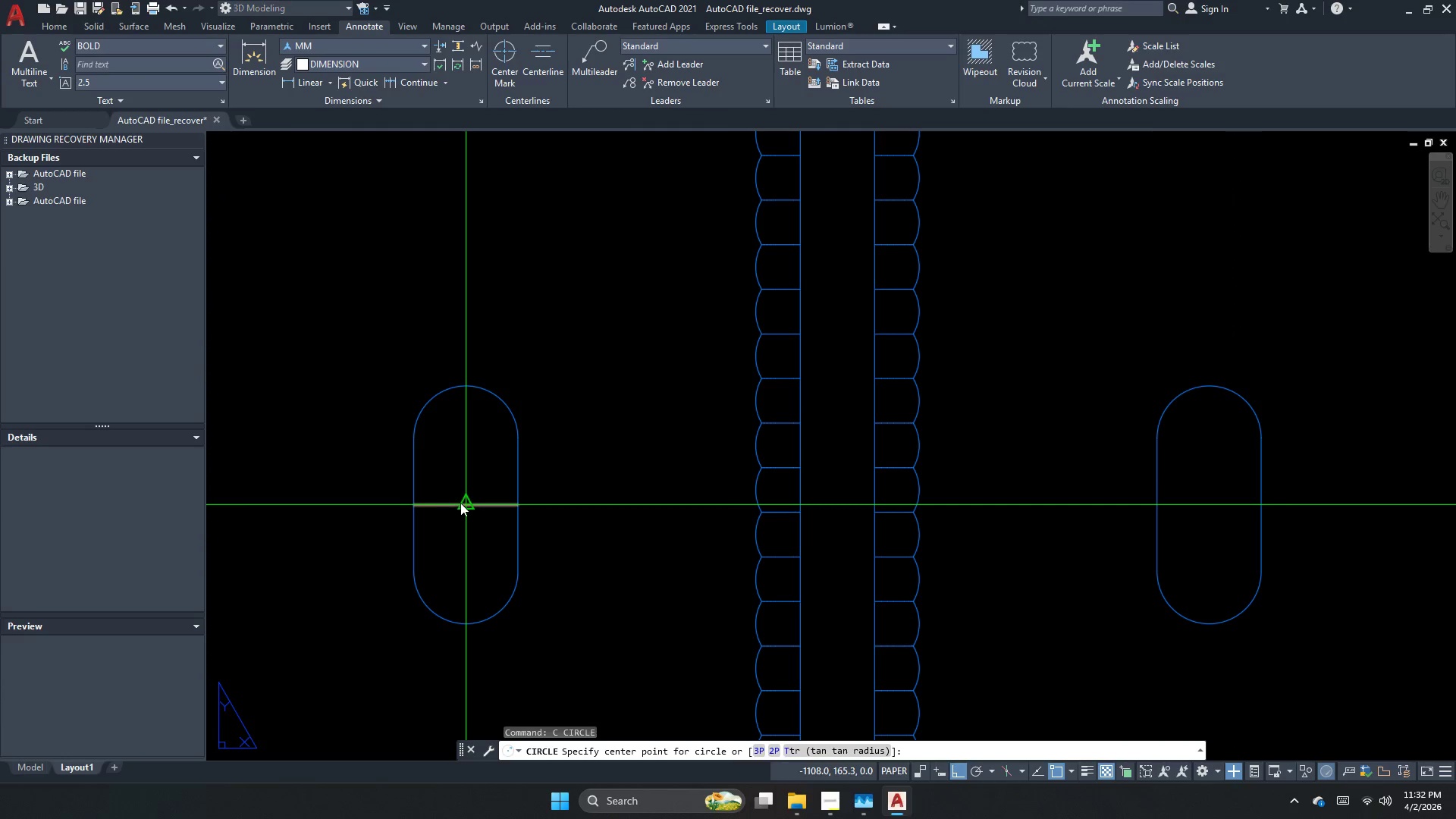 
left_click_drag(start_coordinate=[460, 503], to_coordinate=[473, 503])
 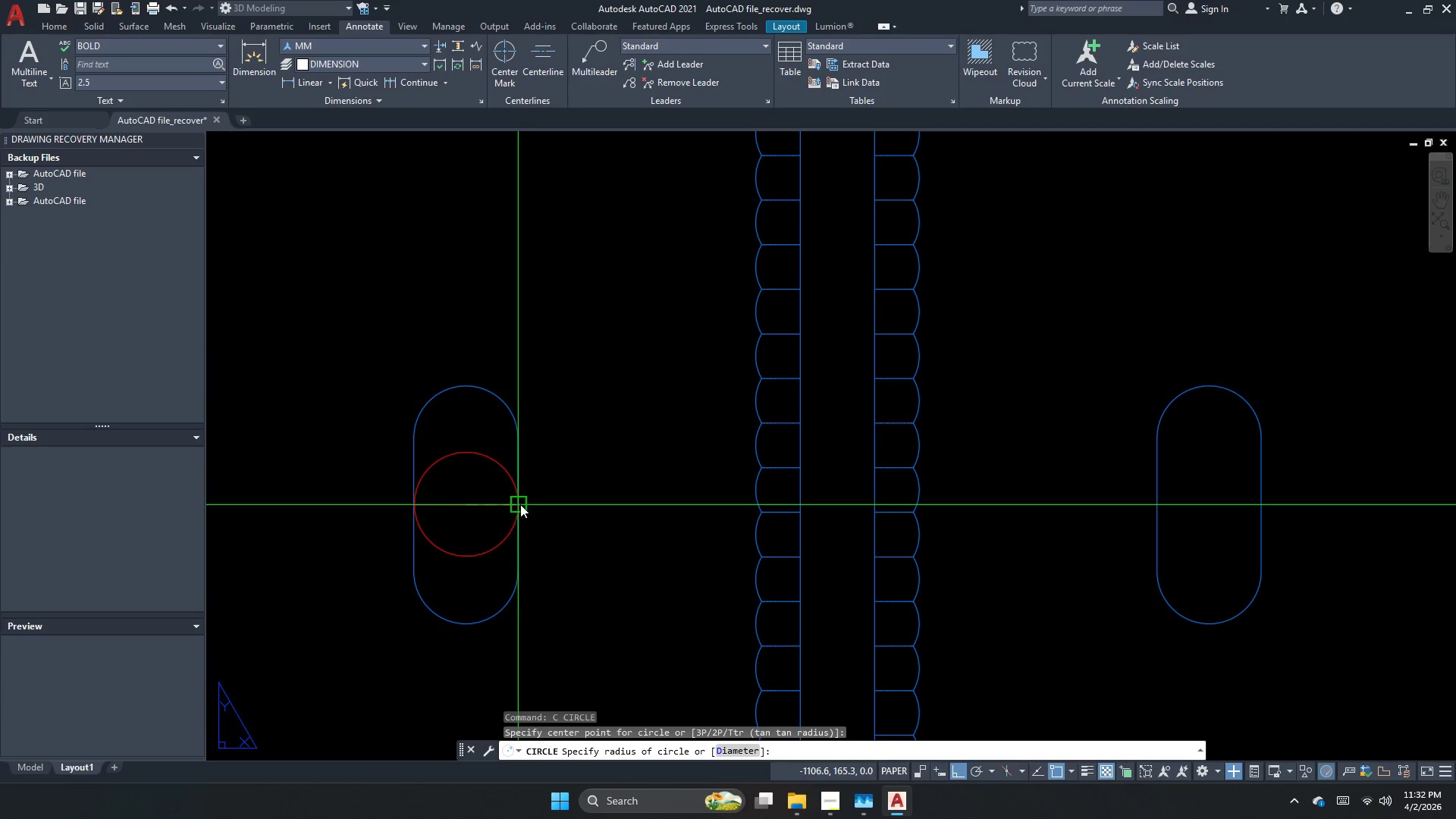 
key(Escape)
 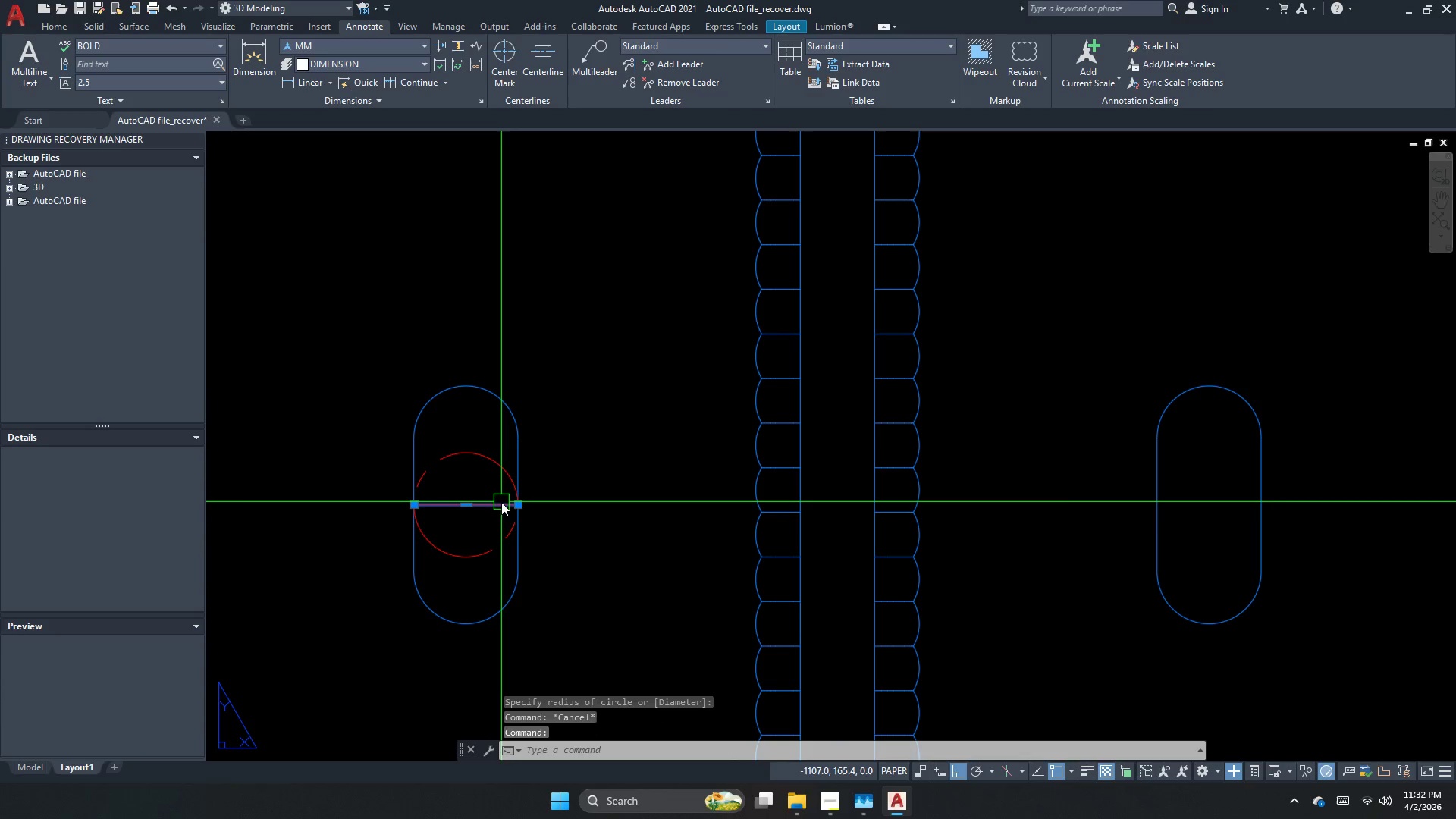 
key(E)
 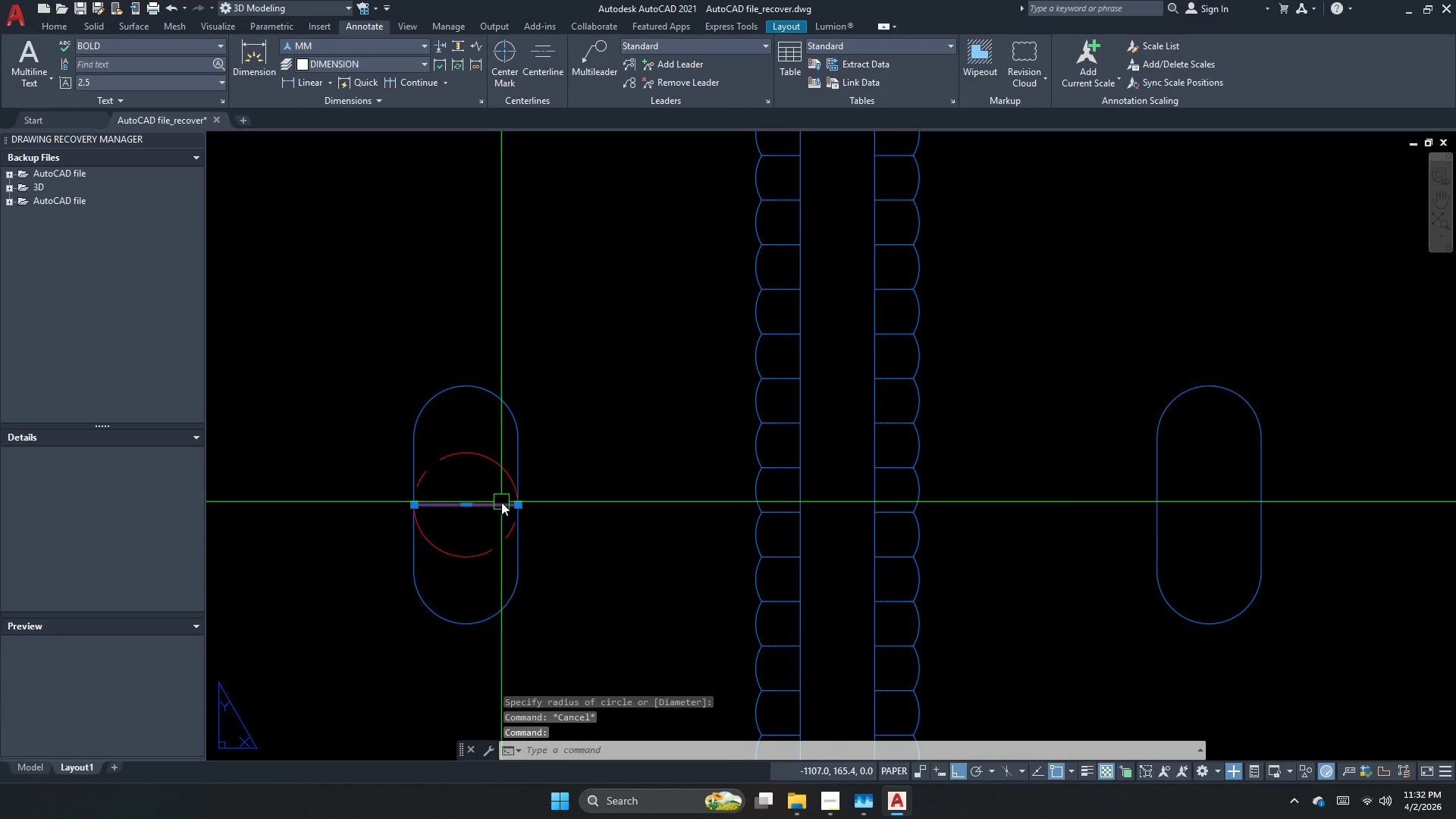 
key(Space)
 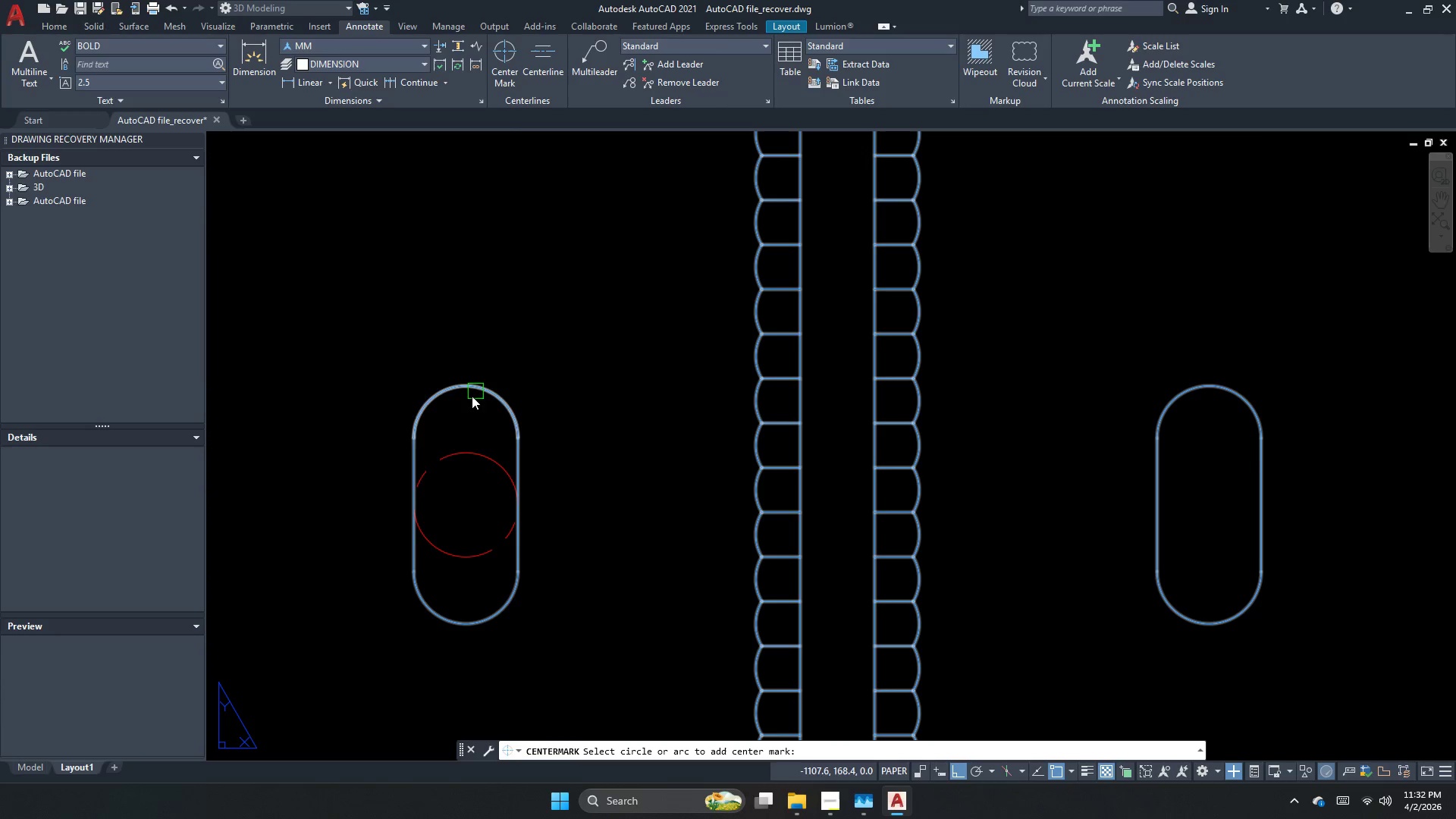 
left_click([482, 449])
 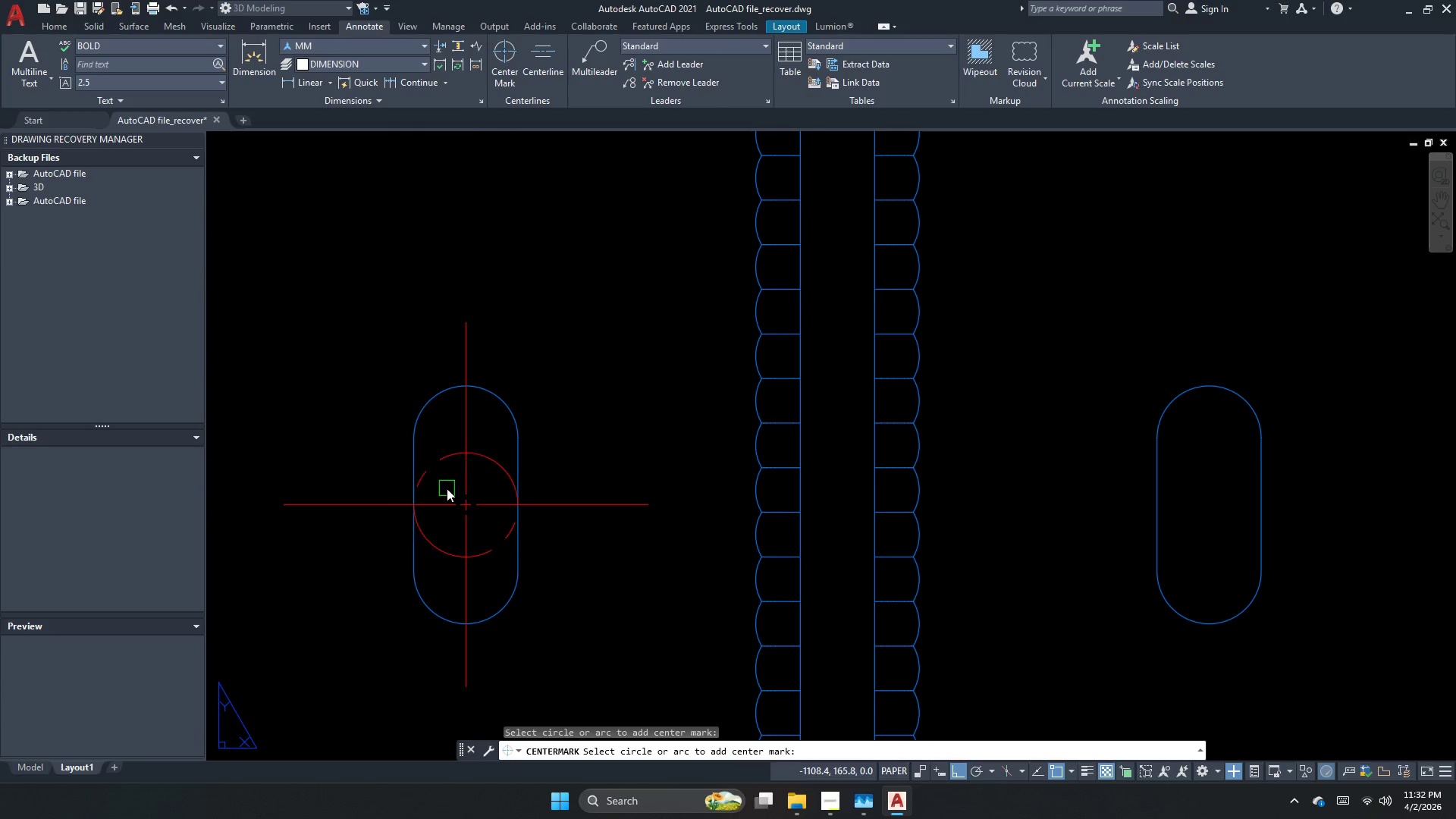 
key(Escape)
 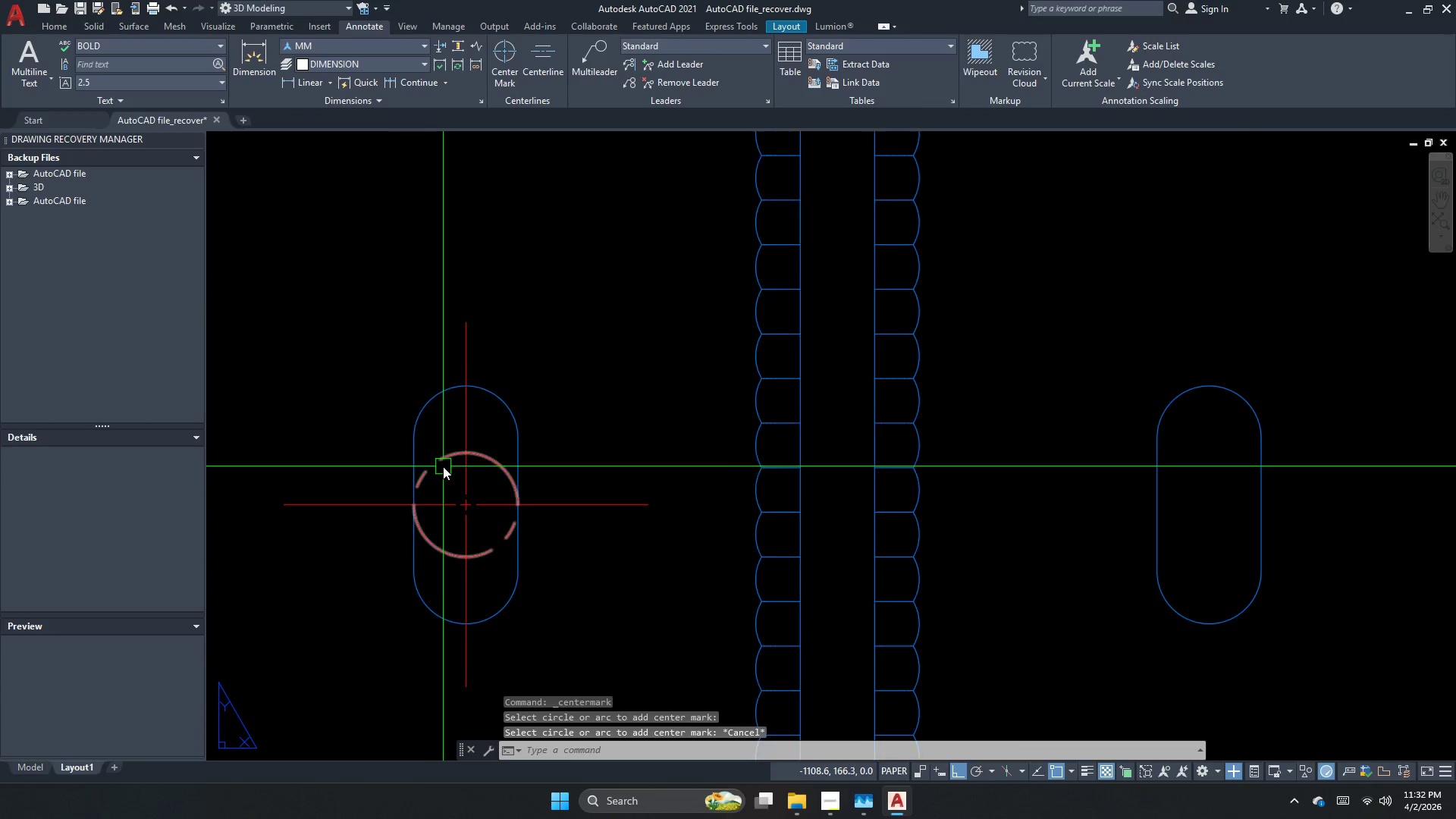 
left_click([444, 461])
 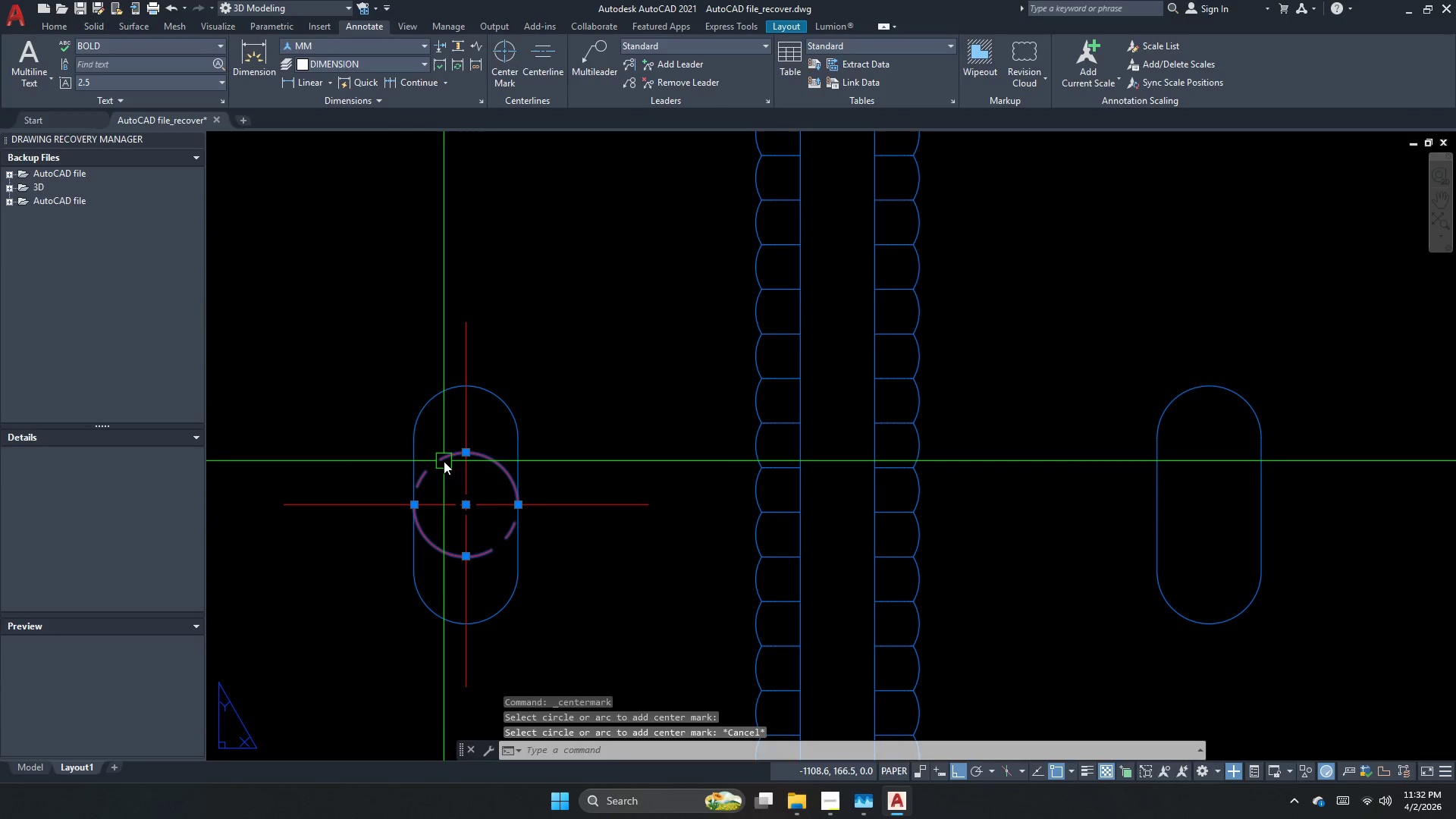 
key(E)
 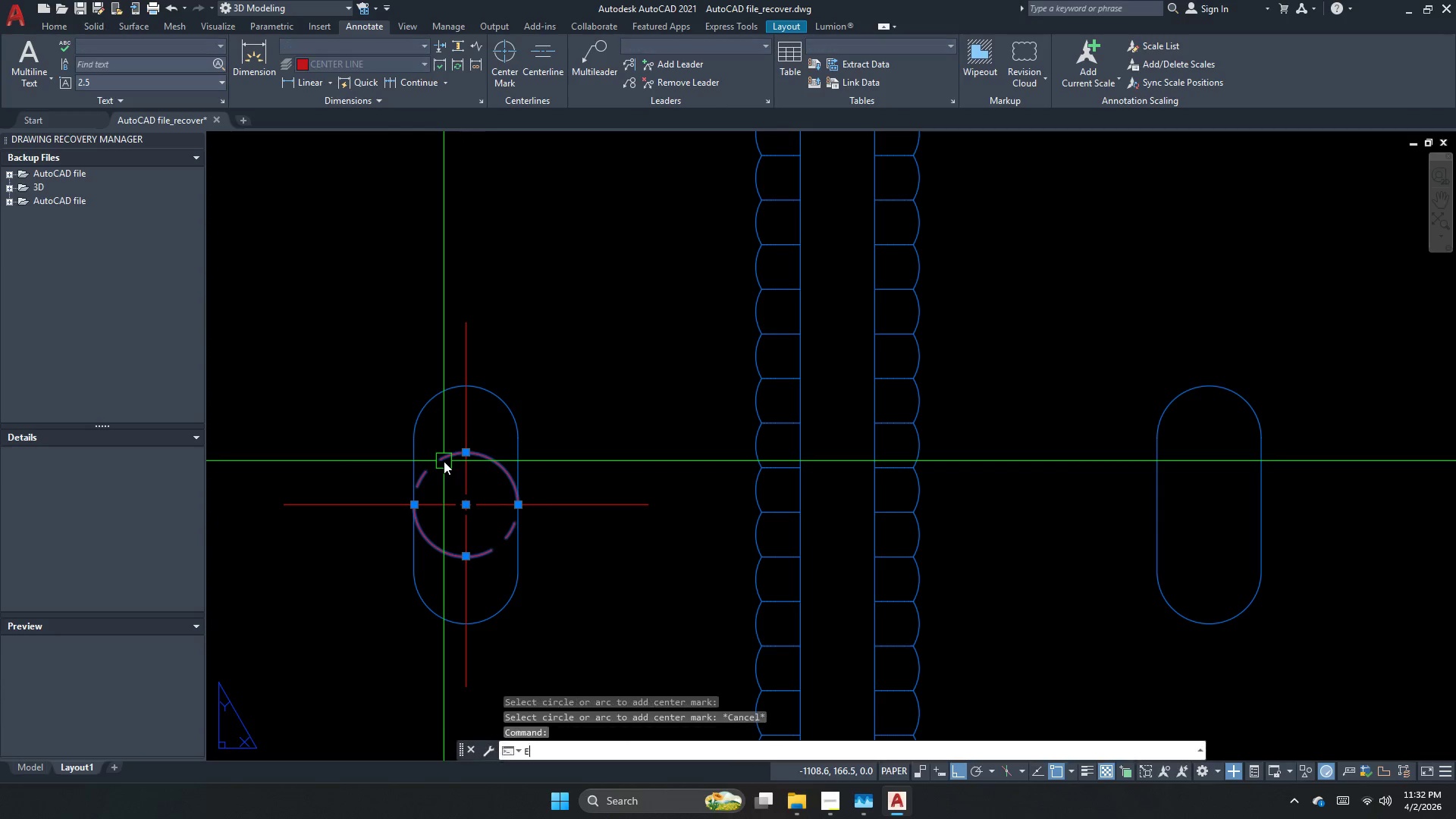 
key(Space)
 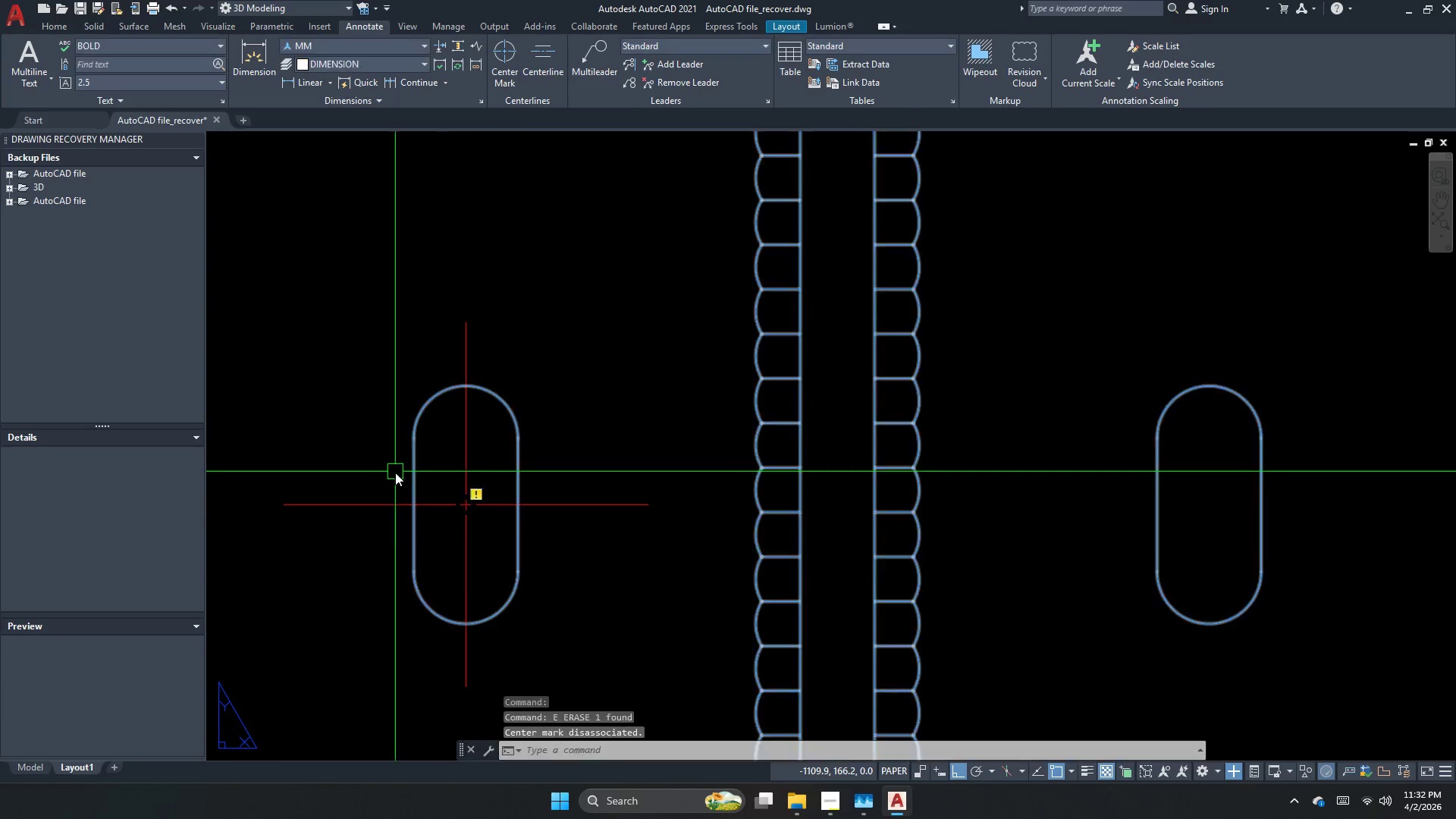 
scroll: coordinate [394, 475], scroll_direction: down, amount: 4.0
 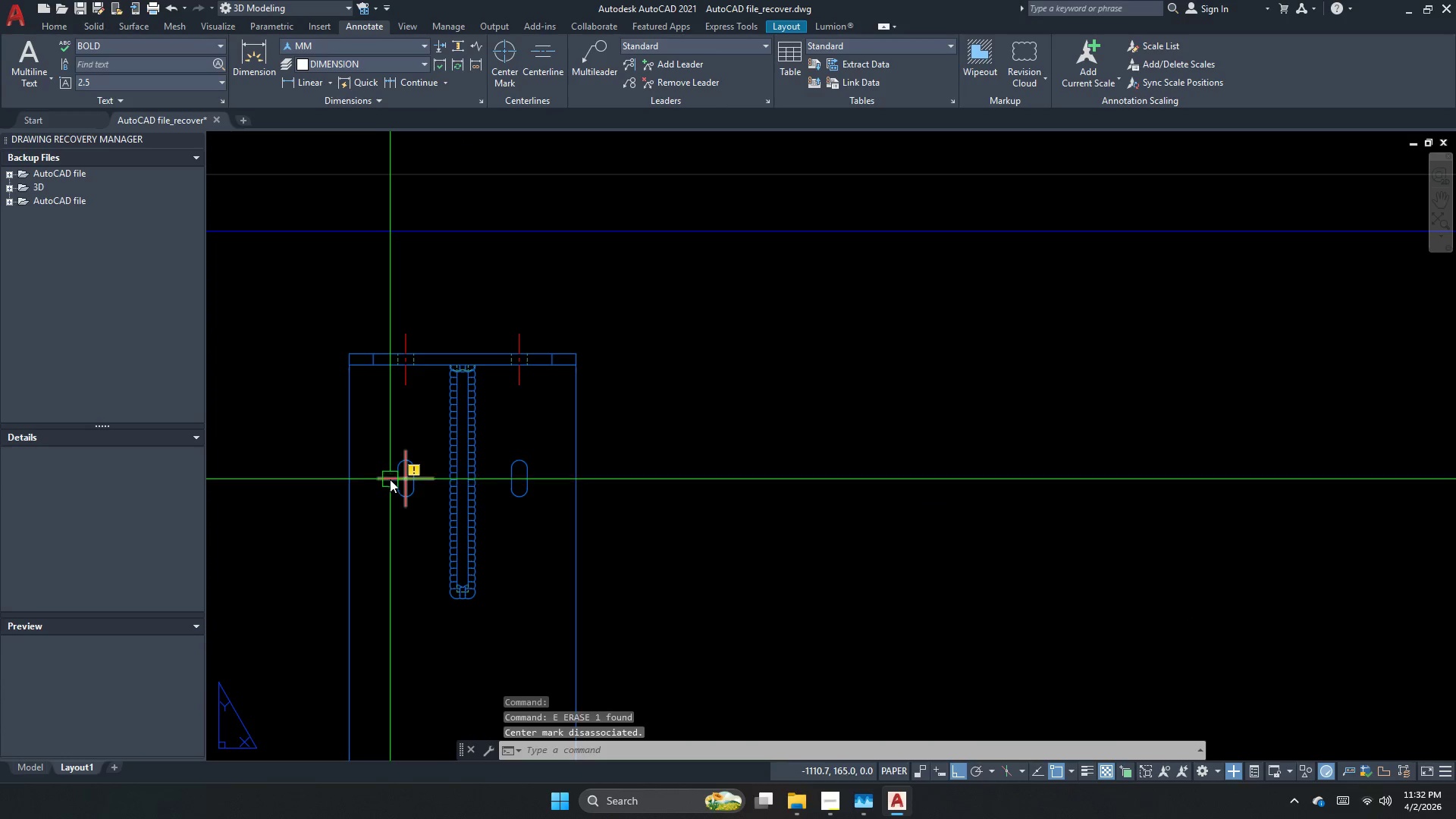 
left_click([394, 479])
 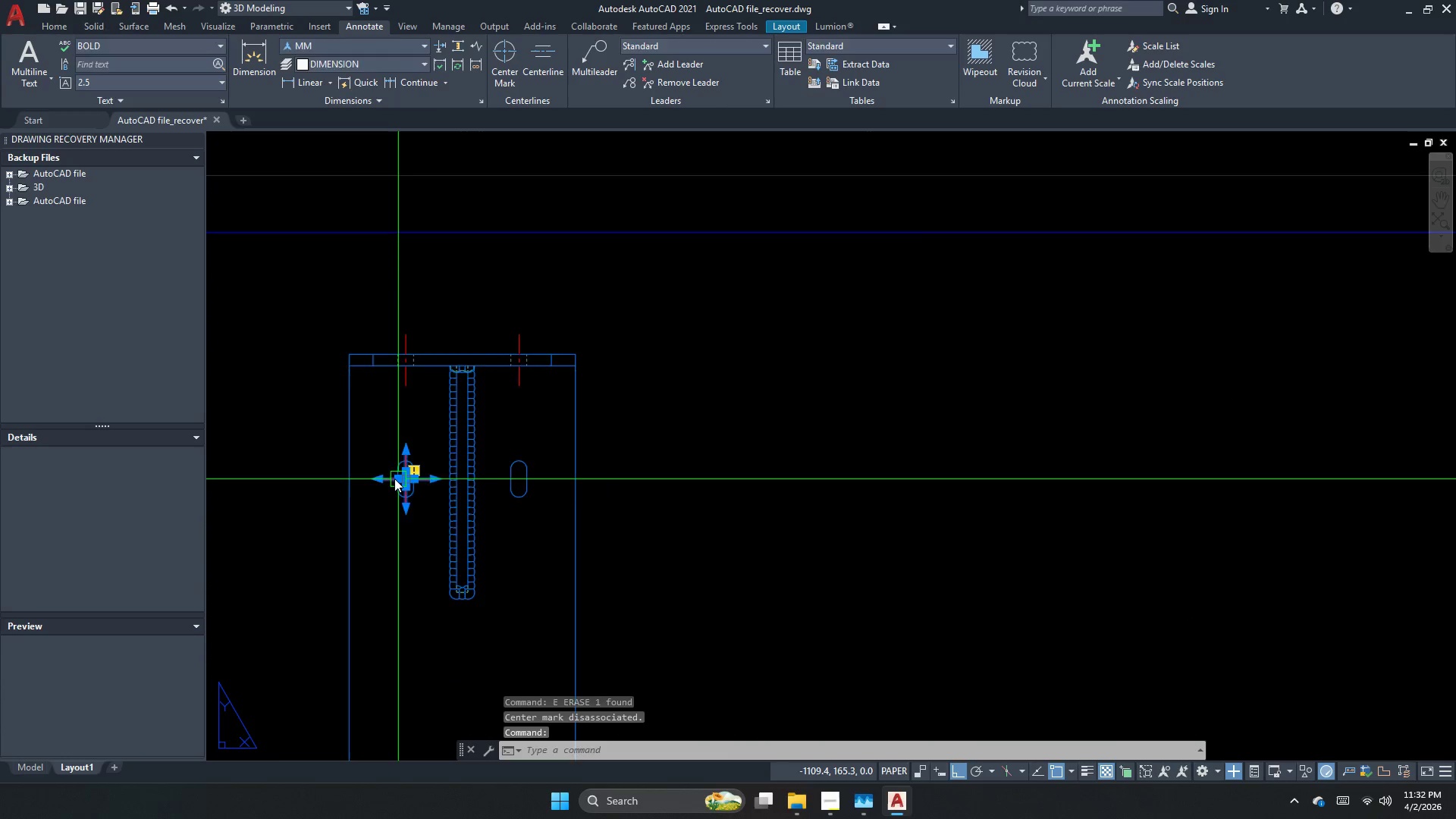 
scroll: coordinate [392, 472], scroll_direction: none, amount: 0.0
 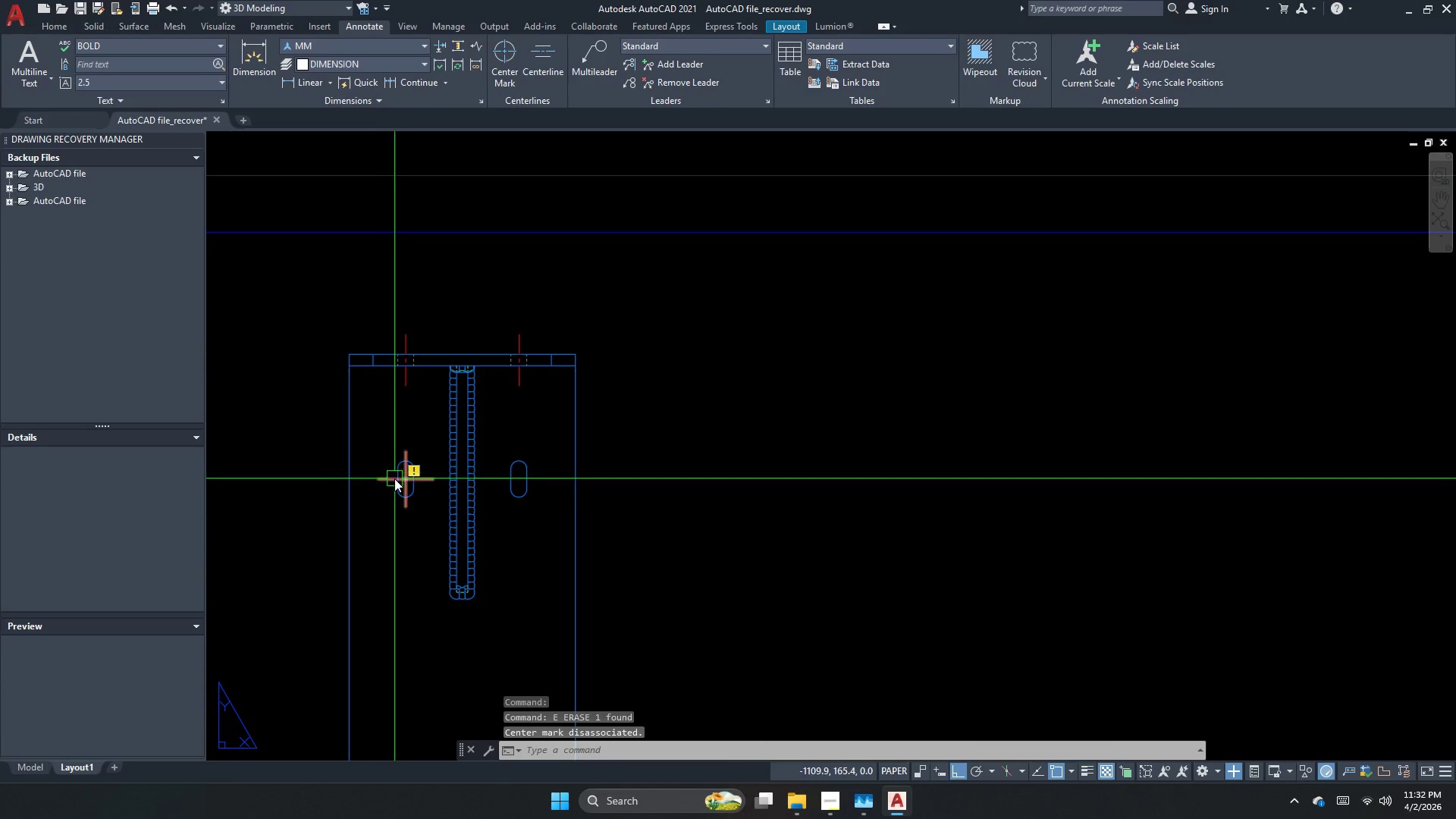 
scroll: coordinate [394, 479], scroll_direction: up, amount: 2.0
 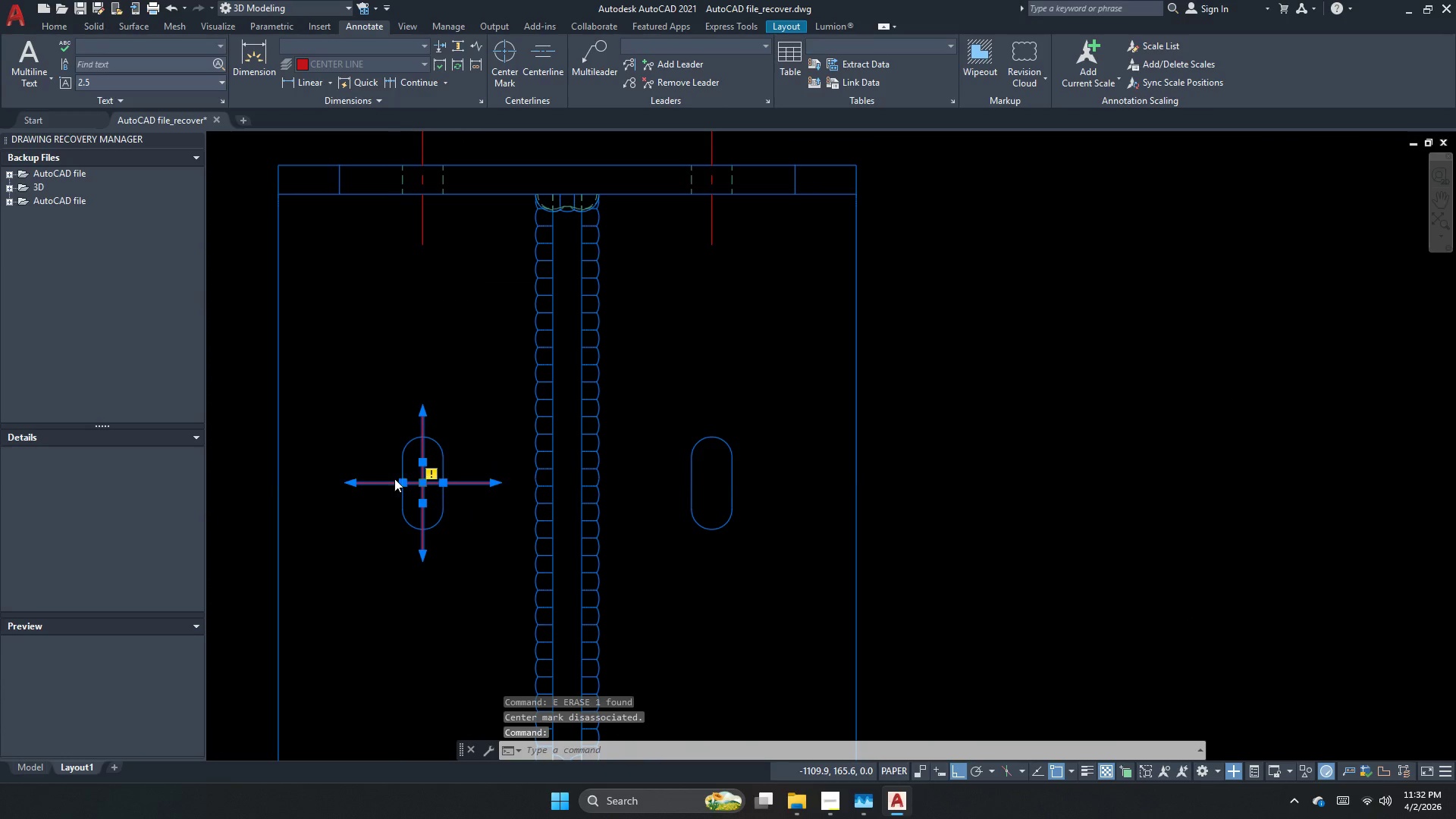 
key(M)
 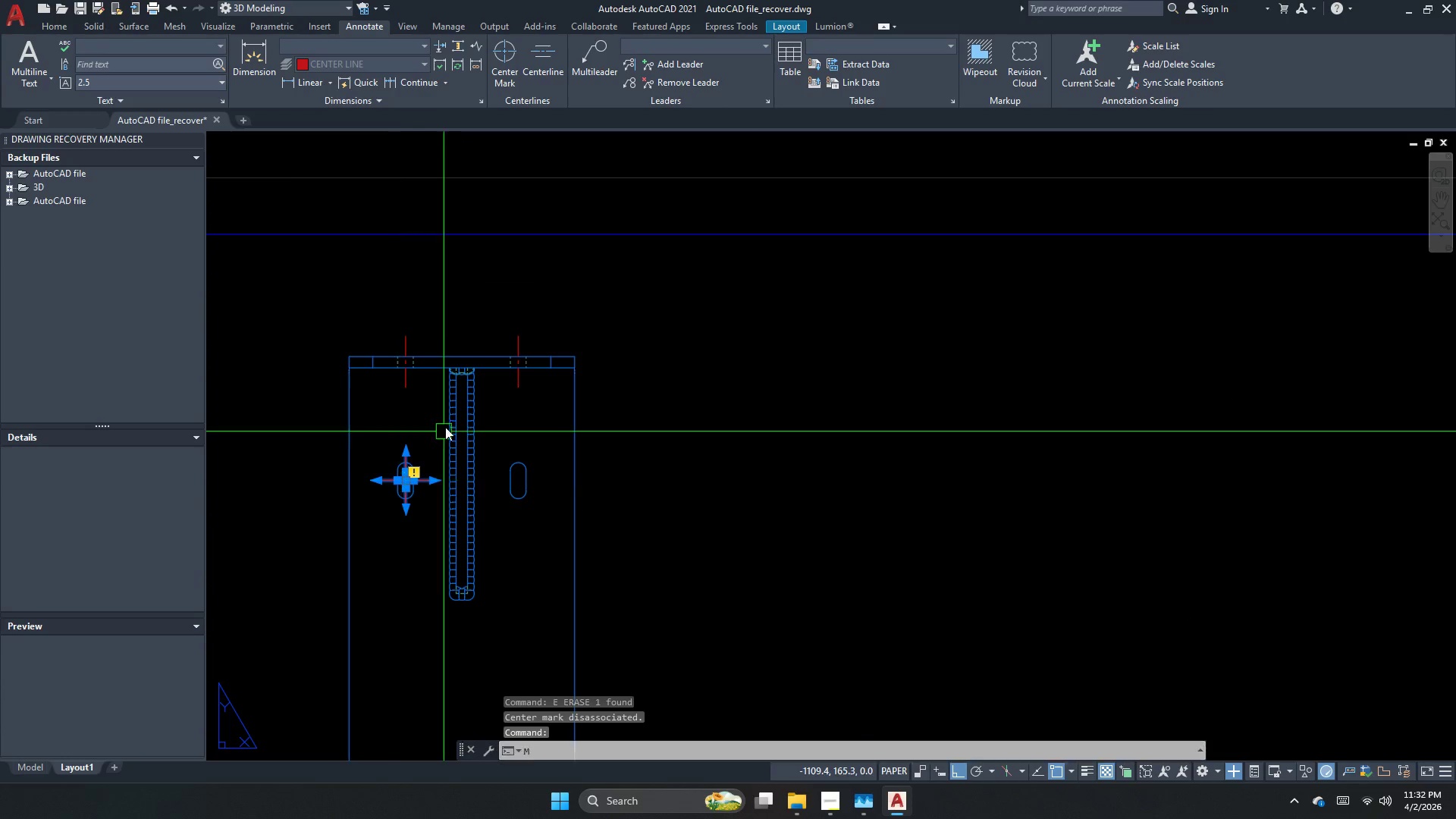 
key(I)
 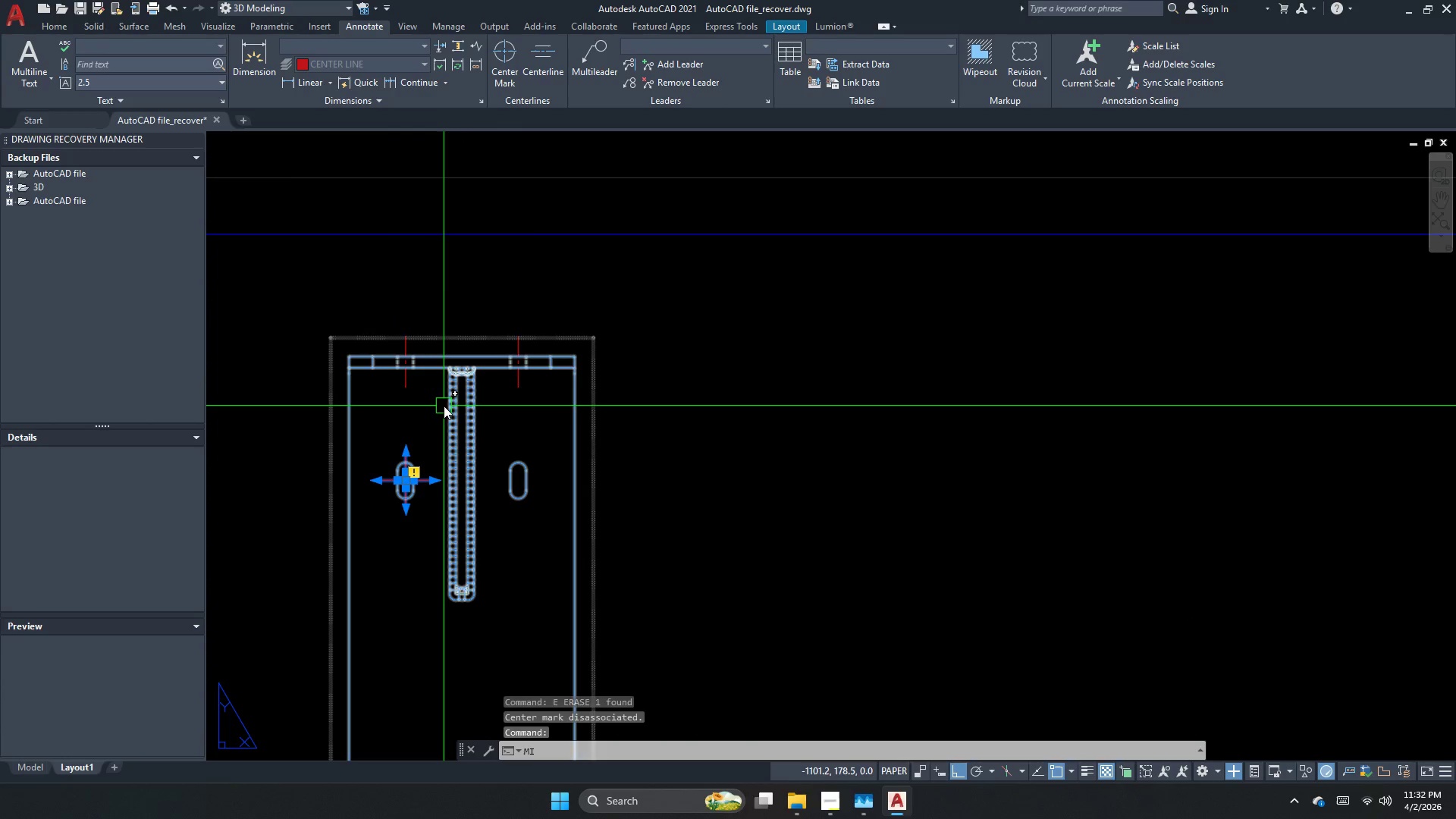 
scroll: coordinate [394, 479], scroll_direction: down, amount: 2.0
 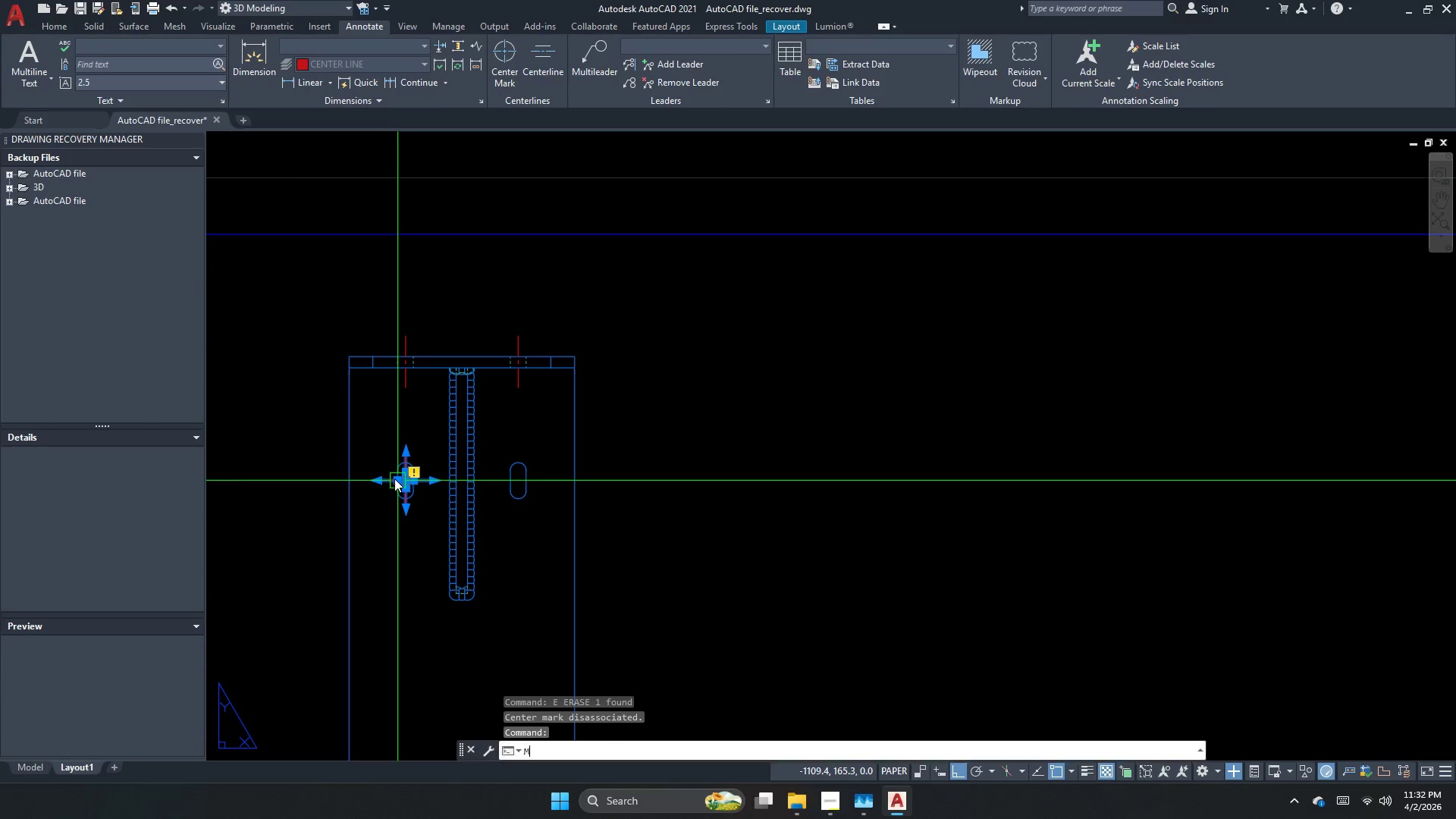 
key(Space)
 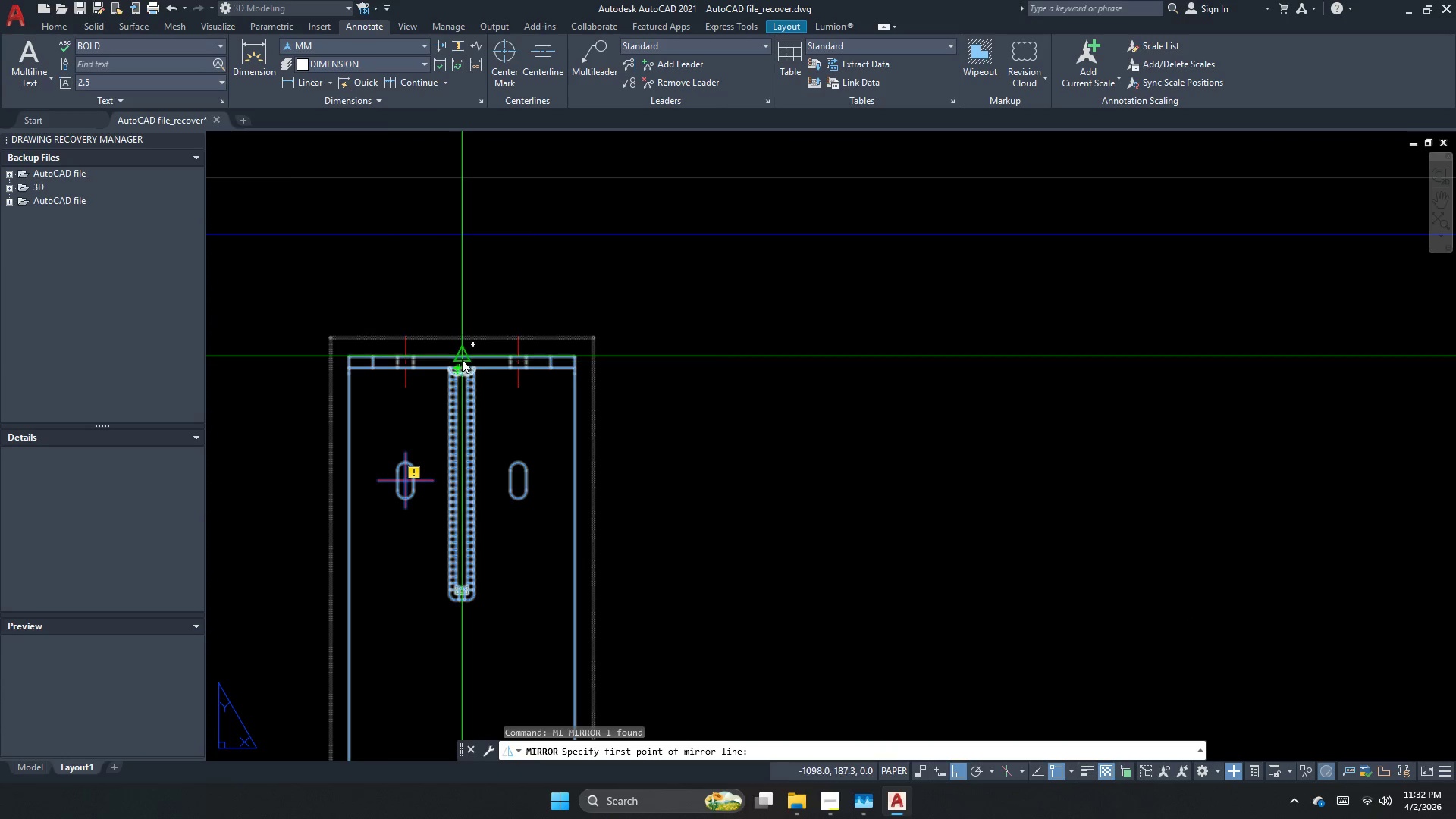 
left_click_drag(start_coordinate=[462, 359], to_coordinate=[463, 340])
 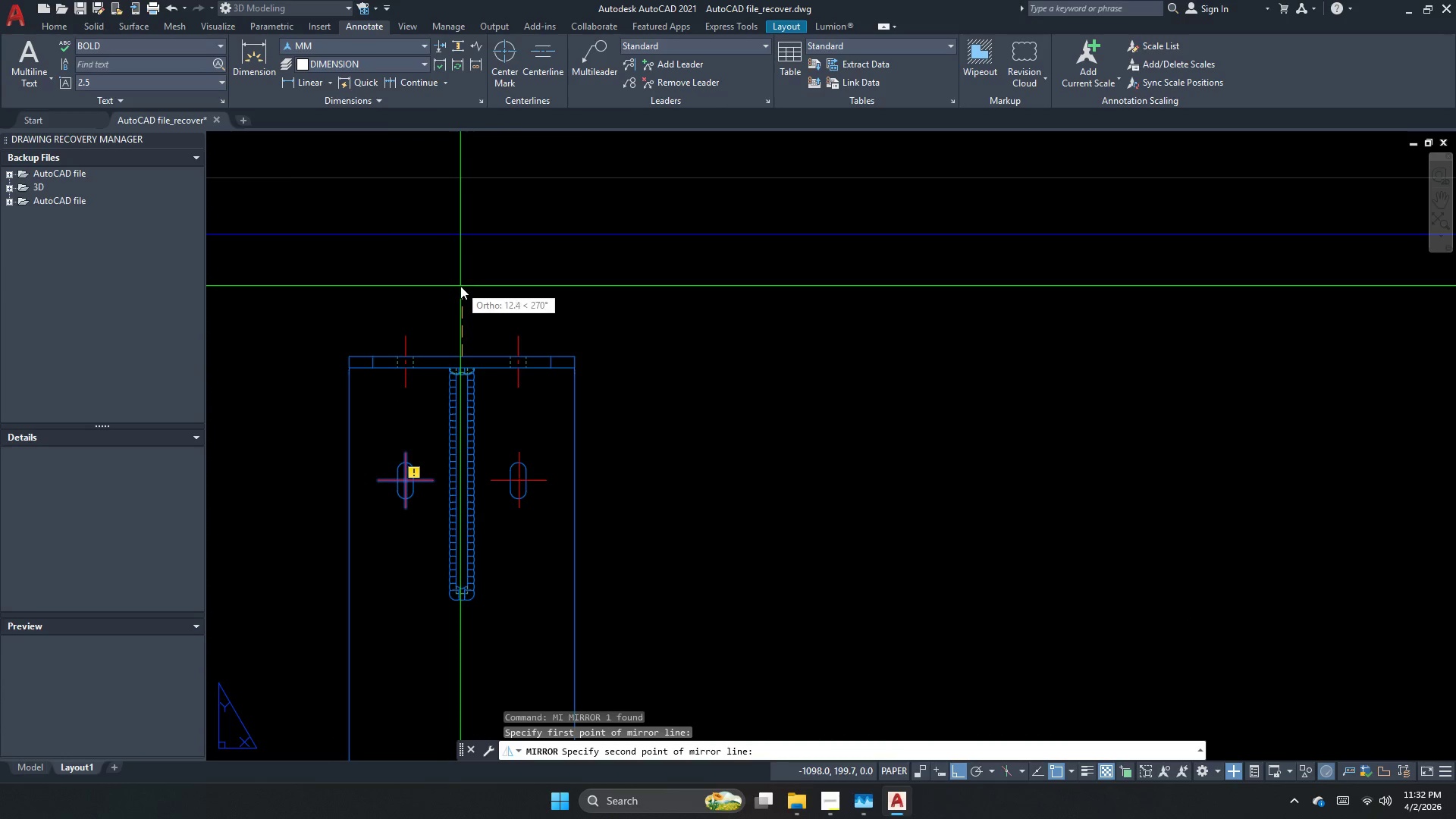 
double_click([460, 286])
 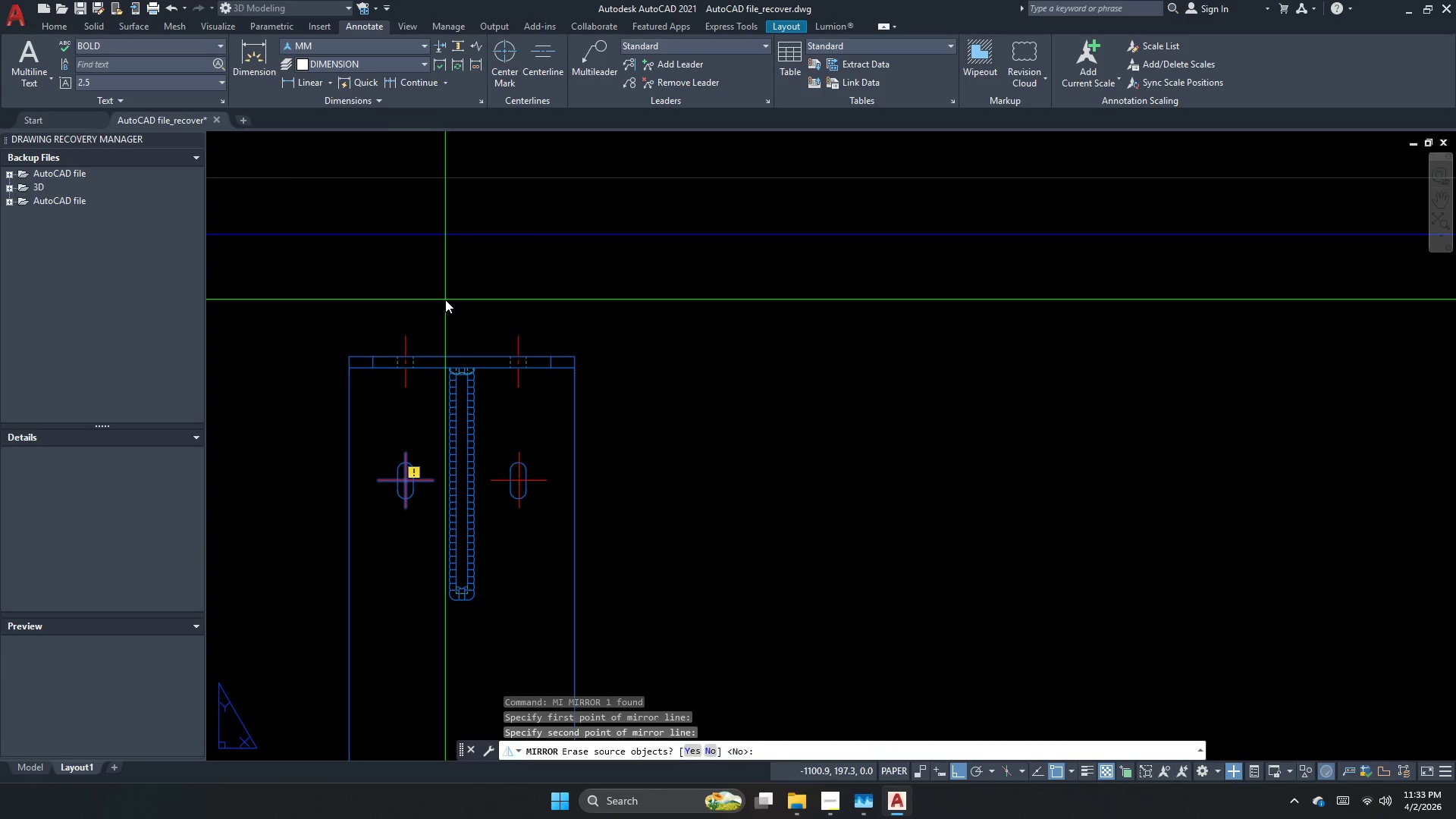 
key(N)
 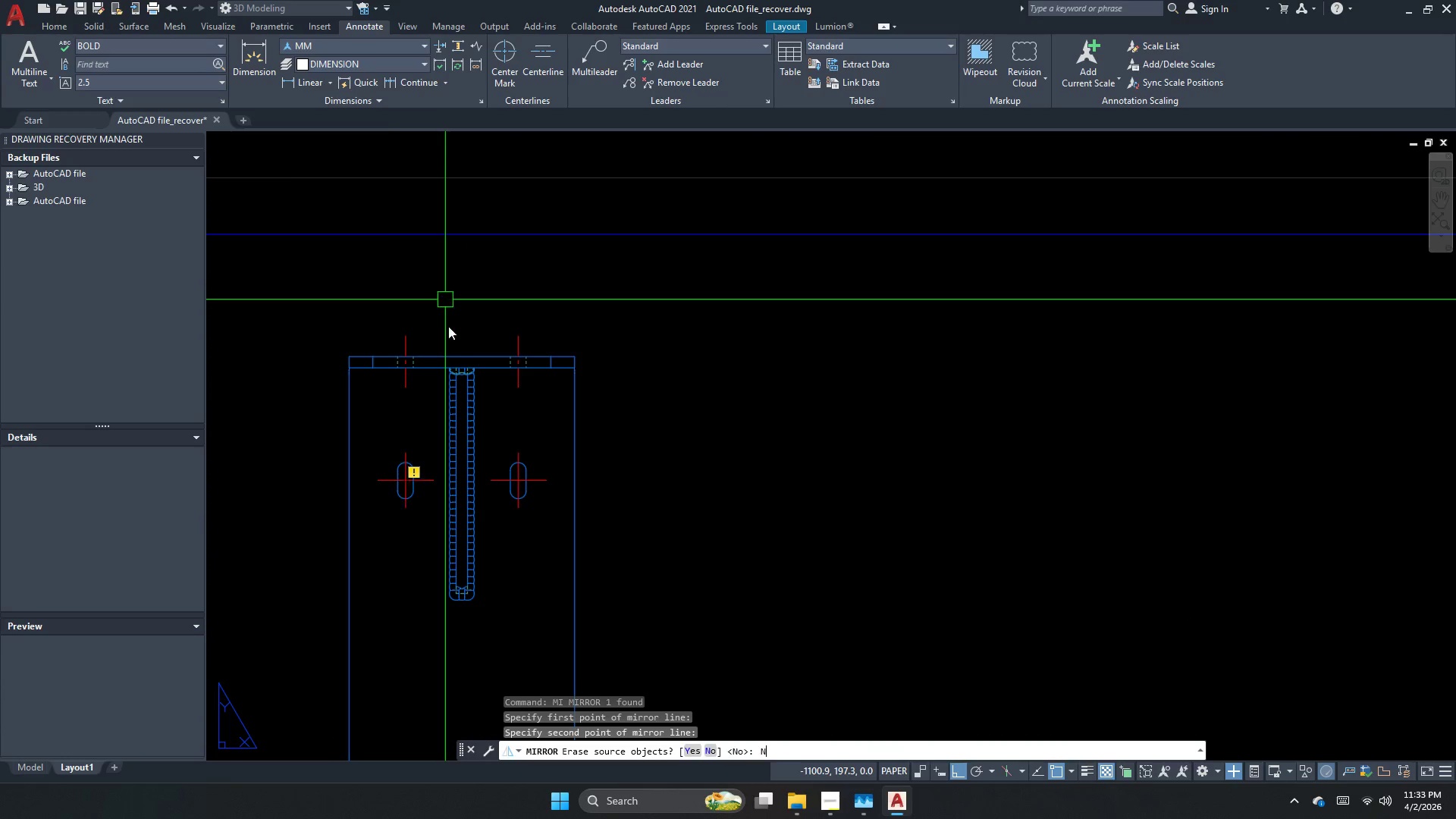 
key(Space)
 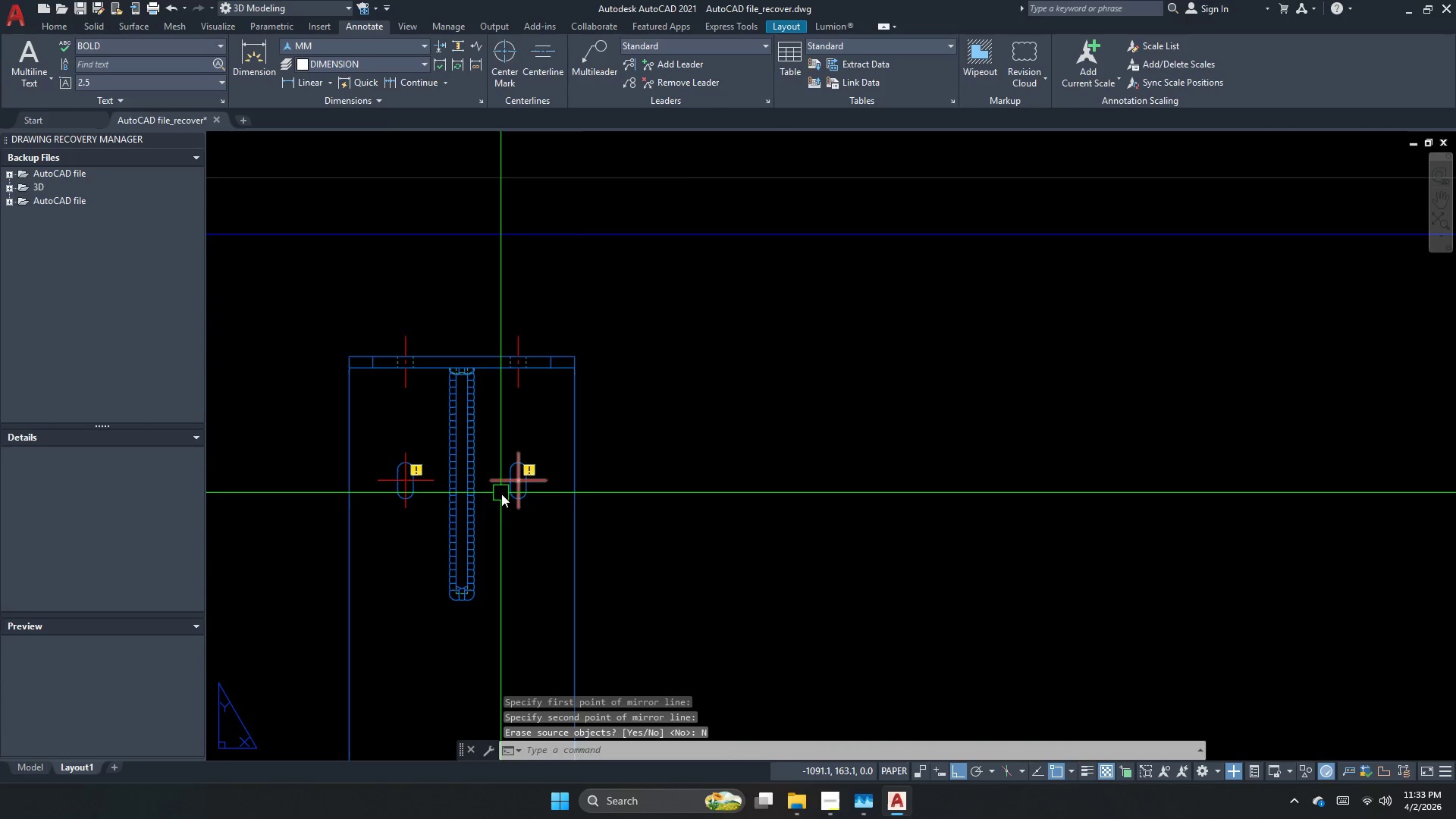 
key(Escape)
 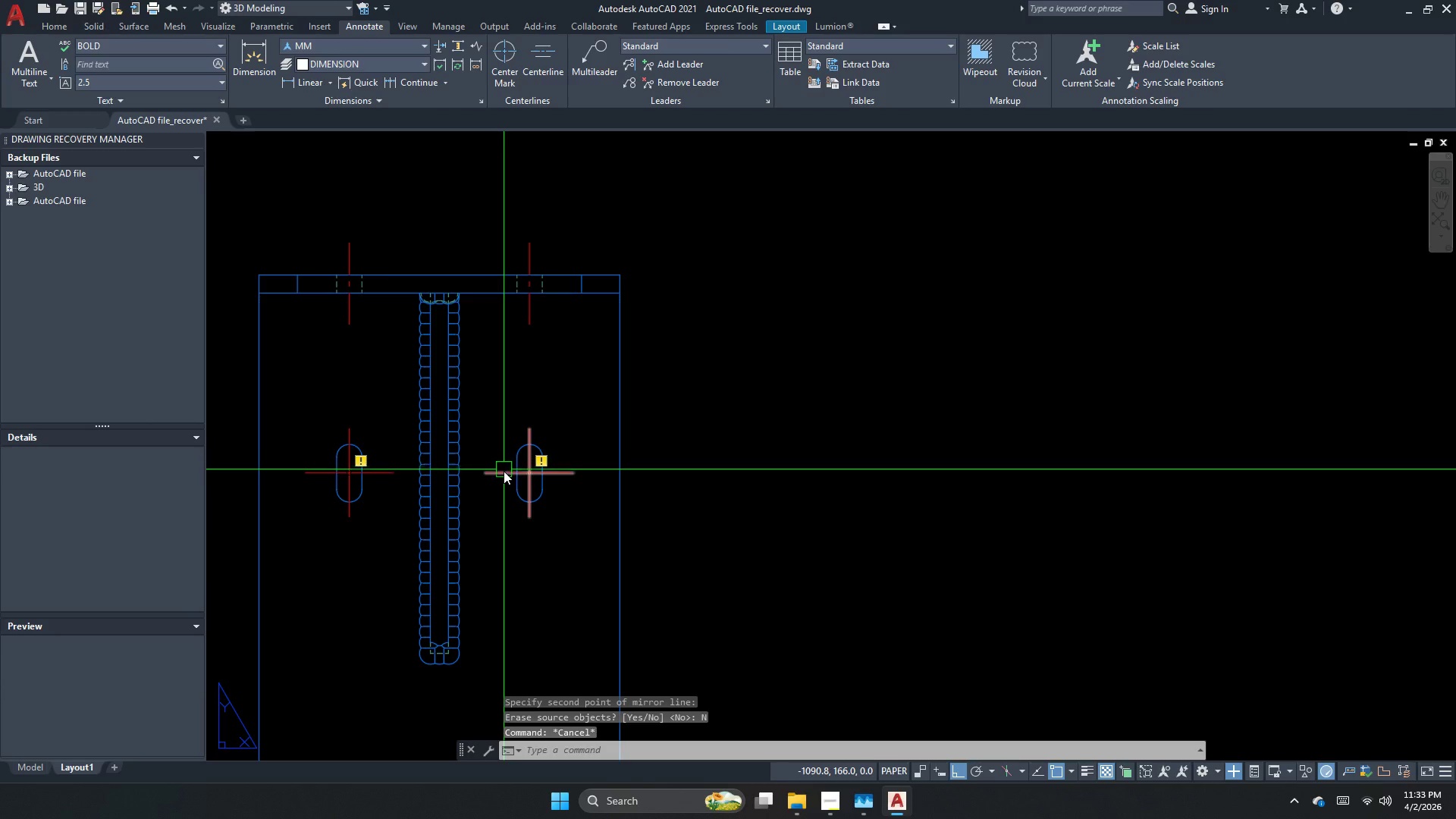 
scroll: coordinate [500, 494], scroll_direction: up, amount: 1.0
 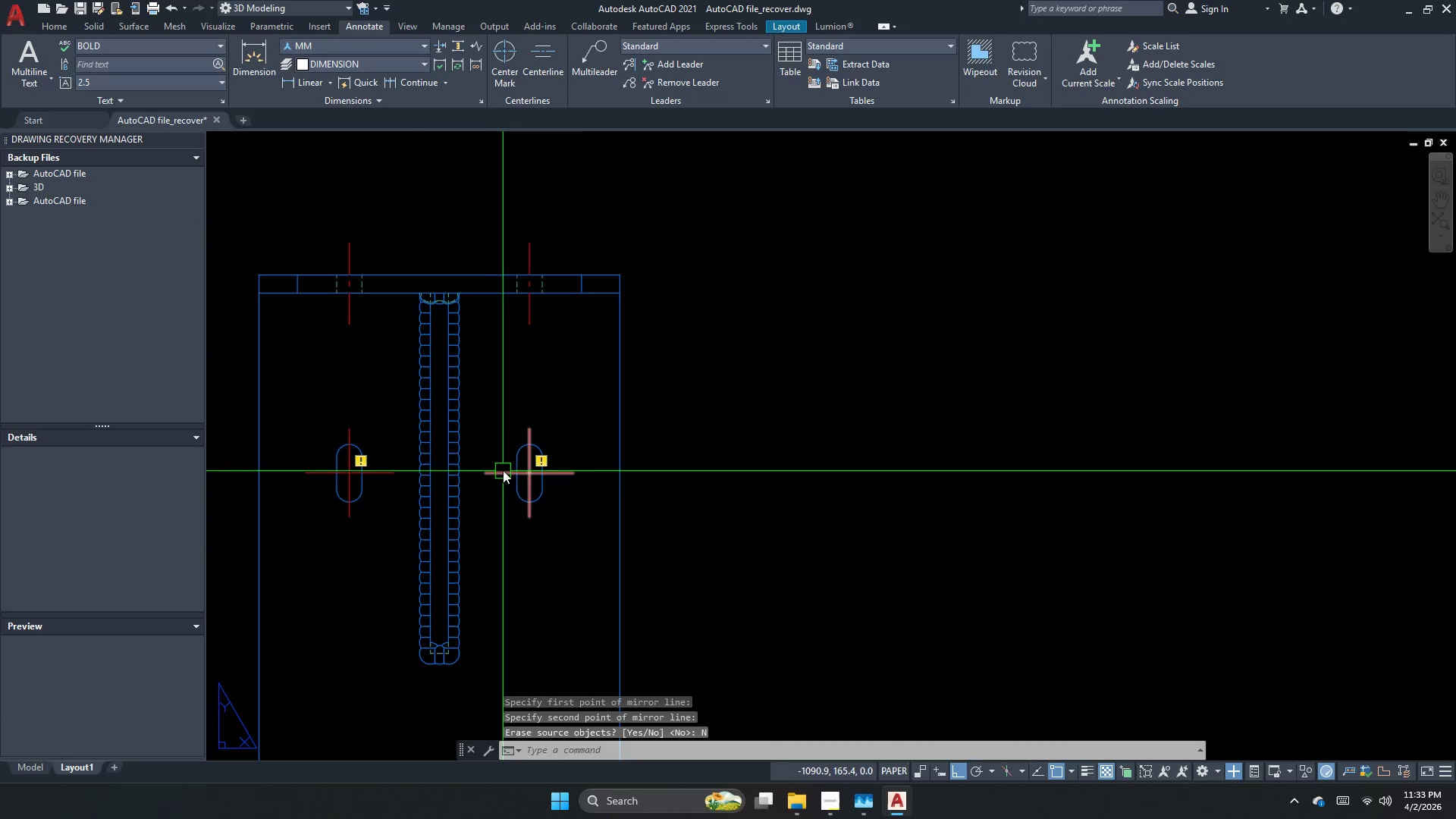 
left_click([504, 474])
 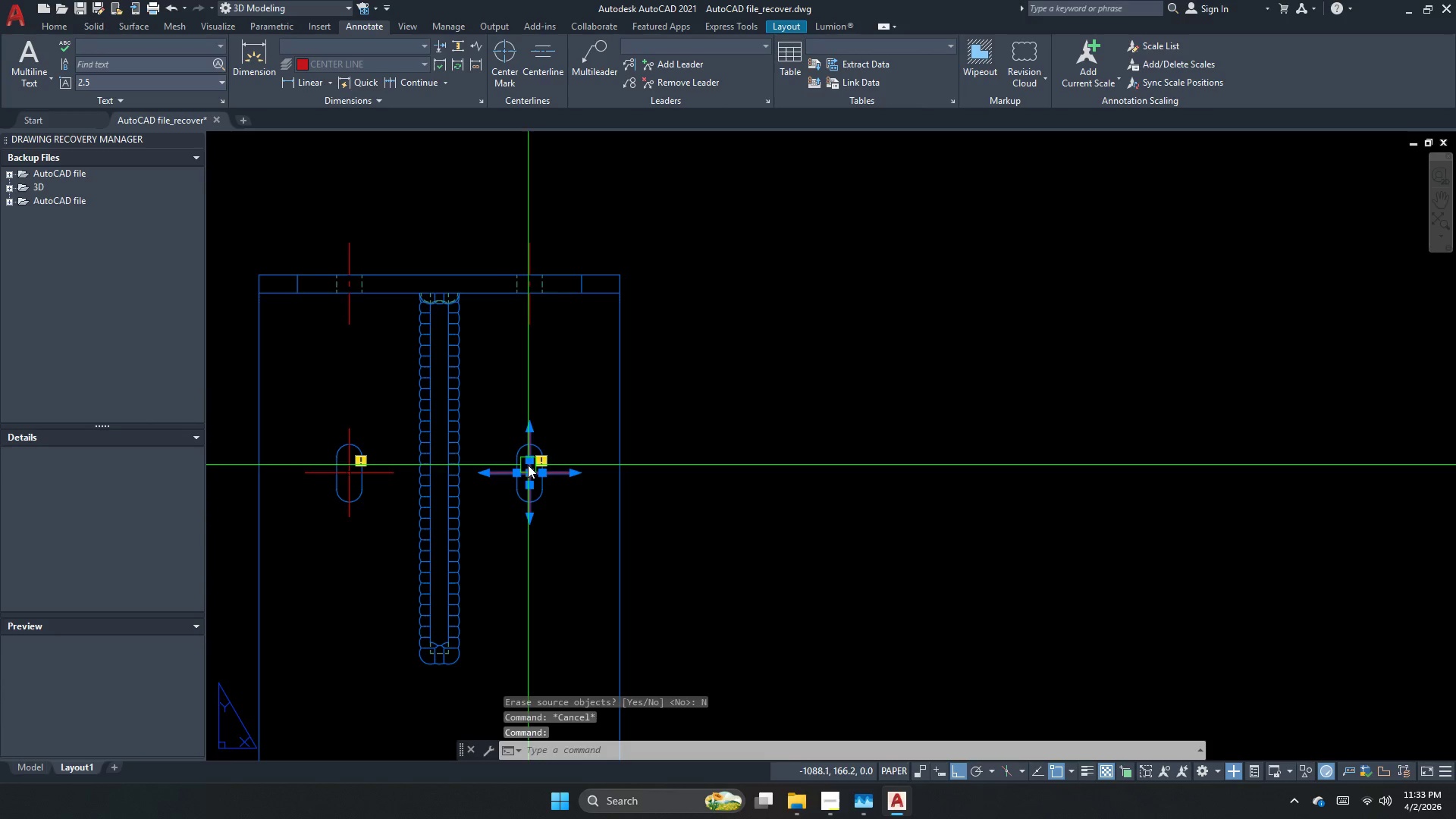 
key(Escape)
 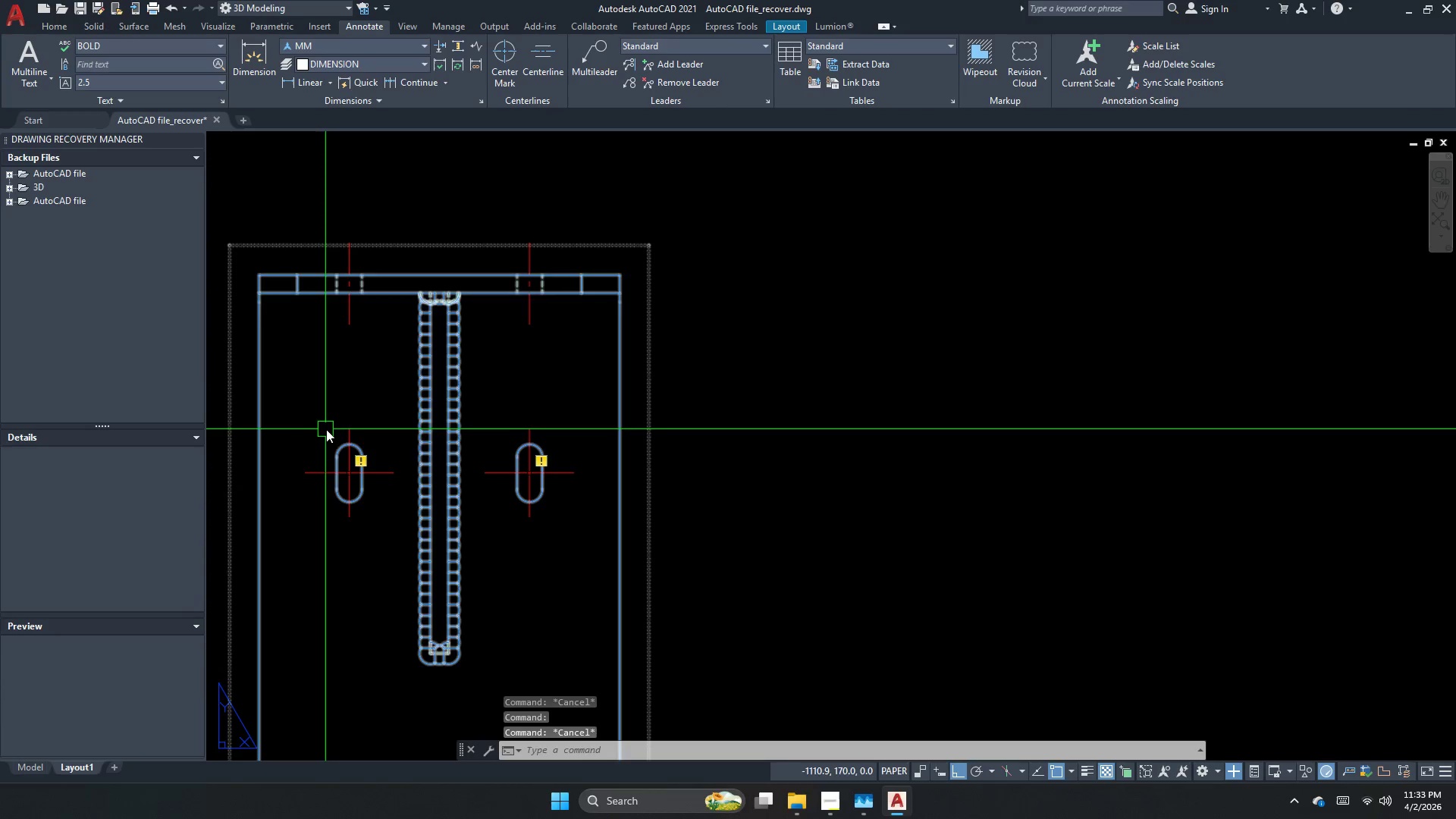 
left_click([349, 428])
 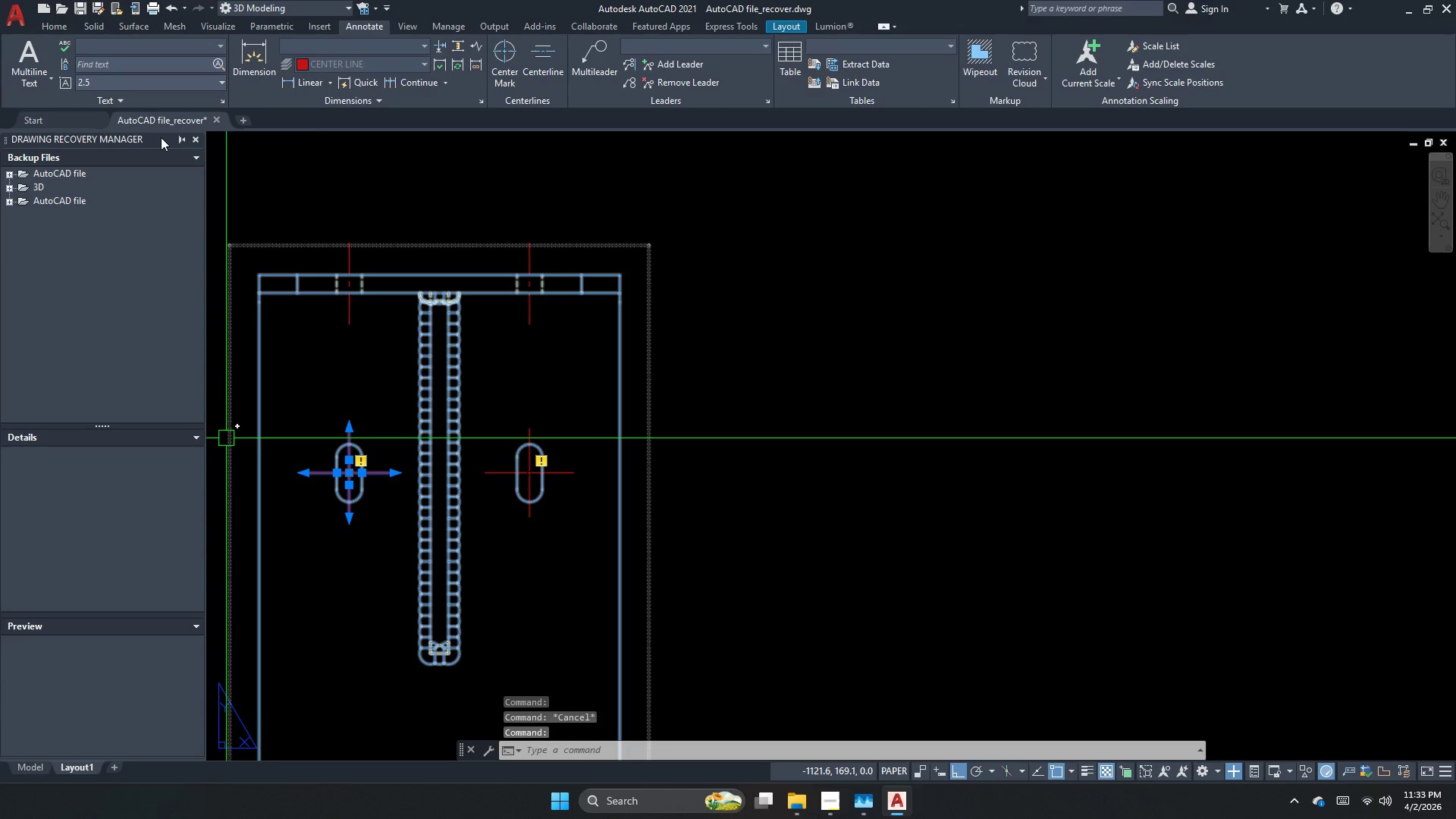 
left_click([192, 138])
 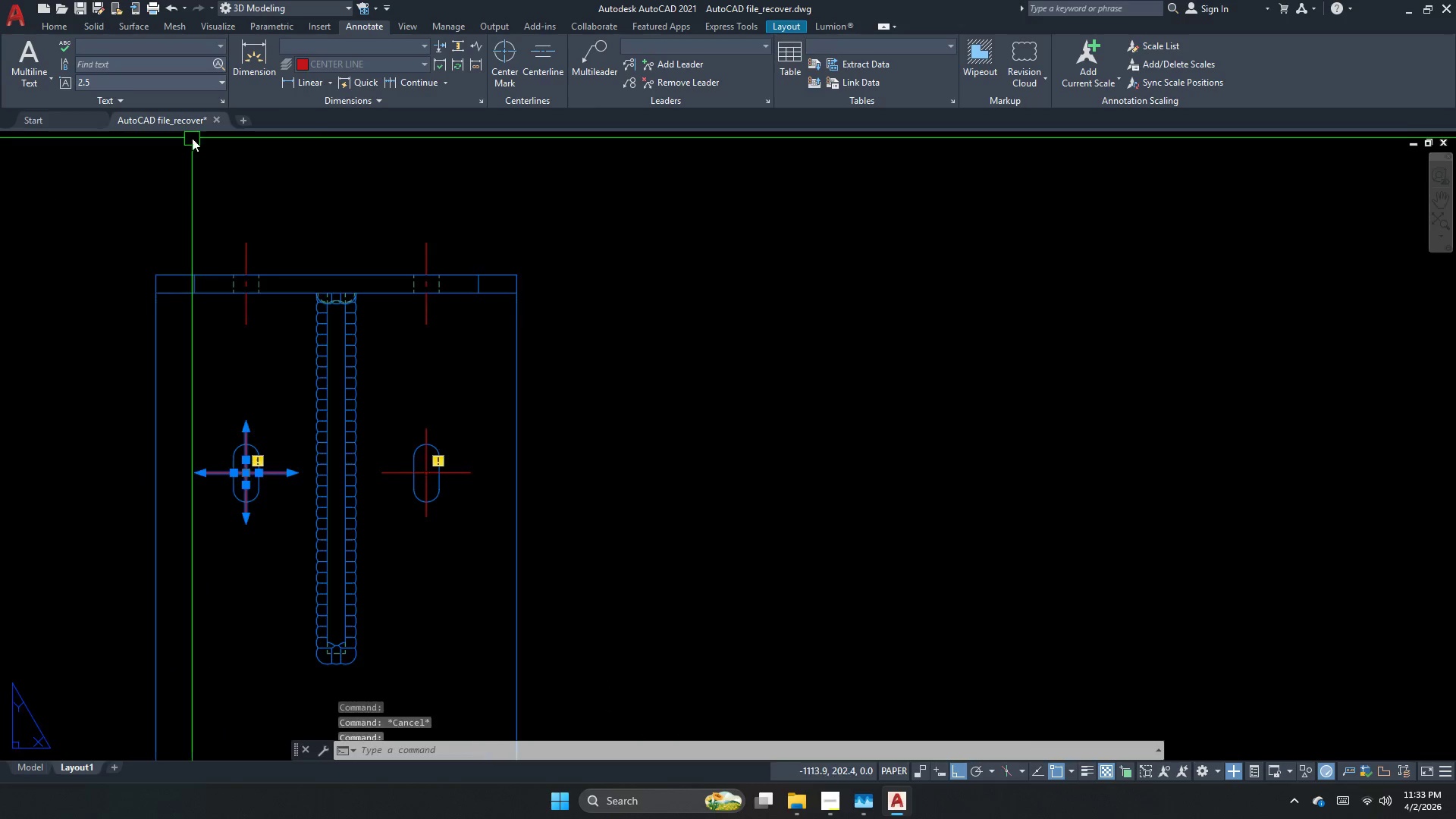 
key(Escape)
key(Escape)
type(ch )
 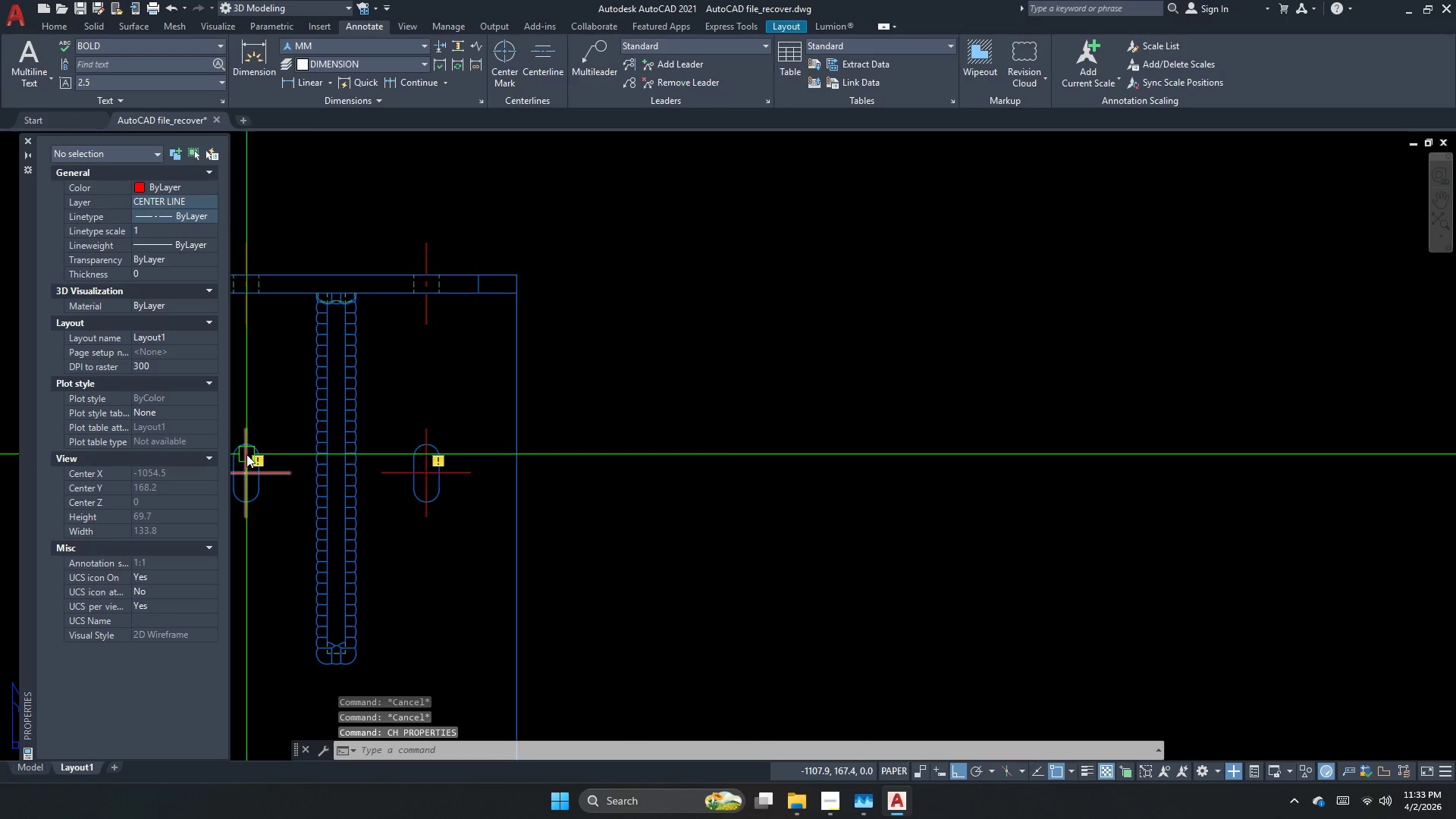 
left_click([247, 434])
 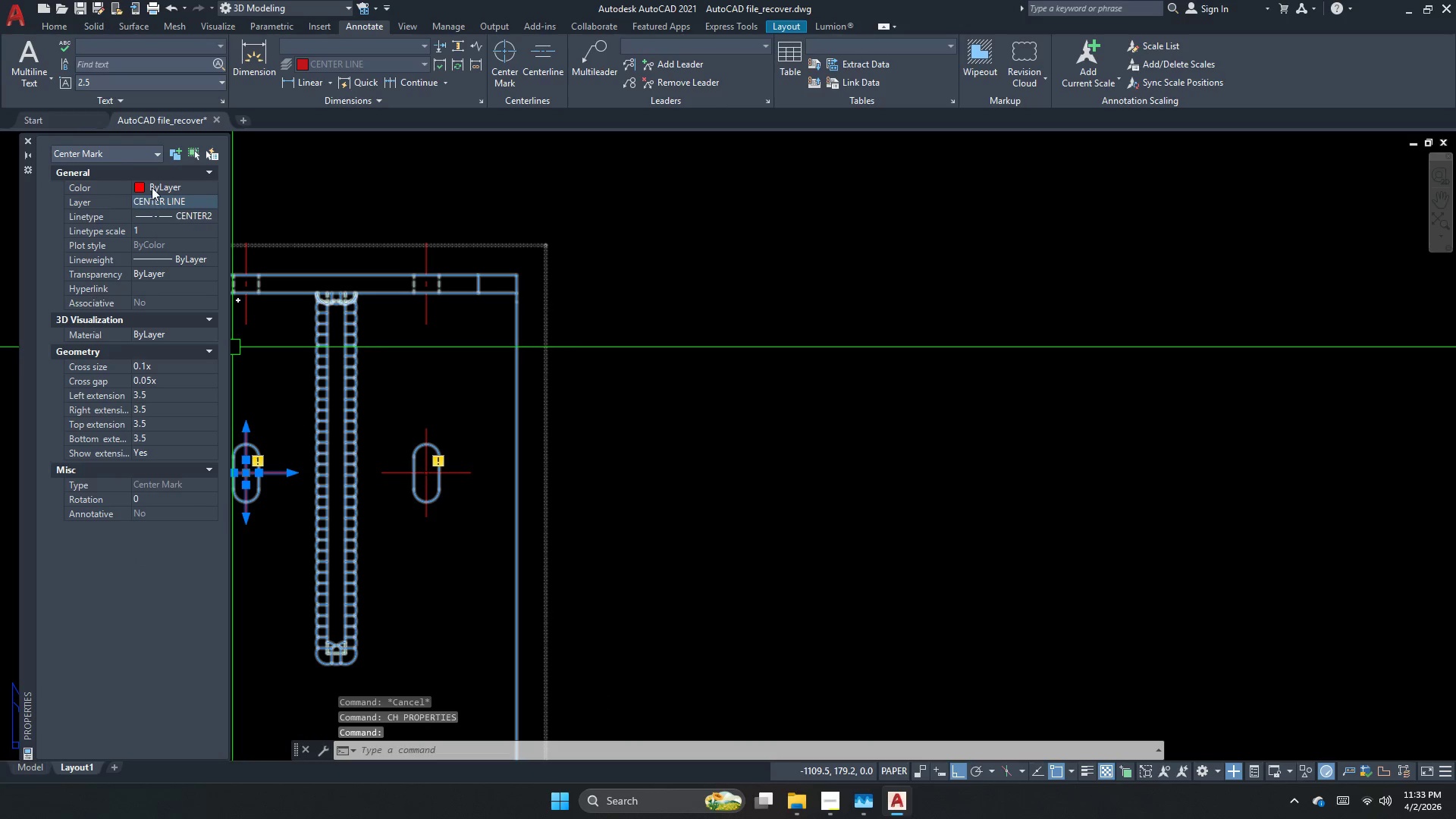 
key(Escape)
 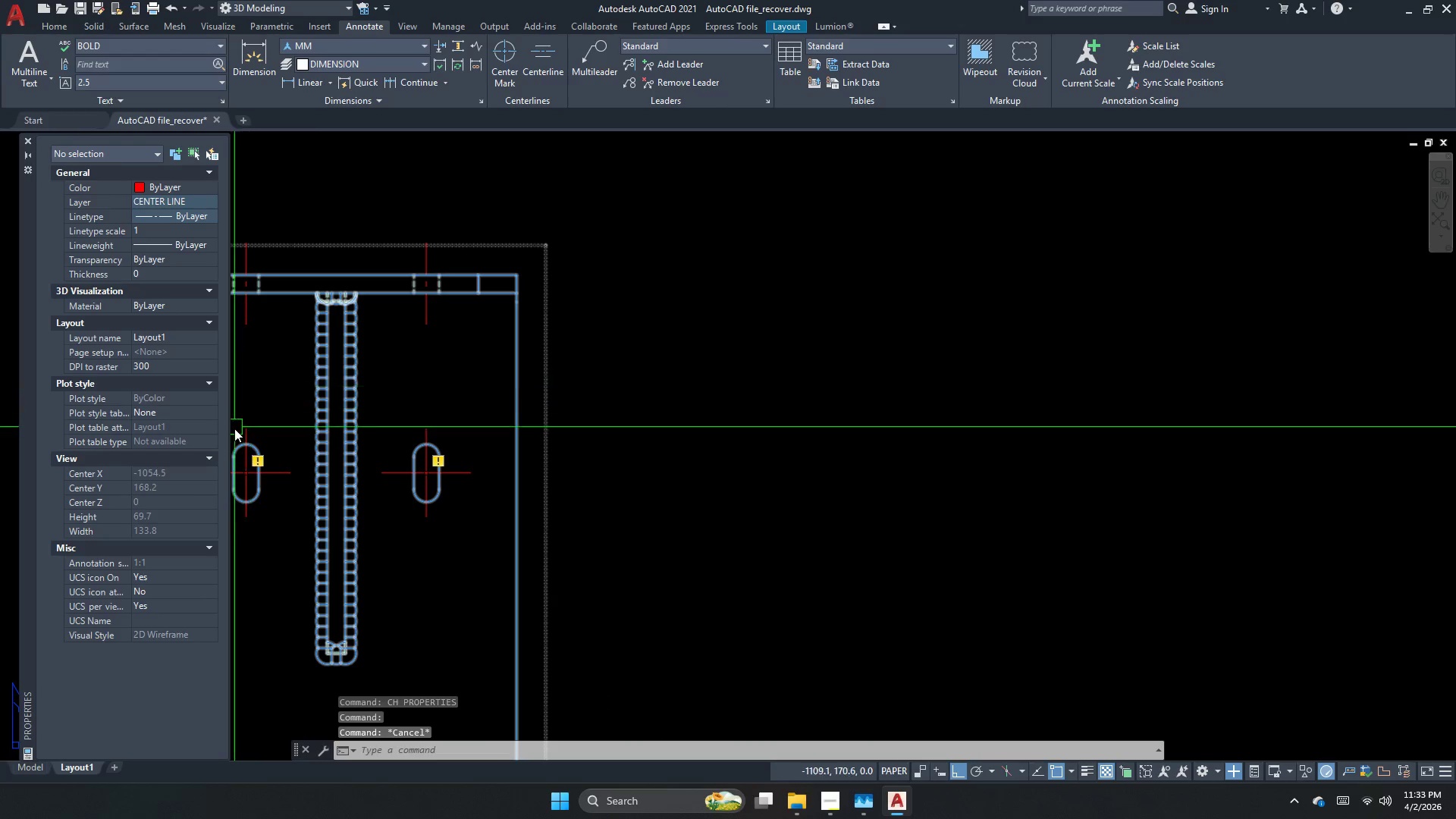 
left_click([242, 435])
 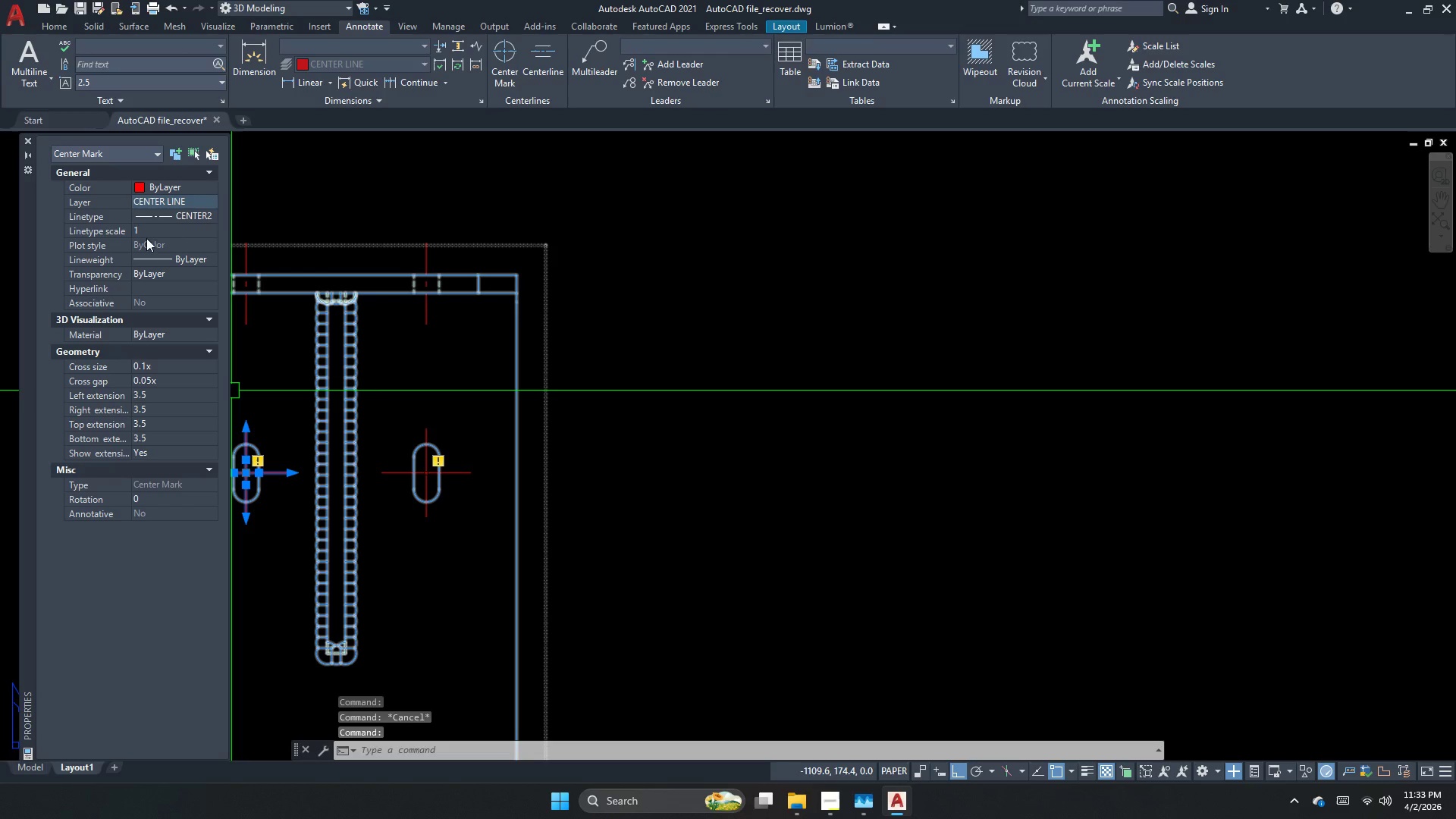 
left_click([152, 231])
 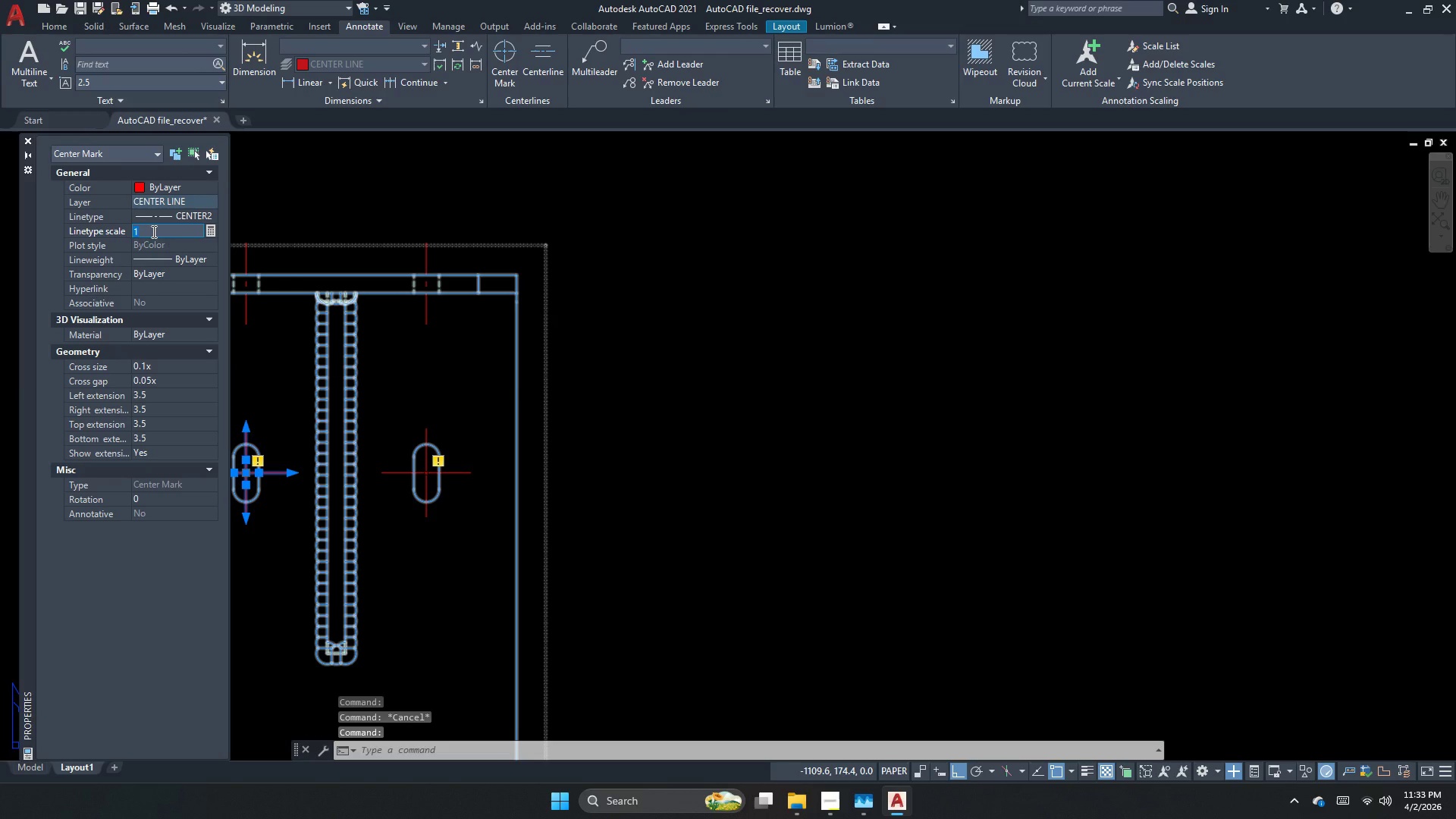 
key(NumpadDecimal)
 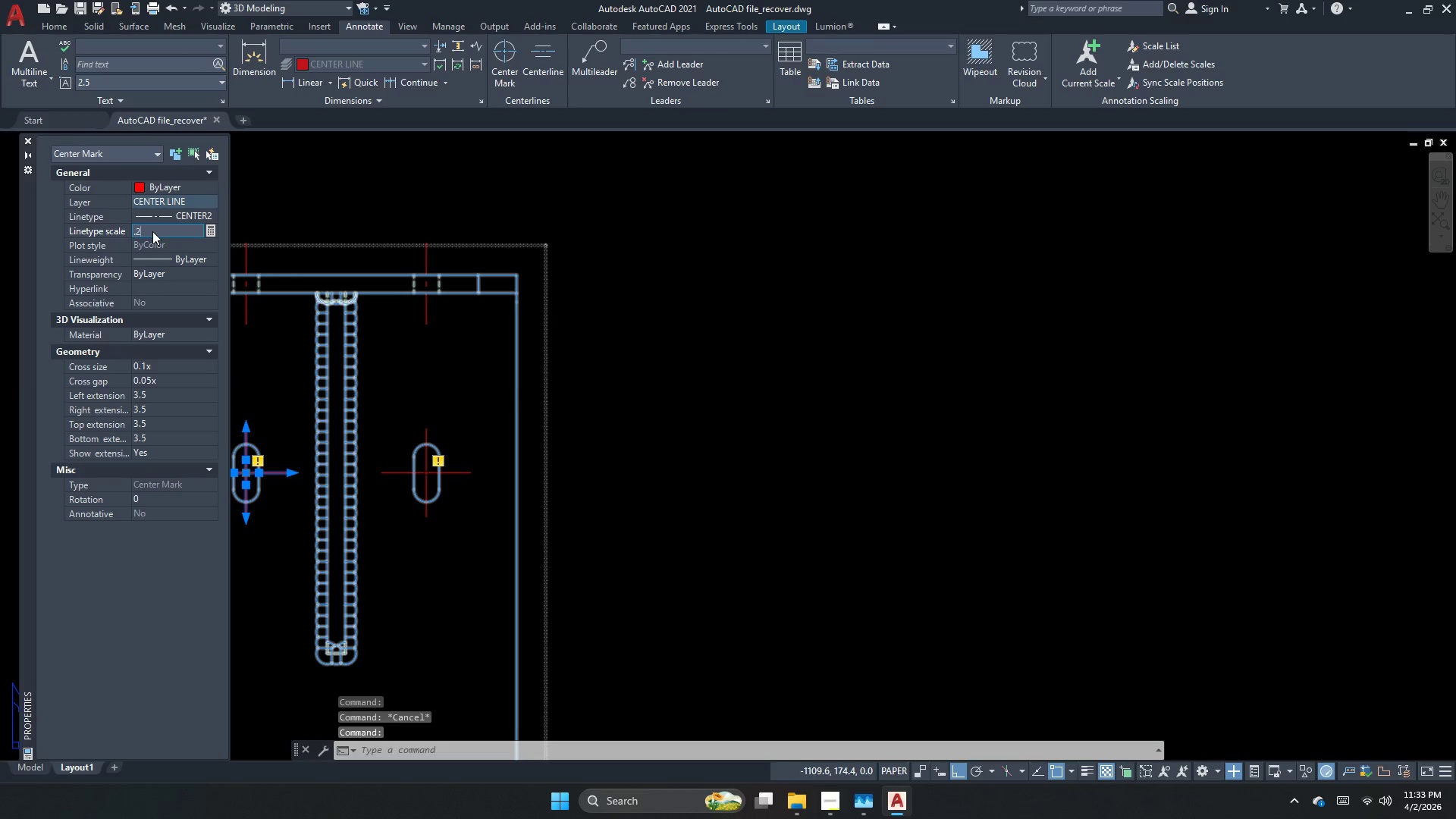 
key(Numpad2)
 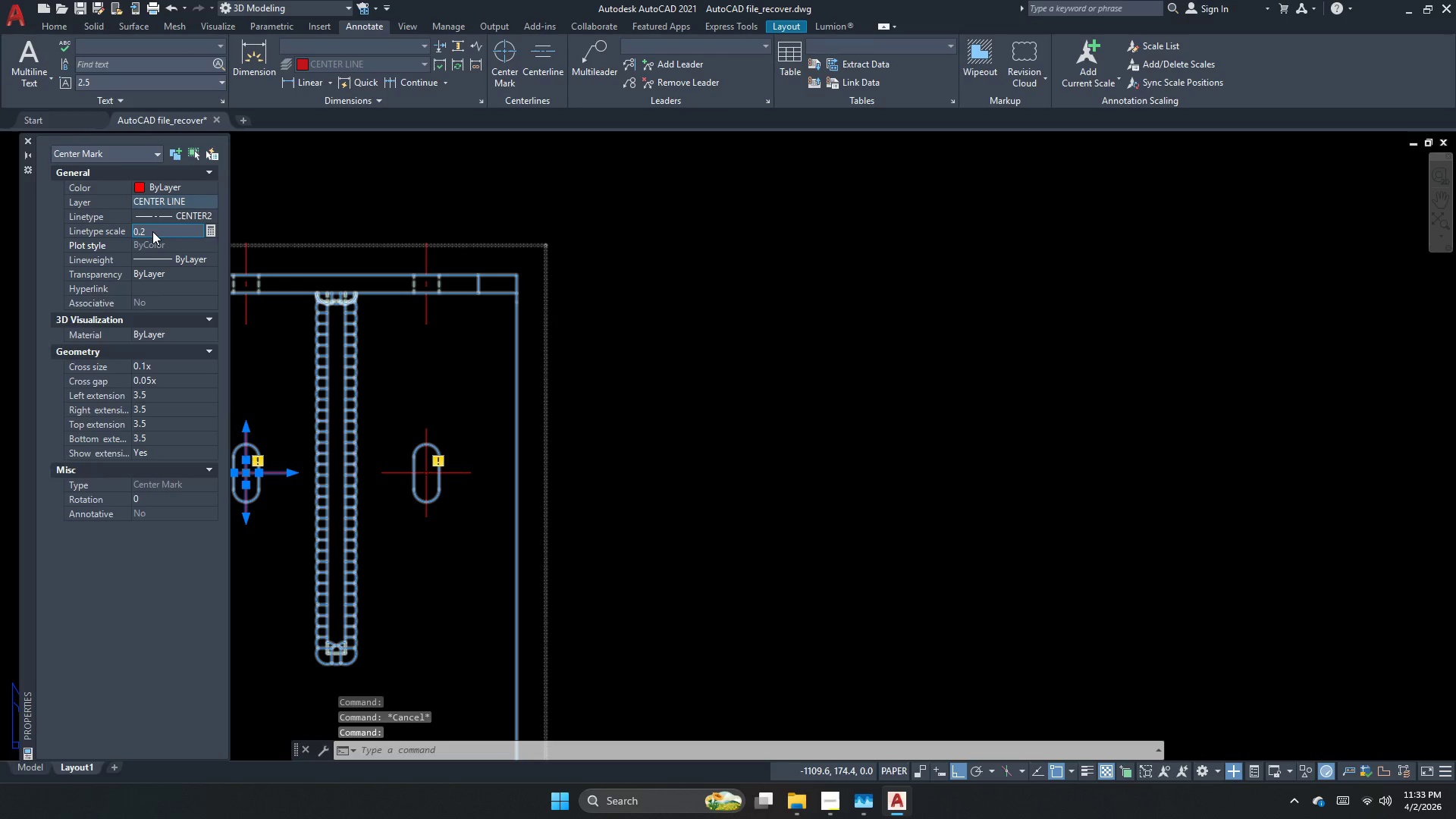 
key(NumpadEnter)
 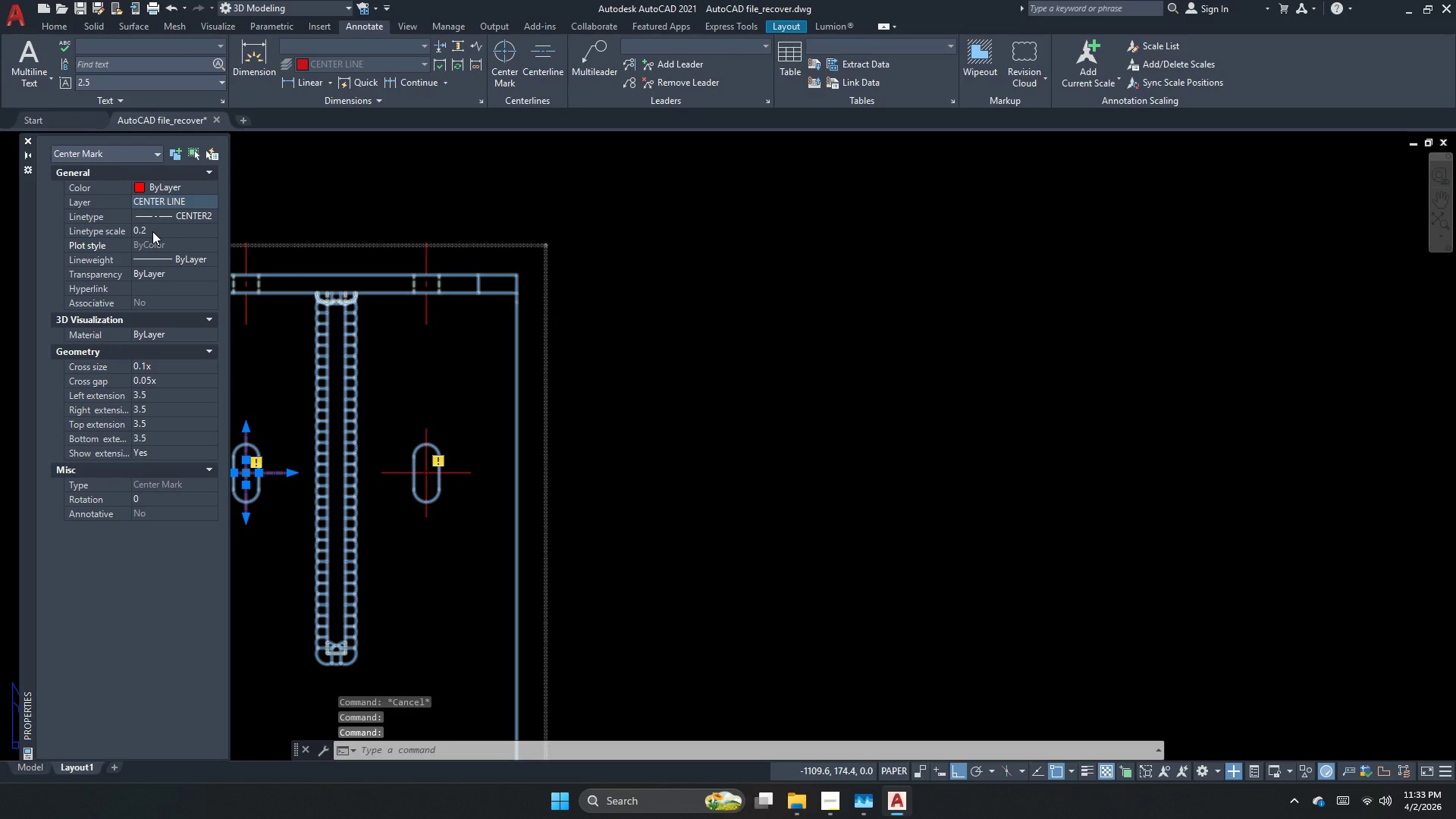 
left_click([152, 231])
 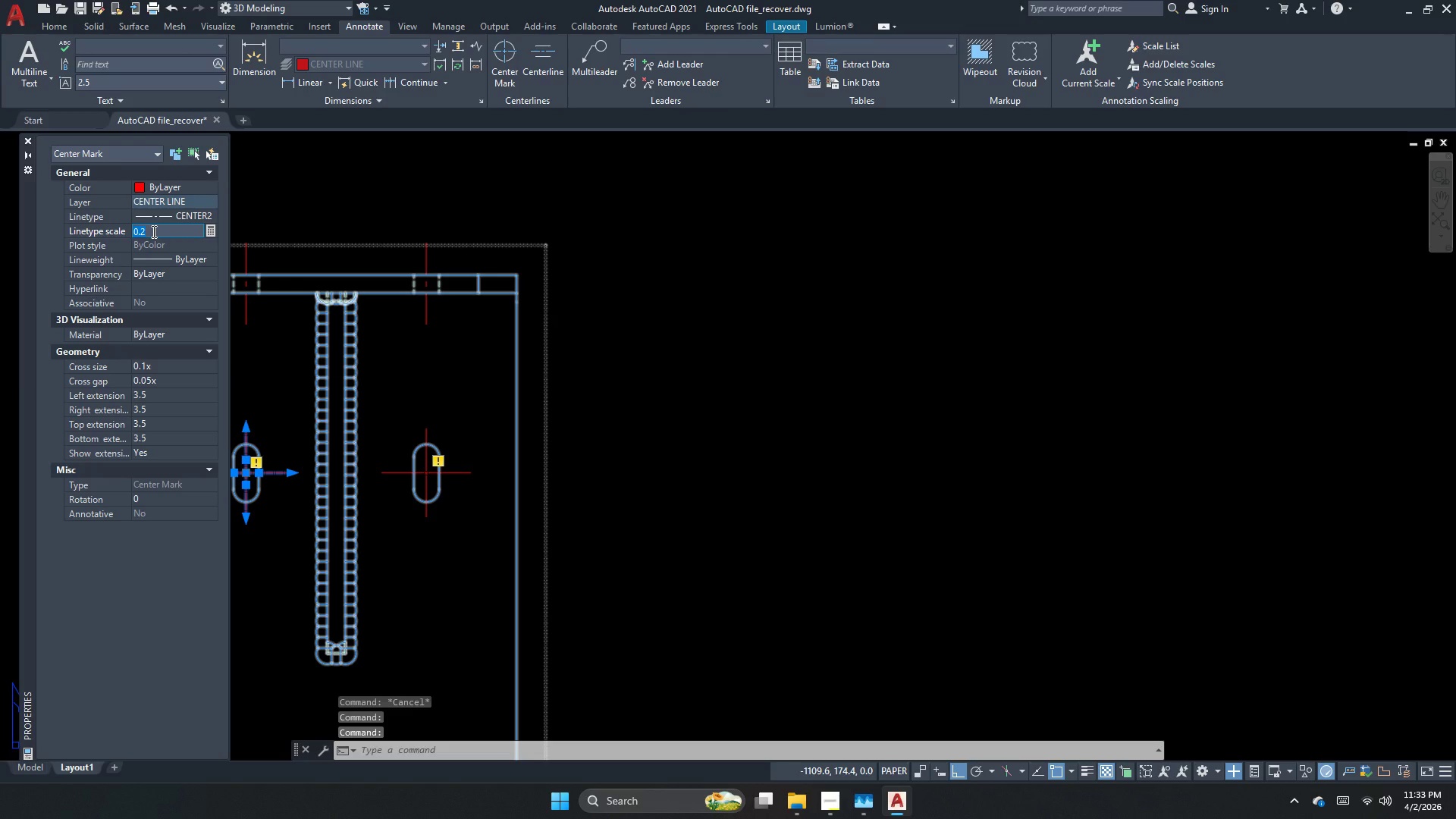 
key(NumpadDecimal)
 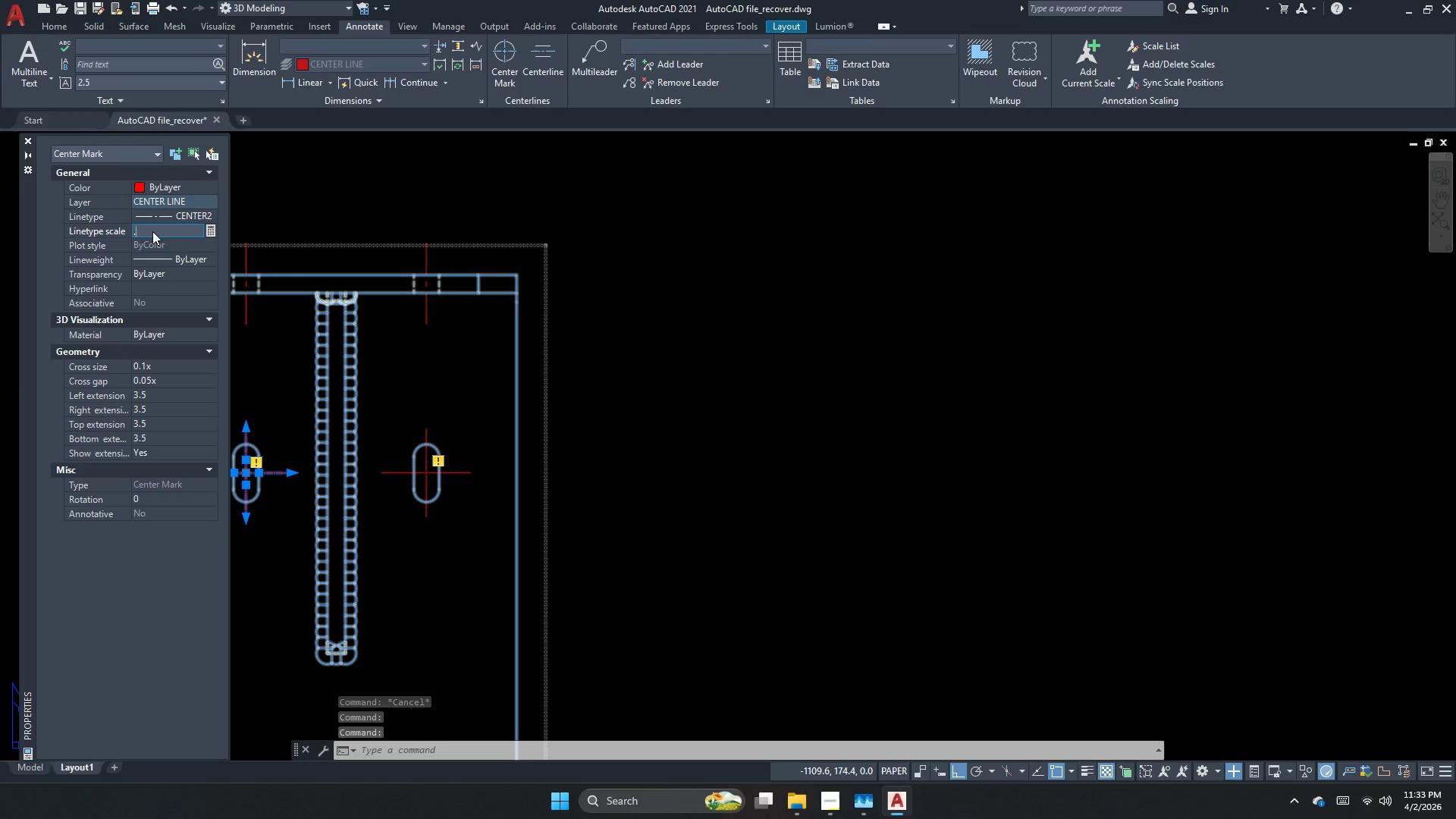 
key(Numpad1)
 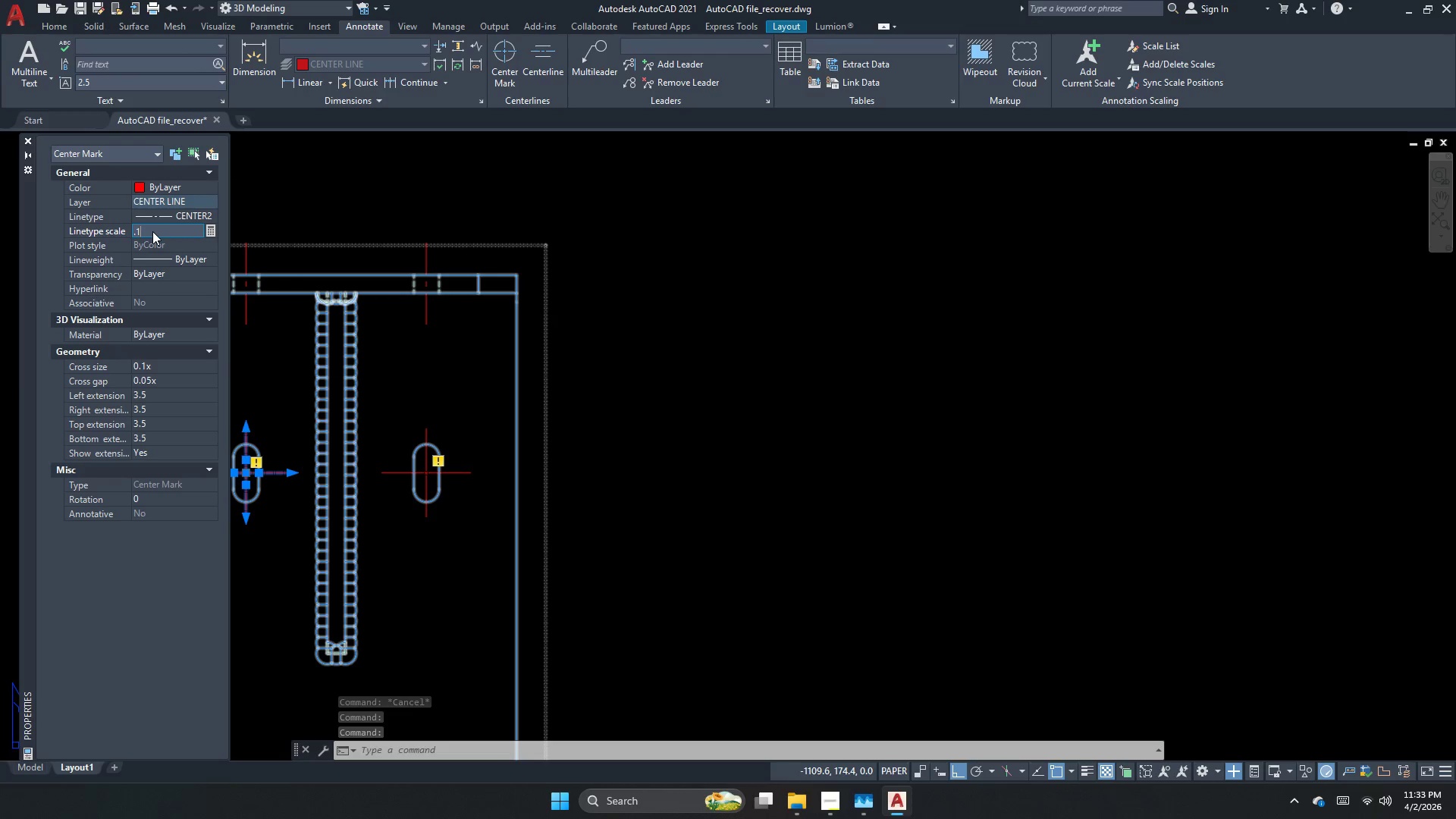 
key(NumpadEnter)
 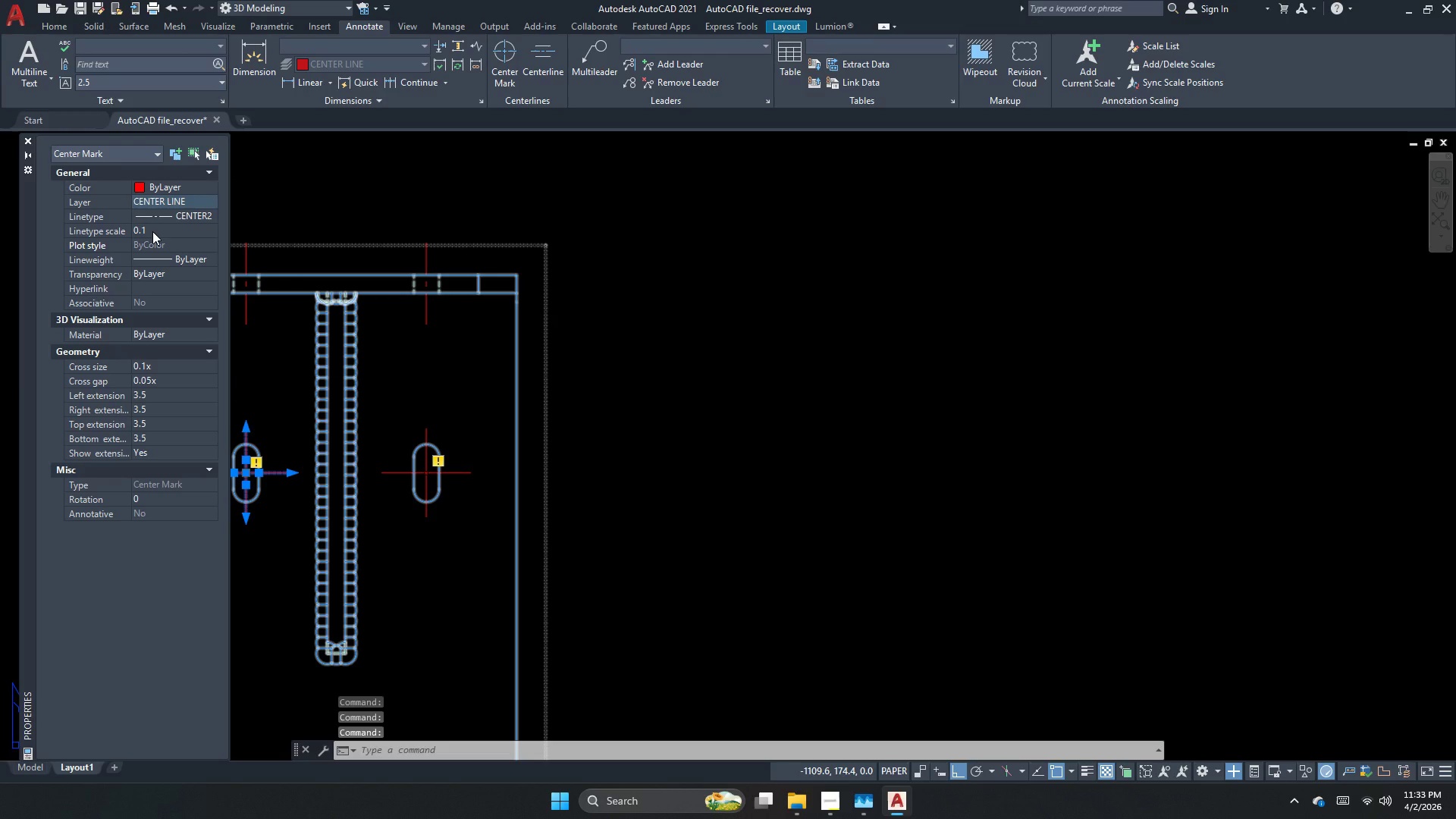 
key(NumpadDecimal)
 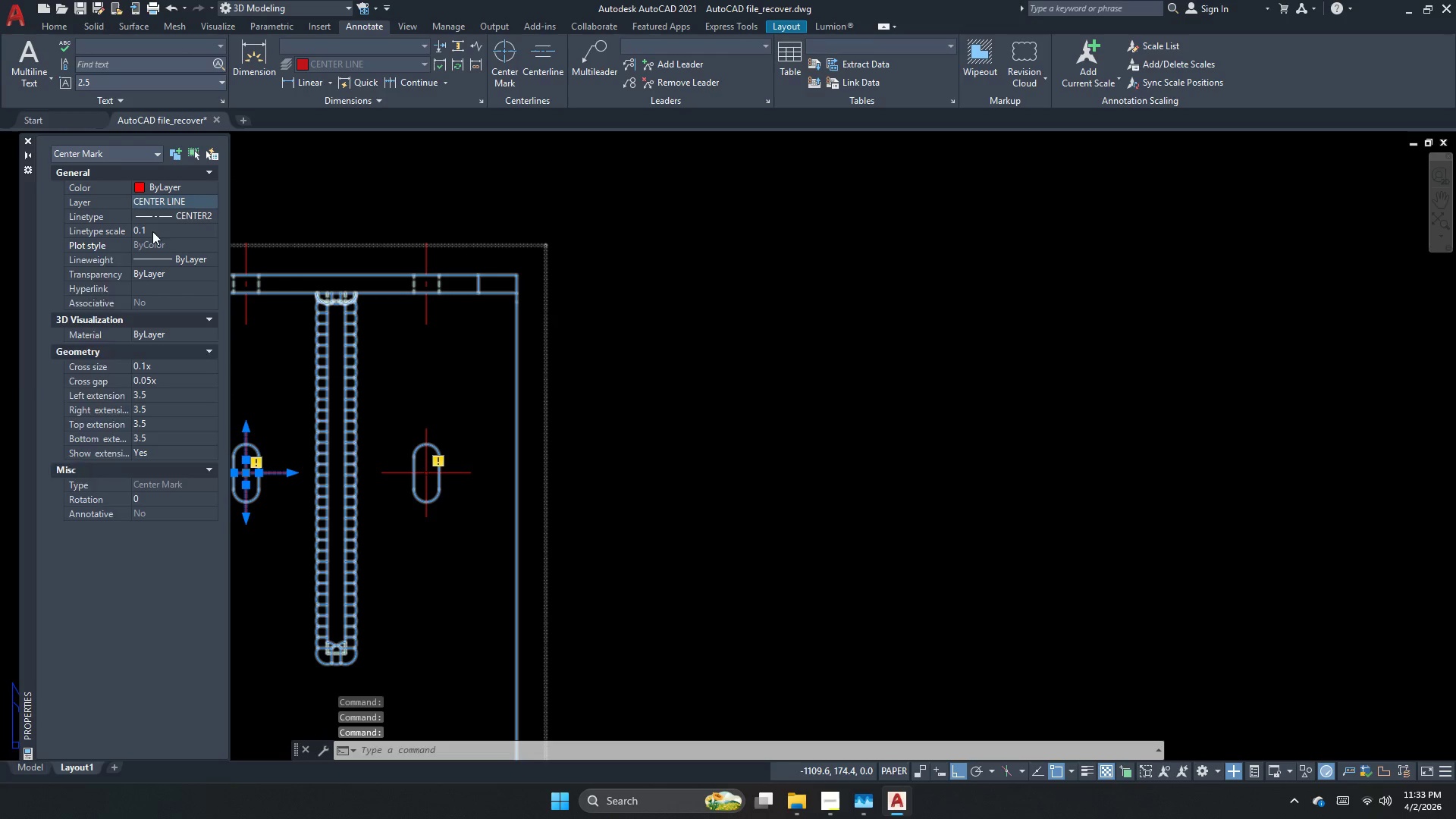 
left_click([152, 231])
 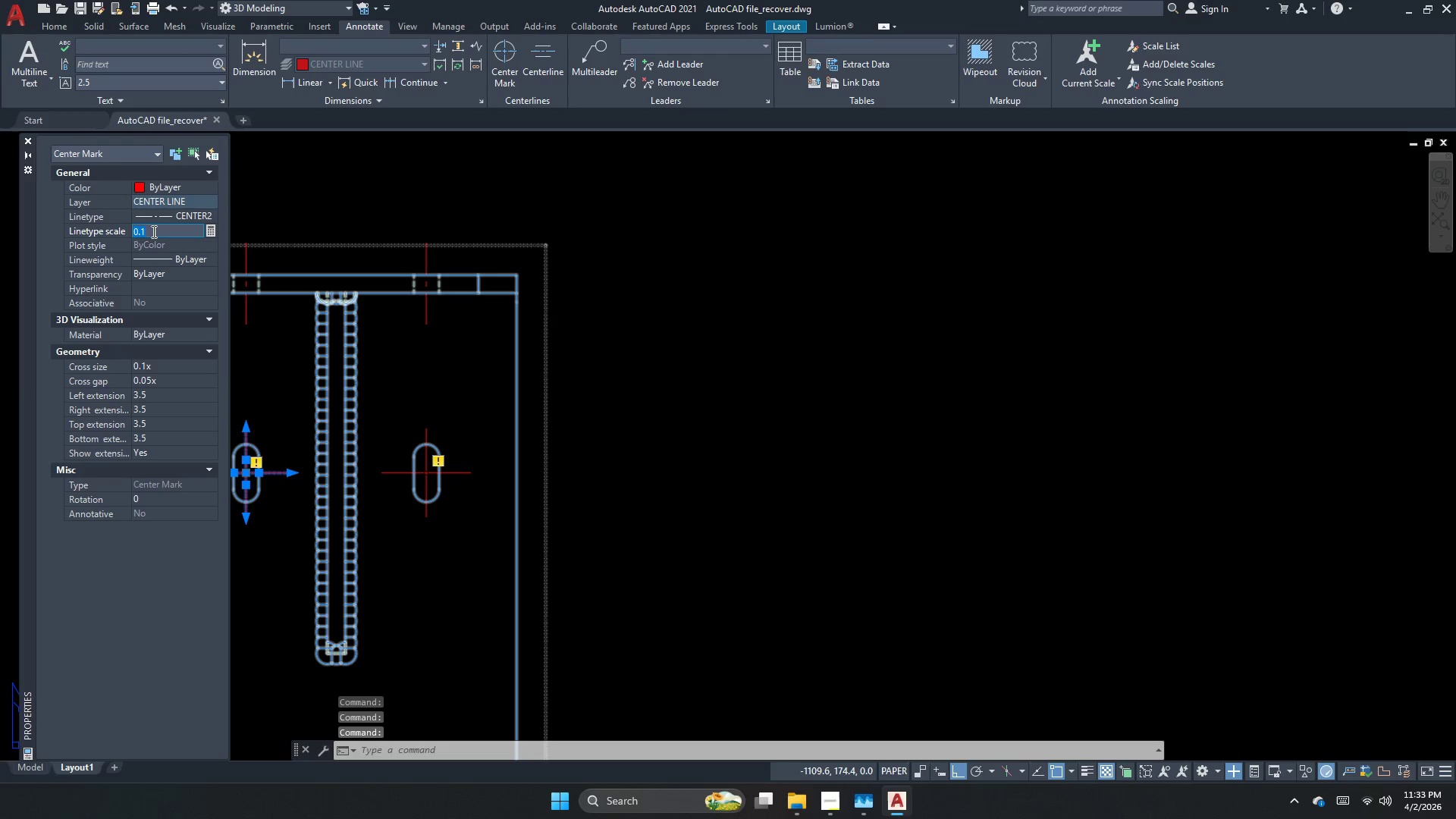 
key(NumpadDecimal)
 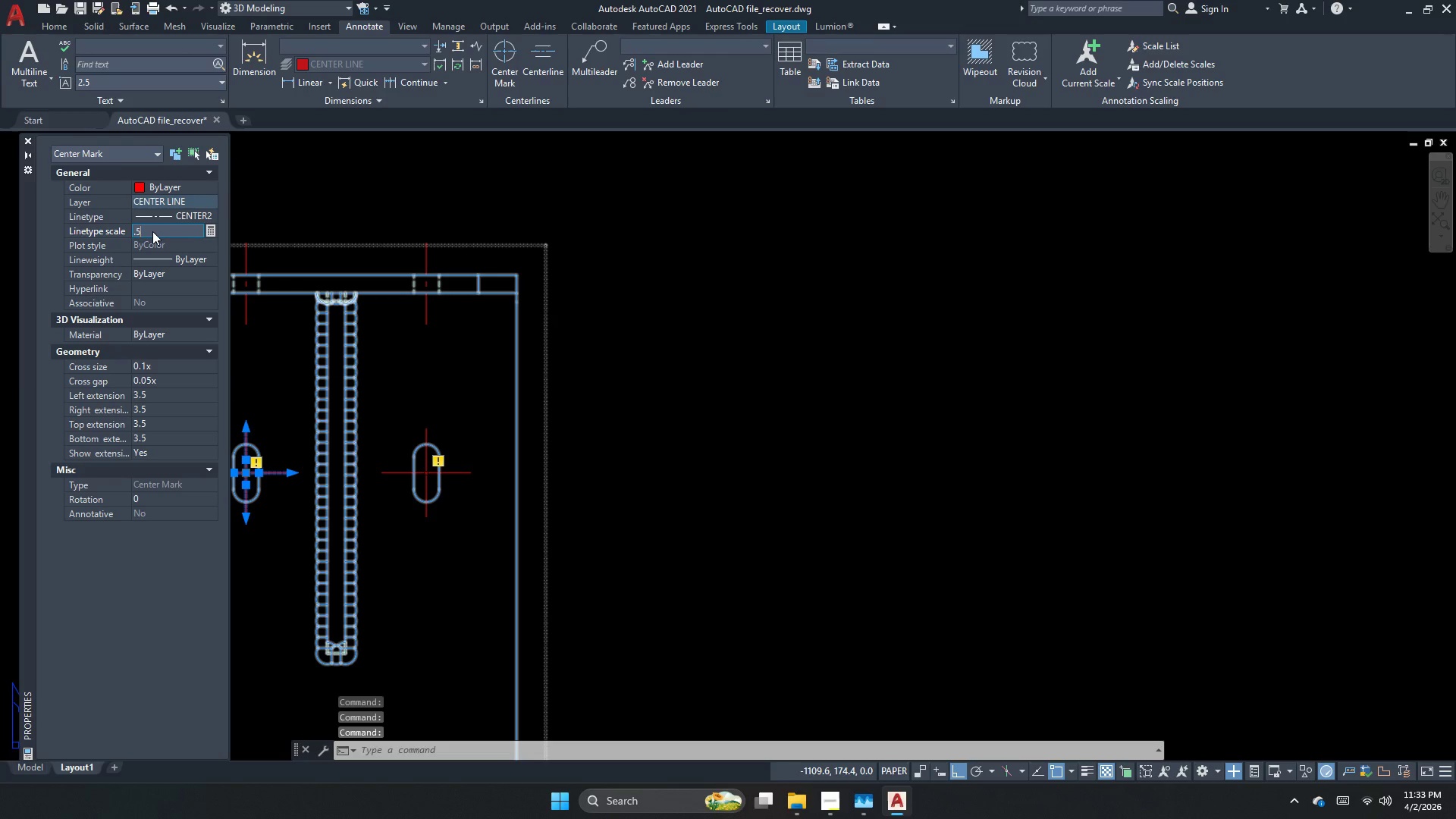 
key(Numpad5)
 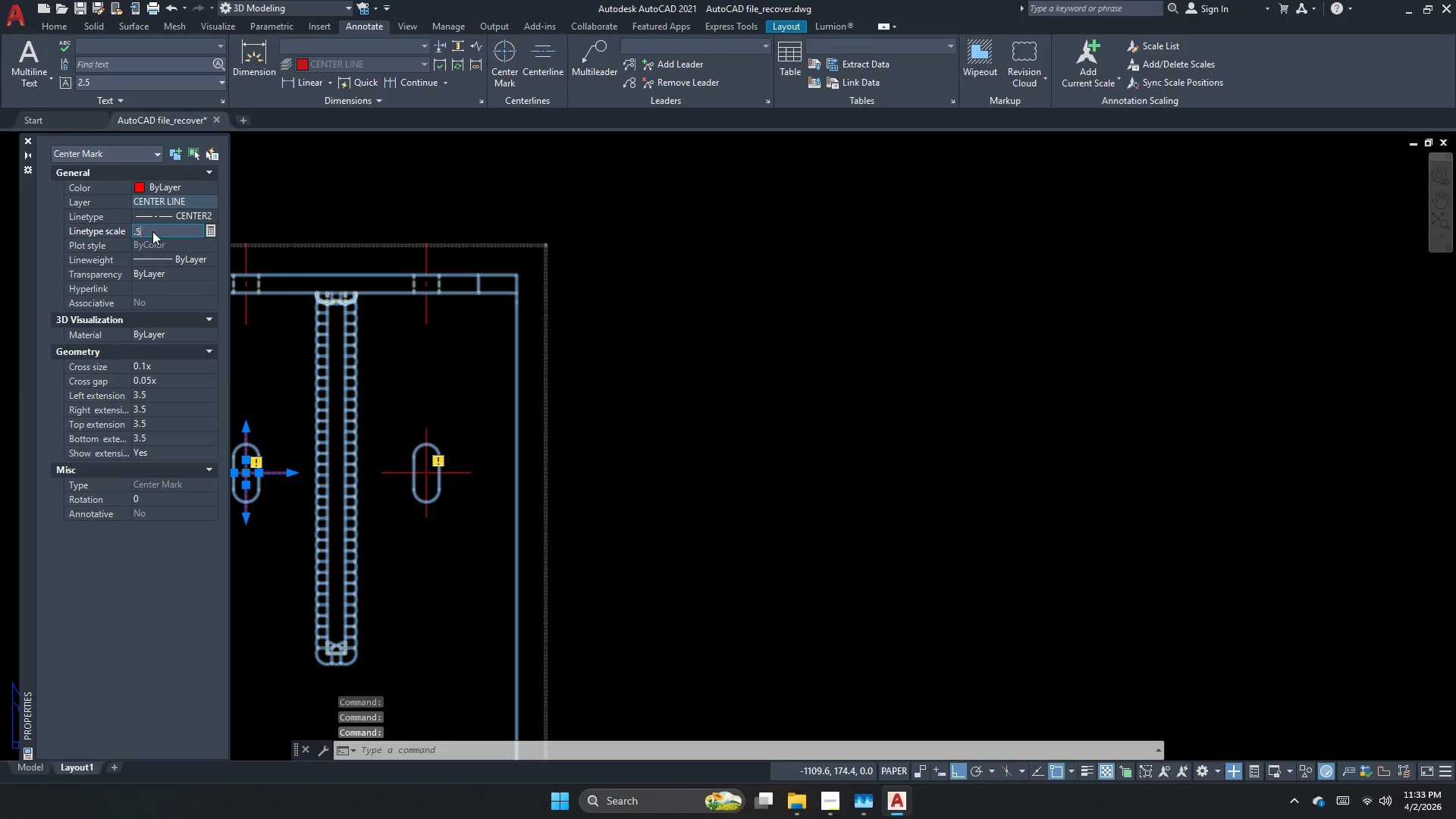 
key(NumpadEnter)
 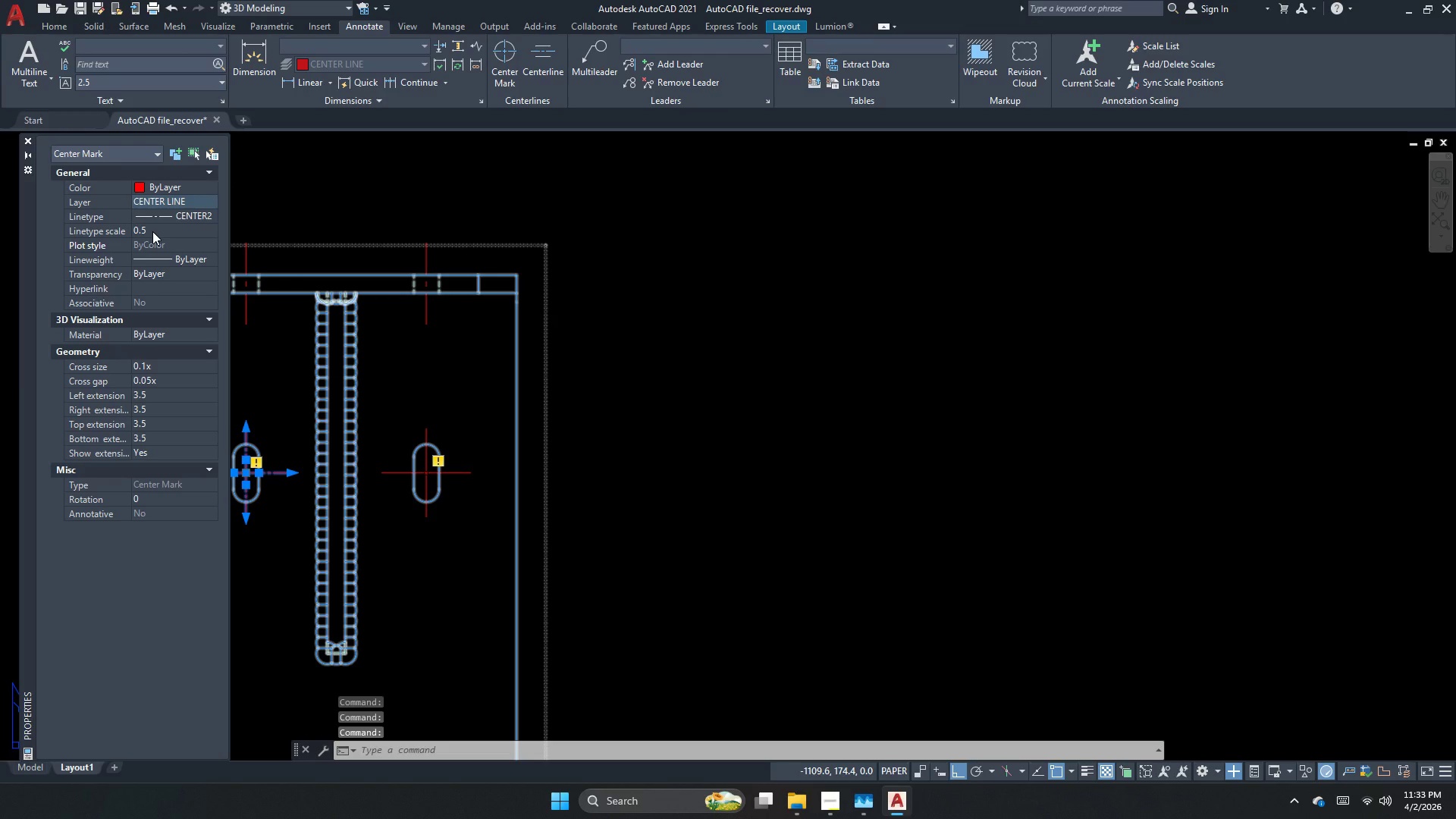 
left_click([152, 231])
 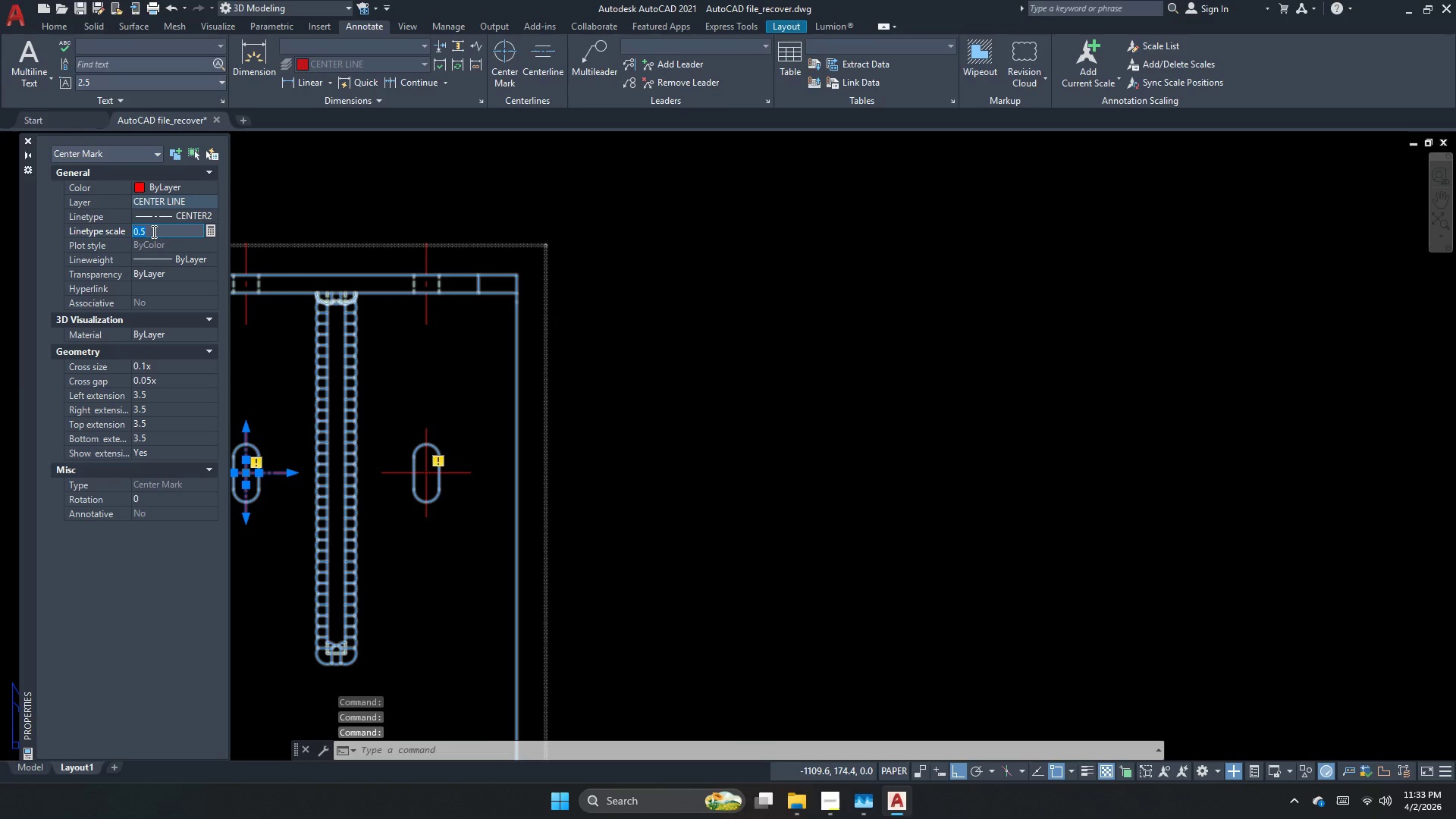 
key(NumpadDecimal)
 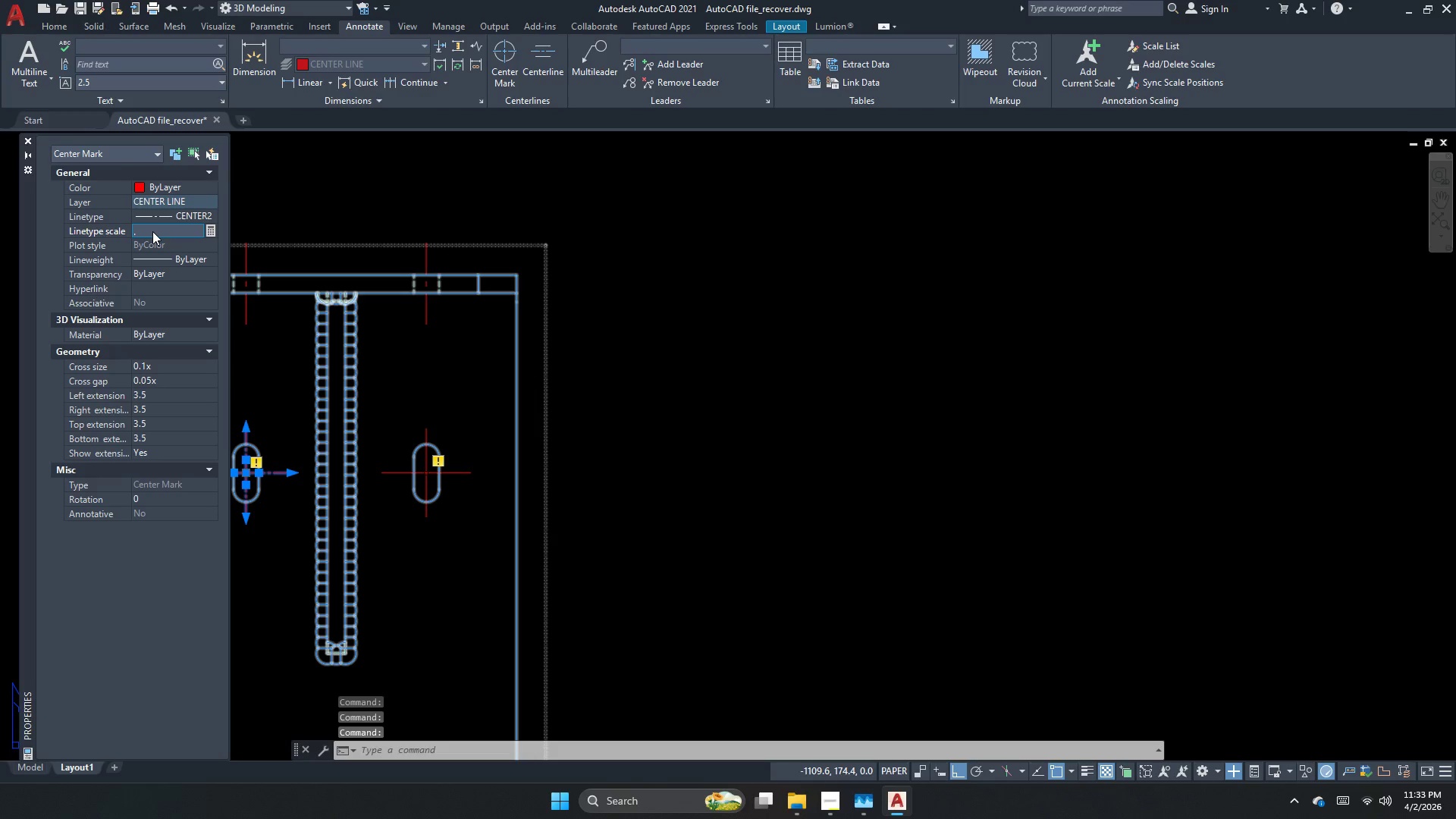 
key(Numpad8)
 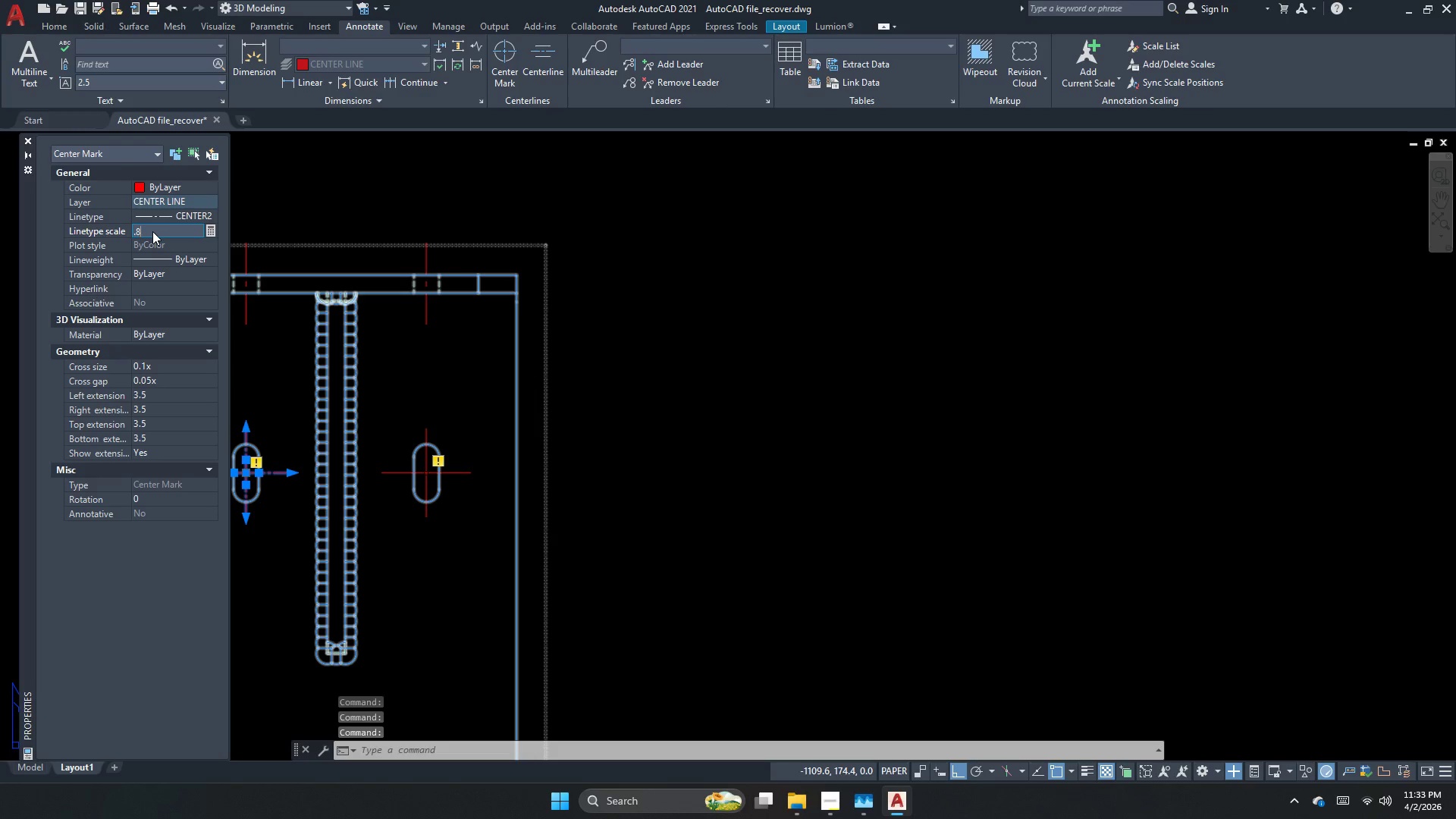 
key(NumpadEnter)
 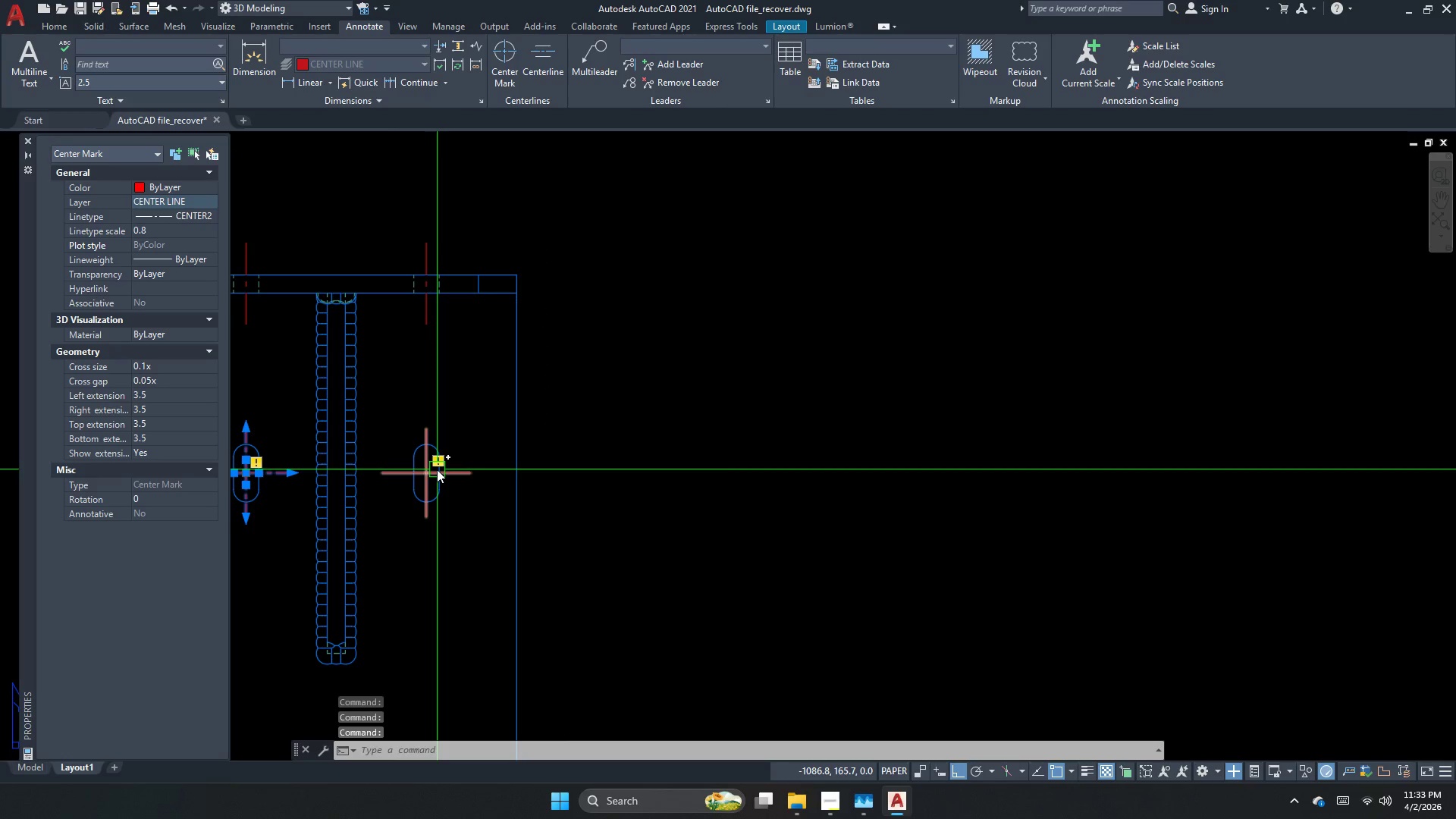 
key(Escape)
 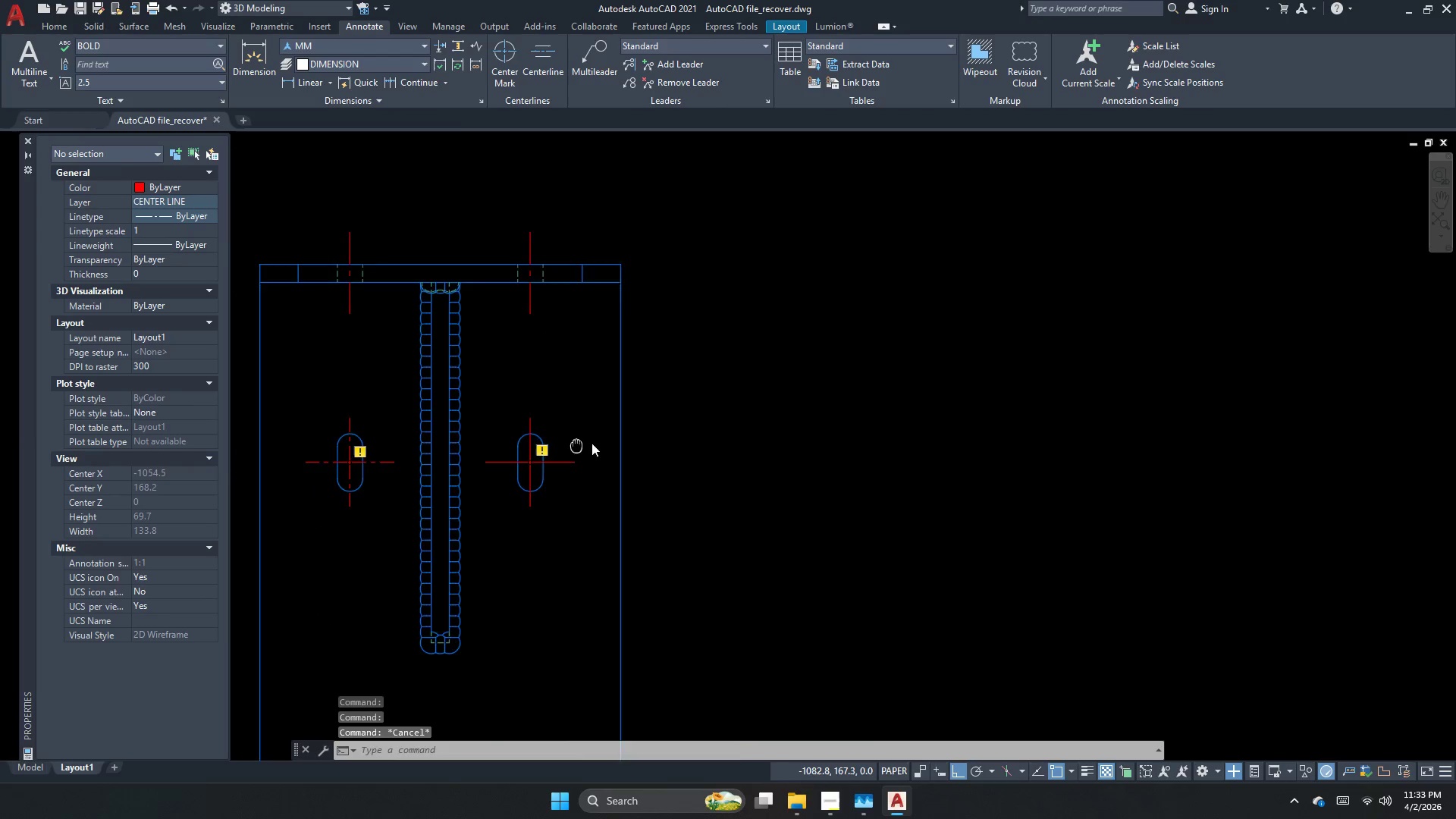 
key(Escape)
 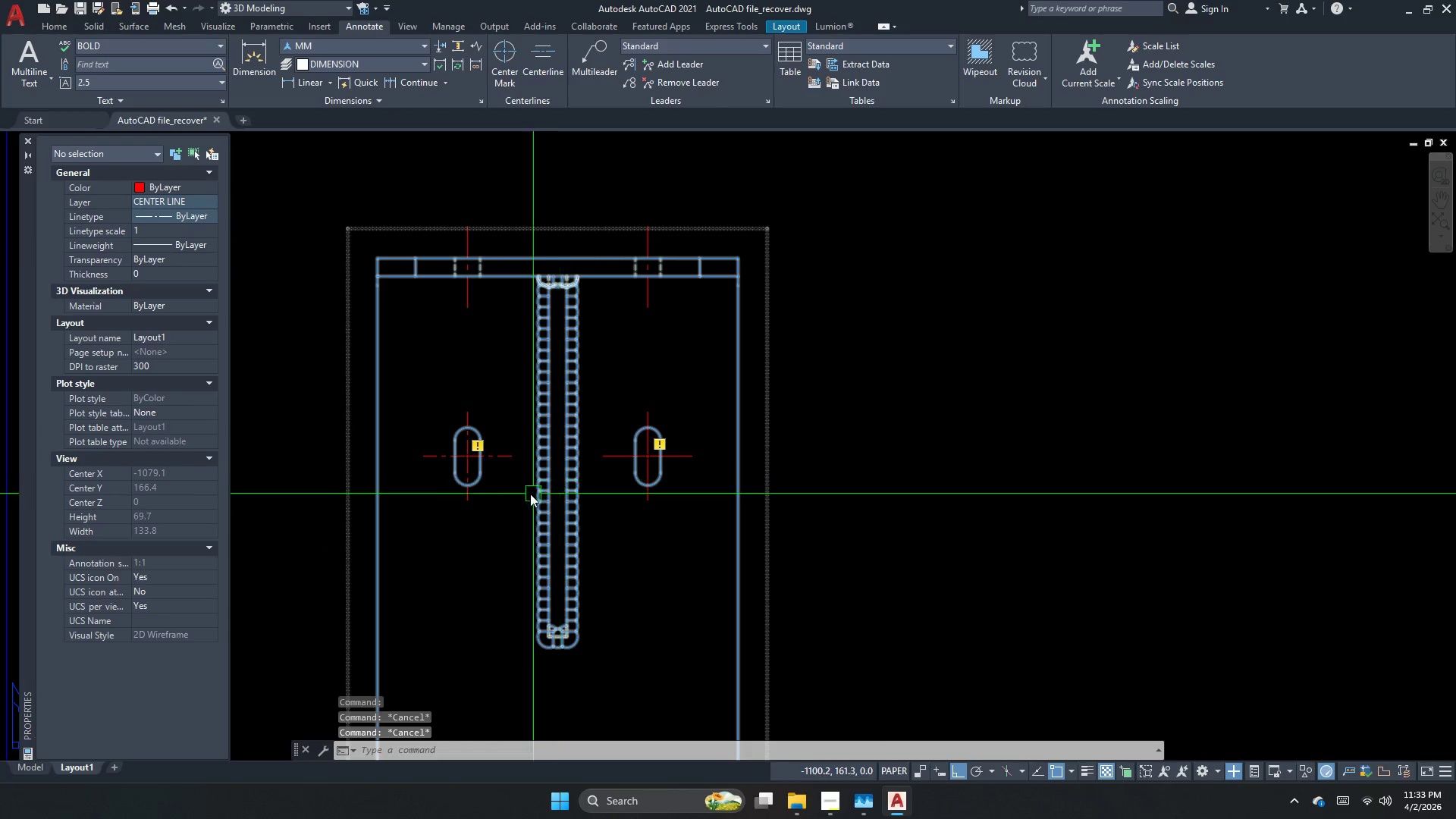 
scroll: coordinate [485, 479], scroll_direction: up, amount: 1.0
 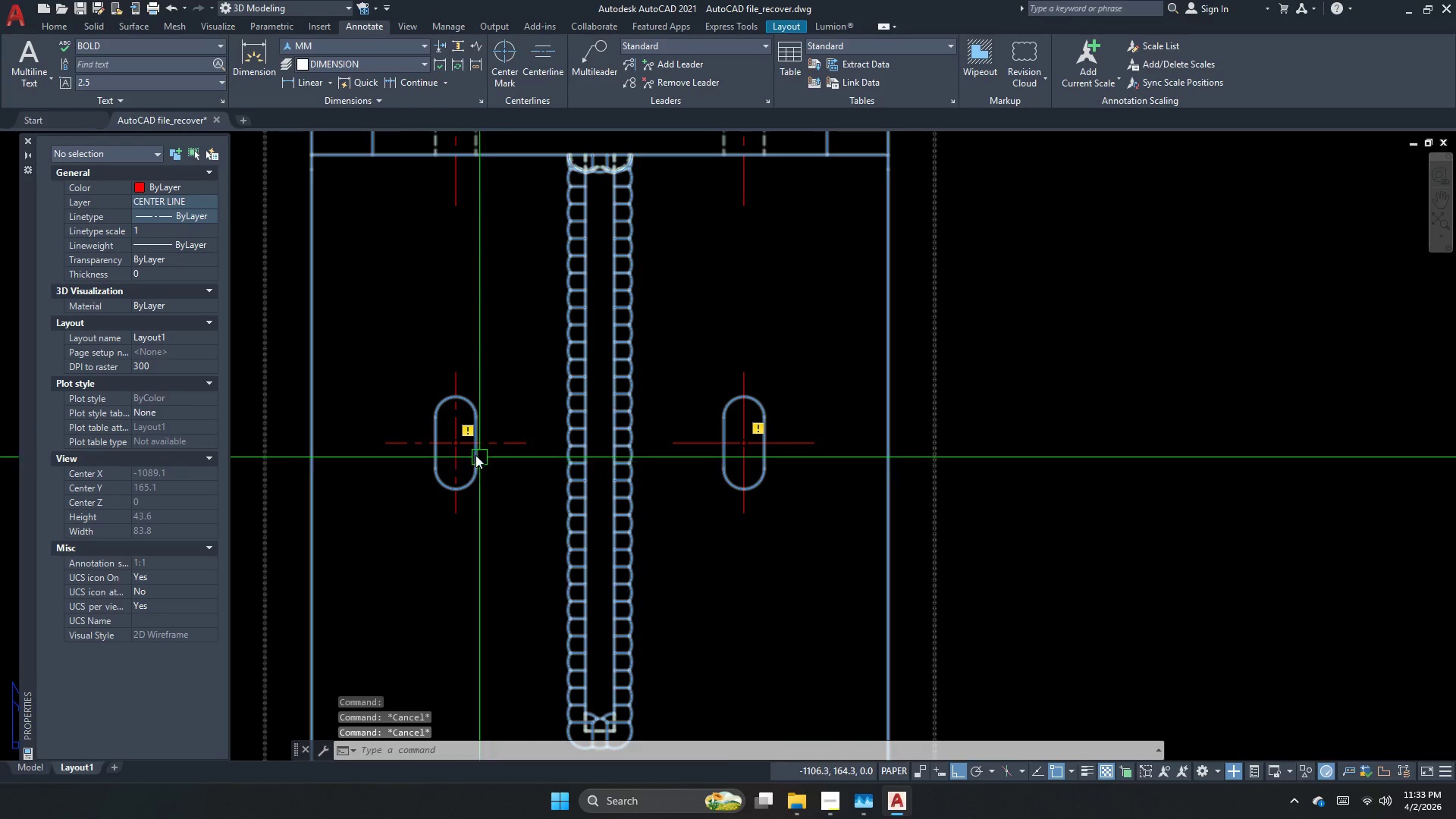 
type(ma)
 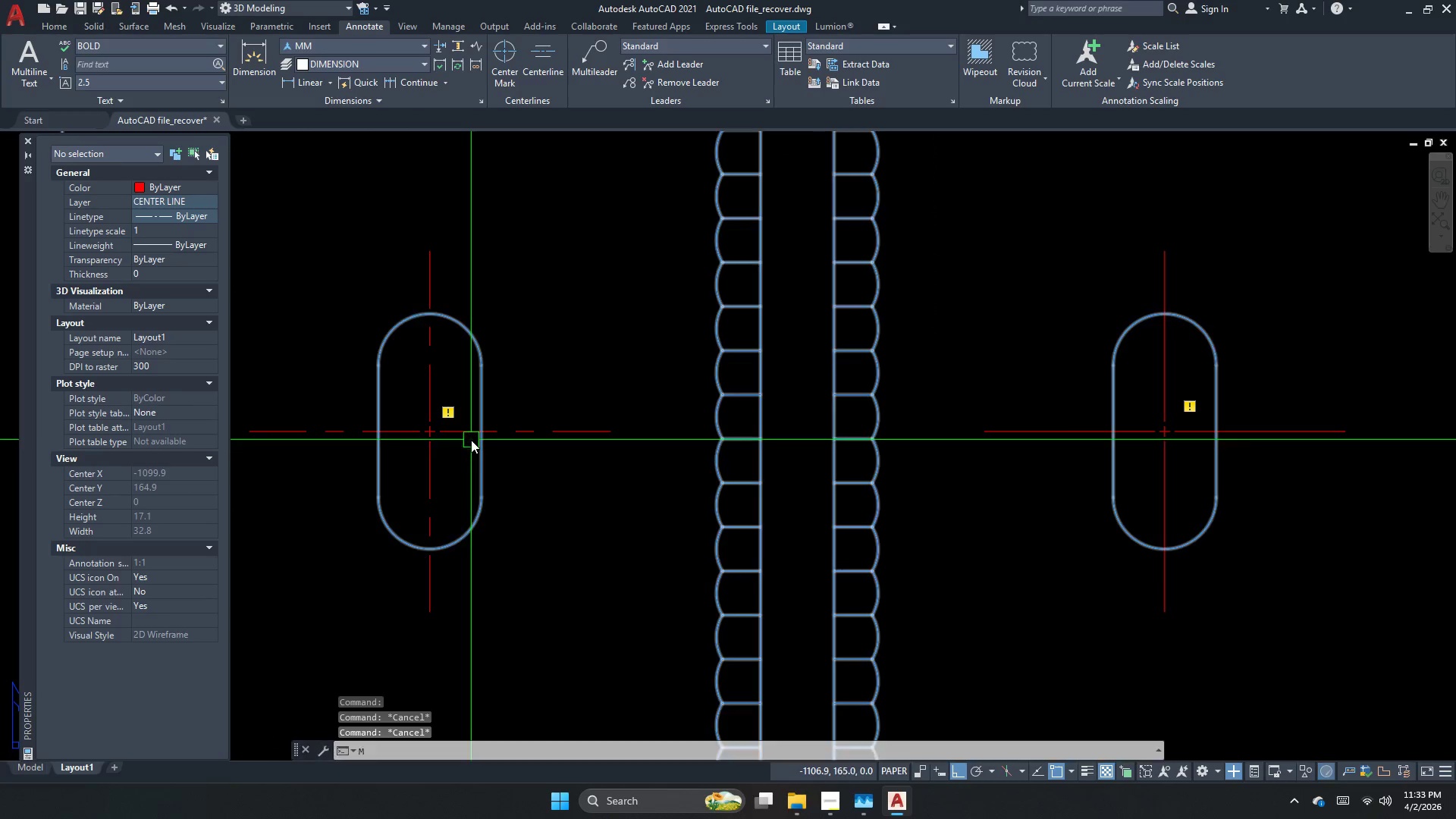 
scroll: coordinate [471, 453], scroll_direction: up, amount: 3.0
 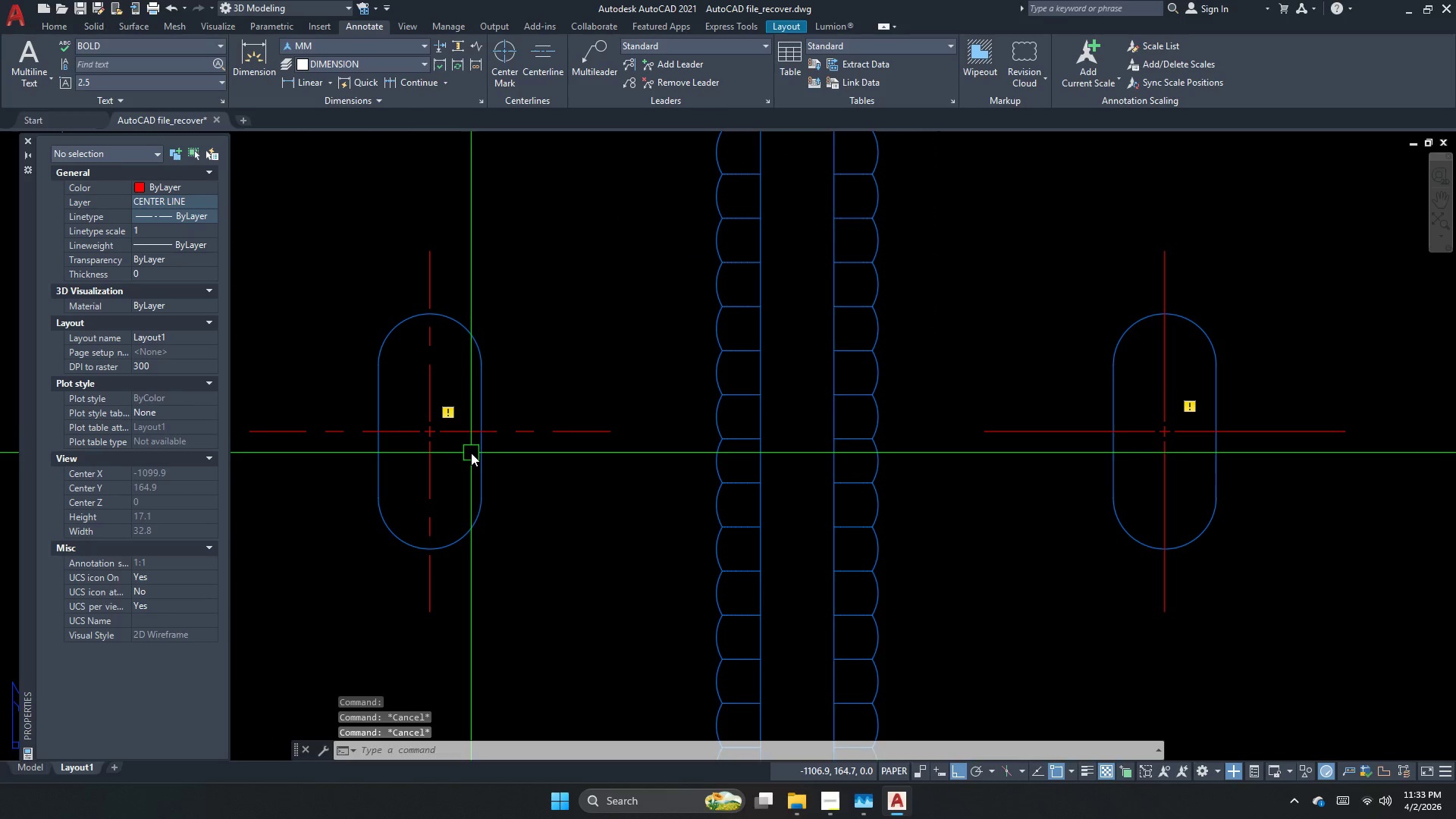 
key(Space)
 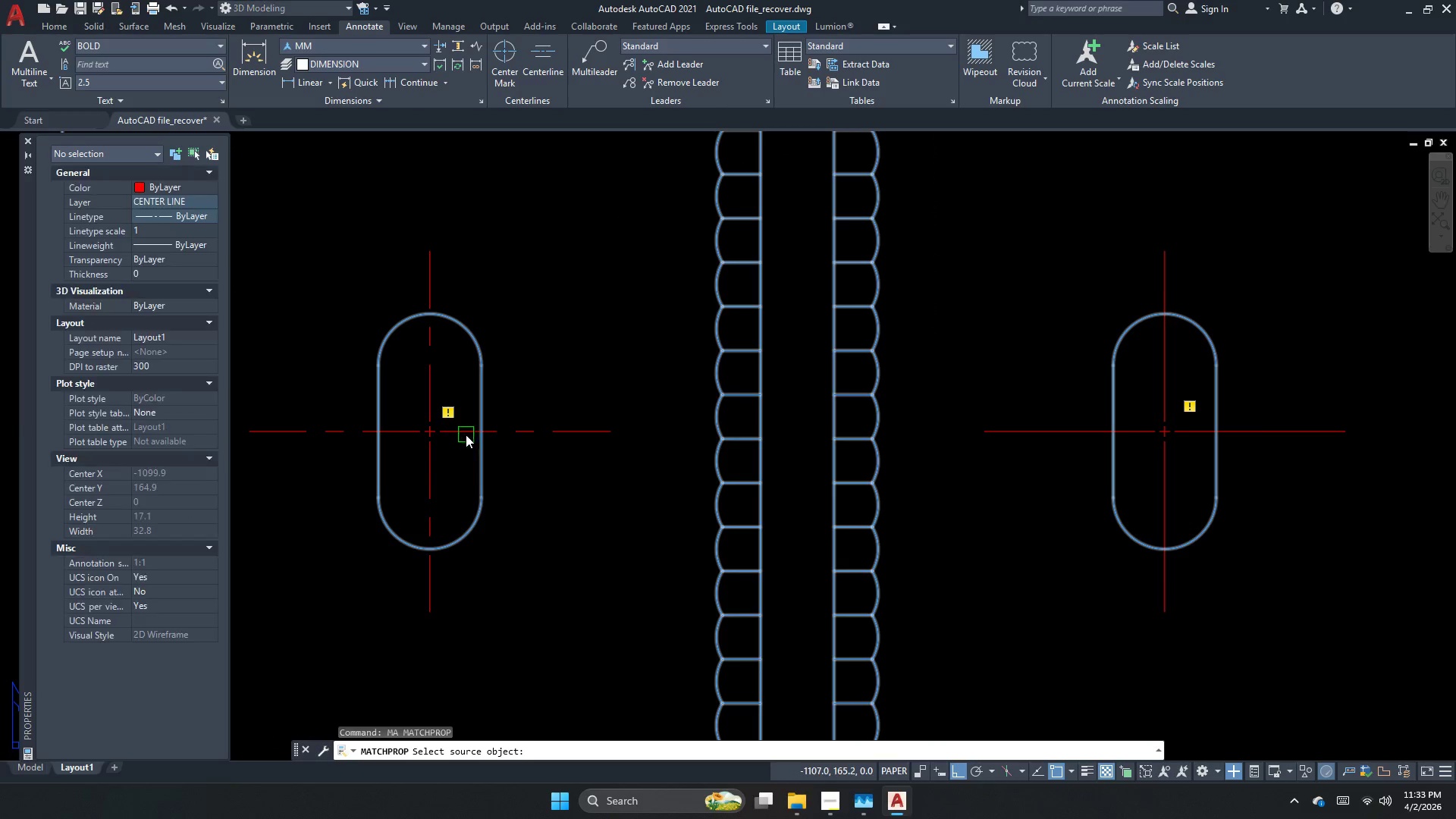 
left_click([466, 425])
 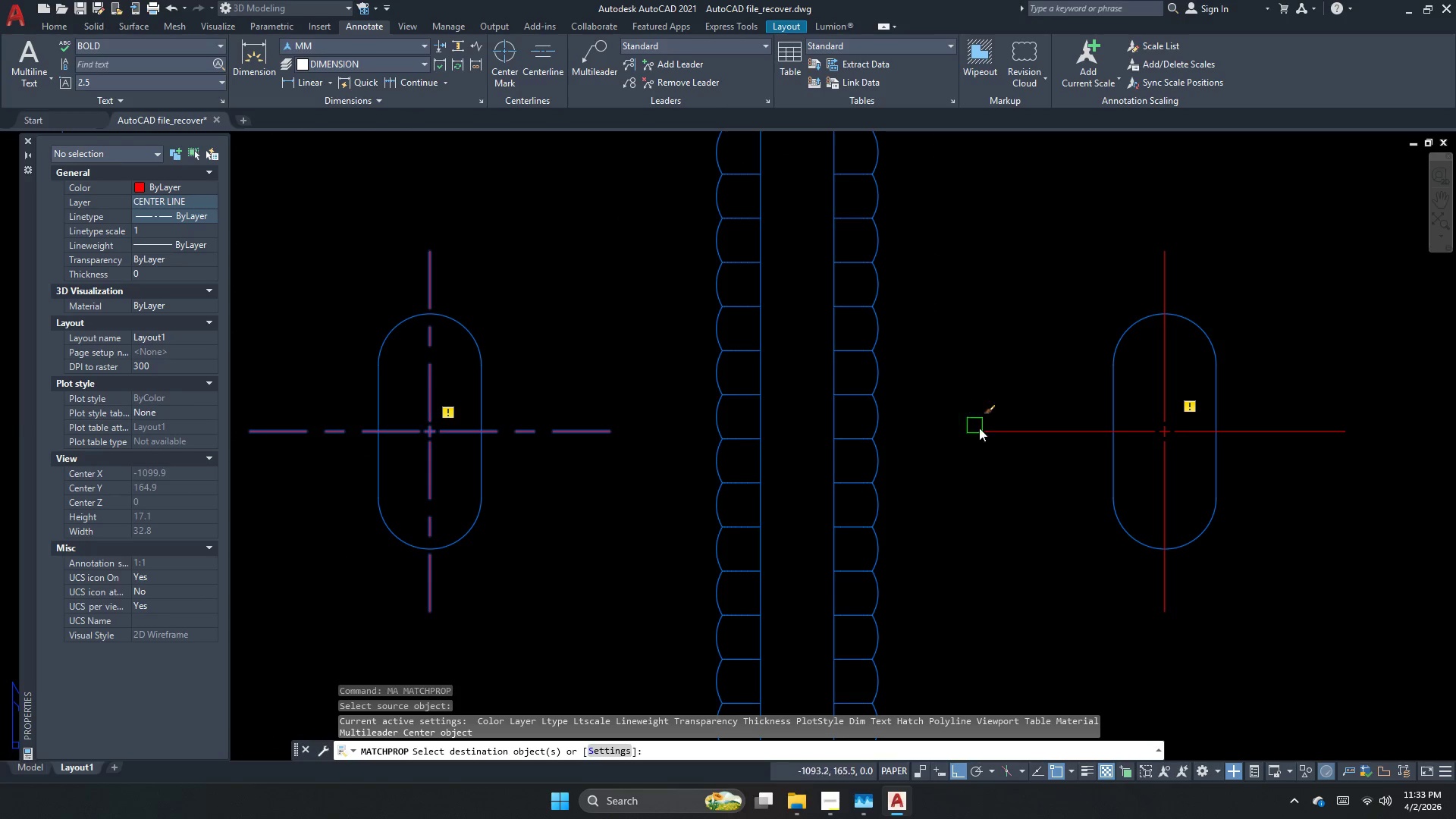 
left_click([1003, 428])
 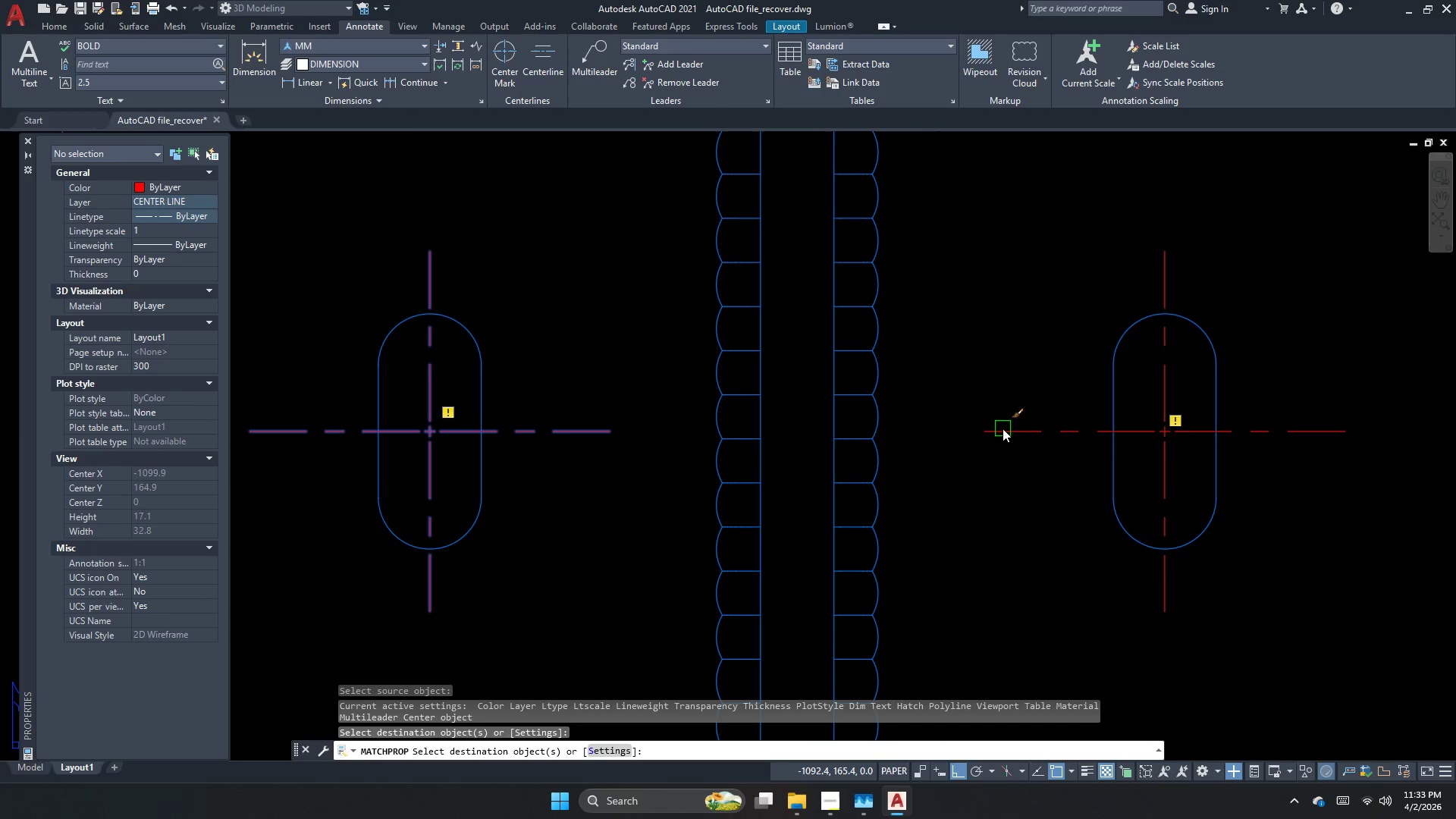 
key(Escape)
 